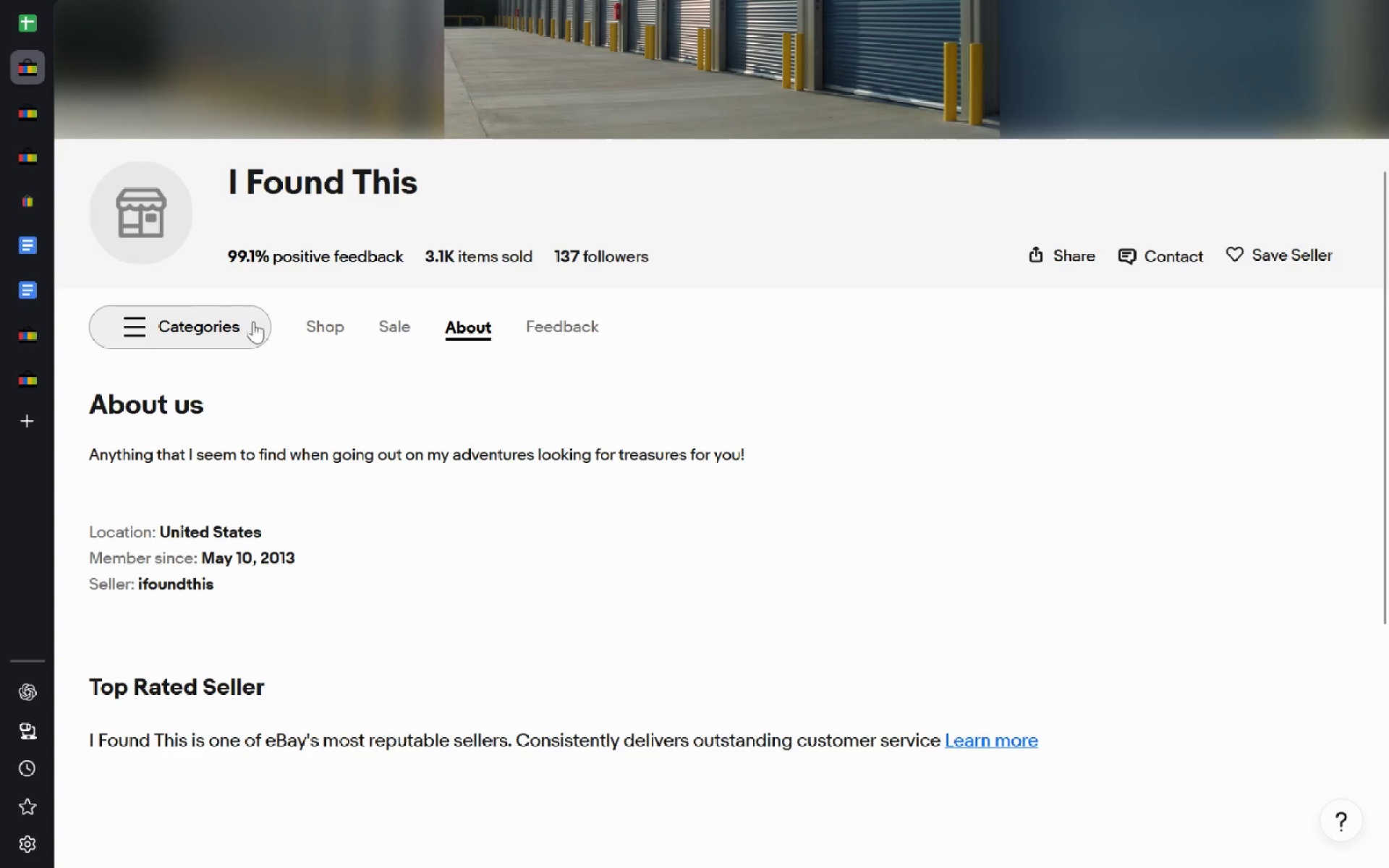 
key(Meta+Shift+S)
 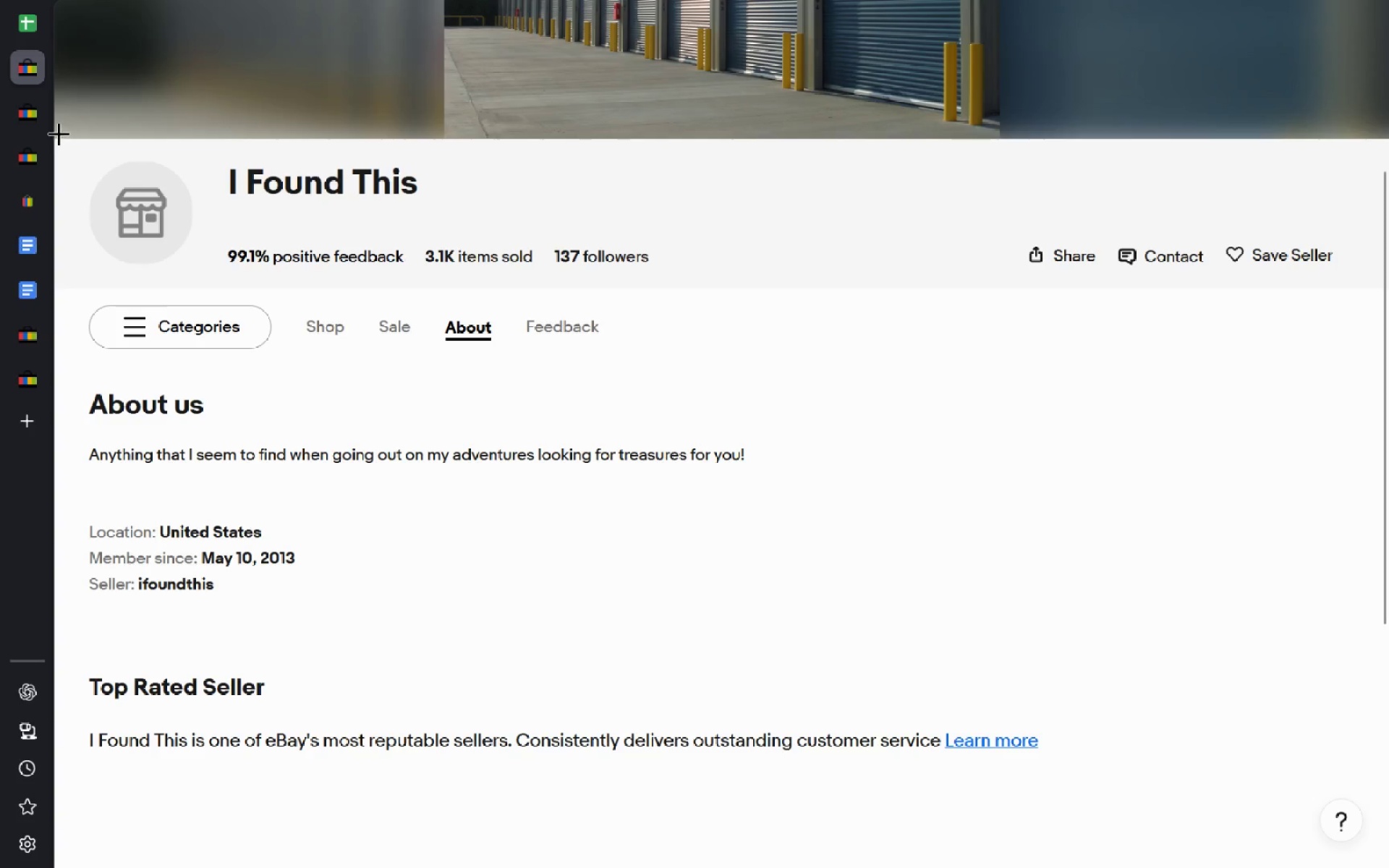 
left_click_drag(start_coordinate=[59, 133], to_coordinate=[1388, 867])
 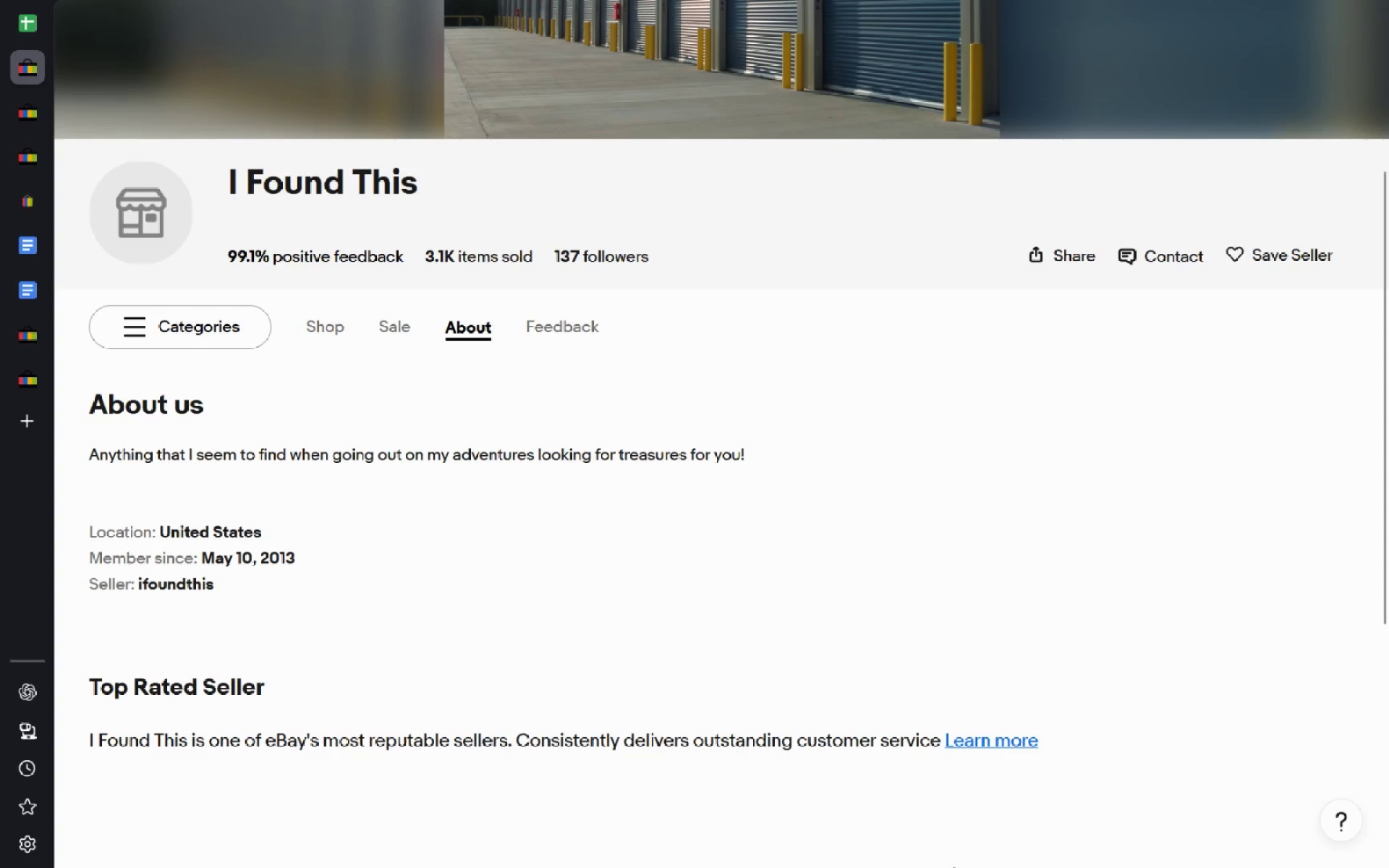 
key(Meta+MetaLeft)
 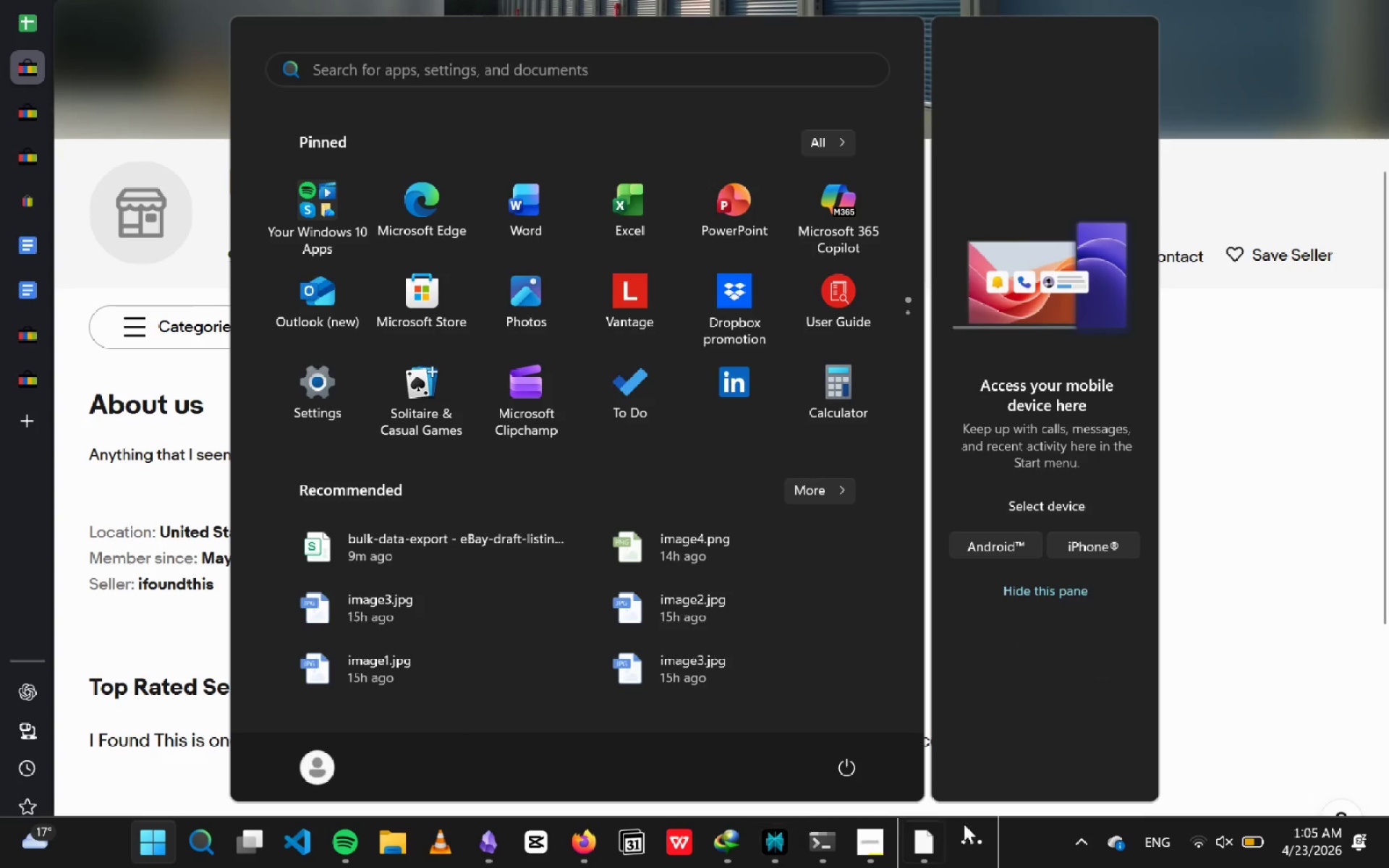 
left_click([994, 829])
 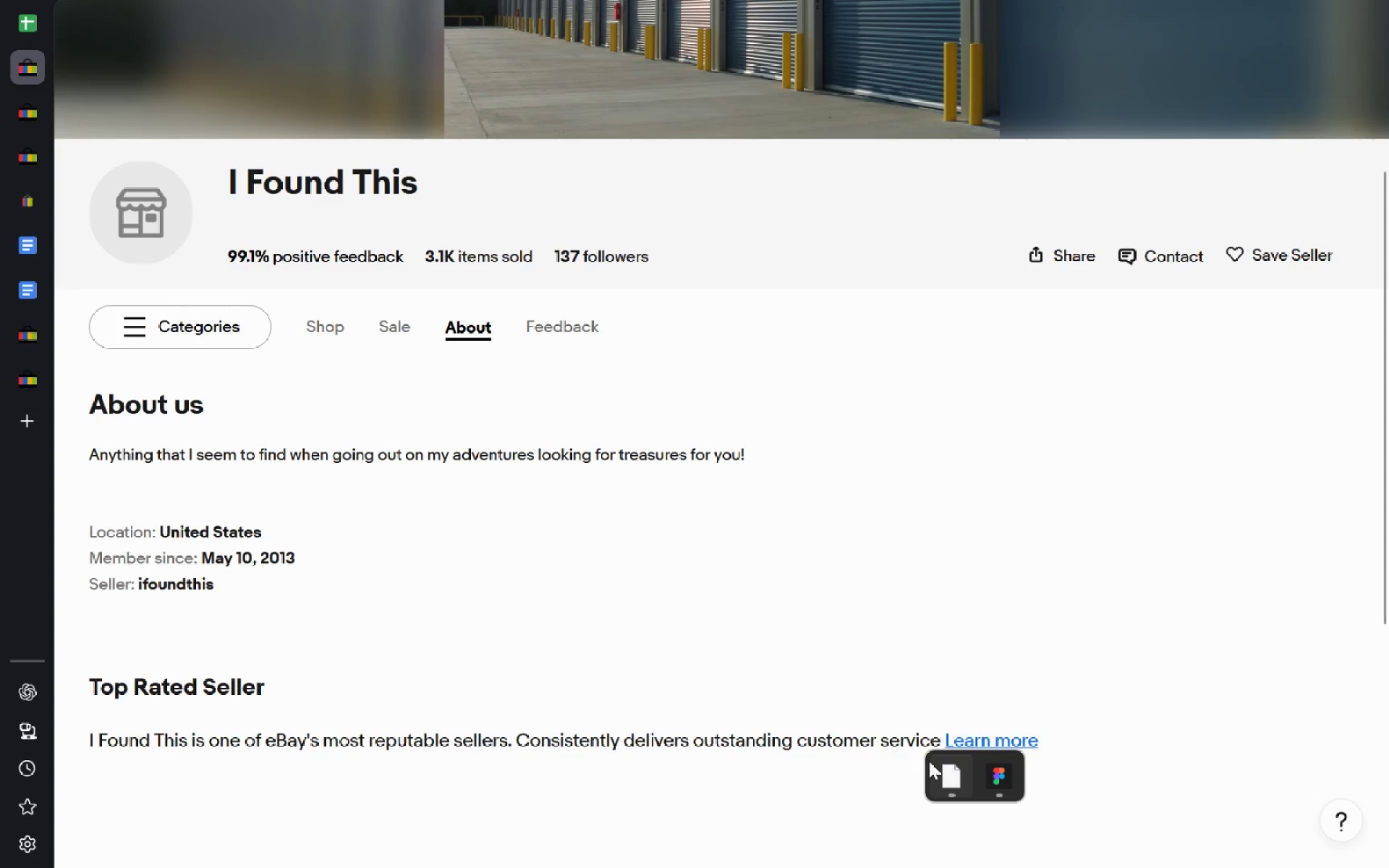 
left_click([956, 781])
 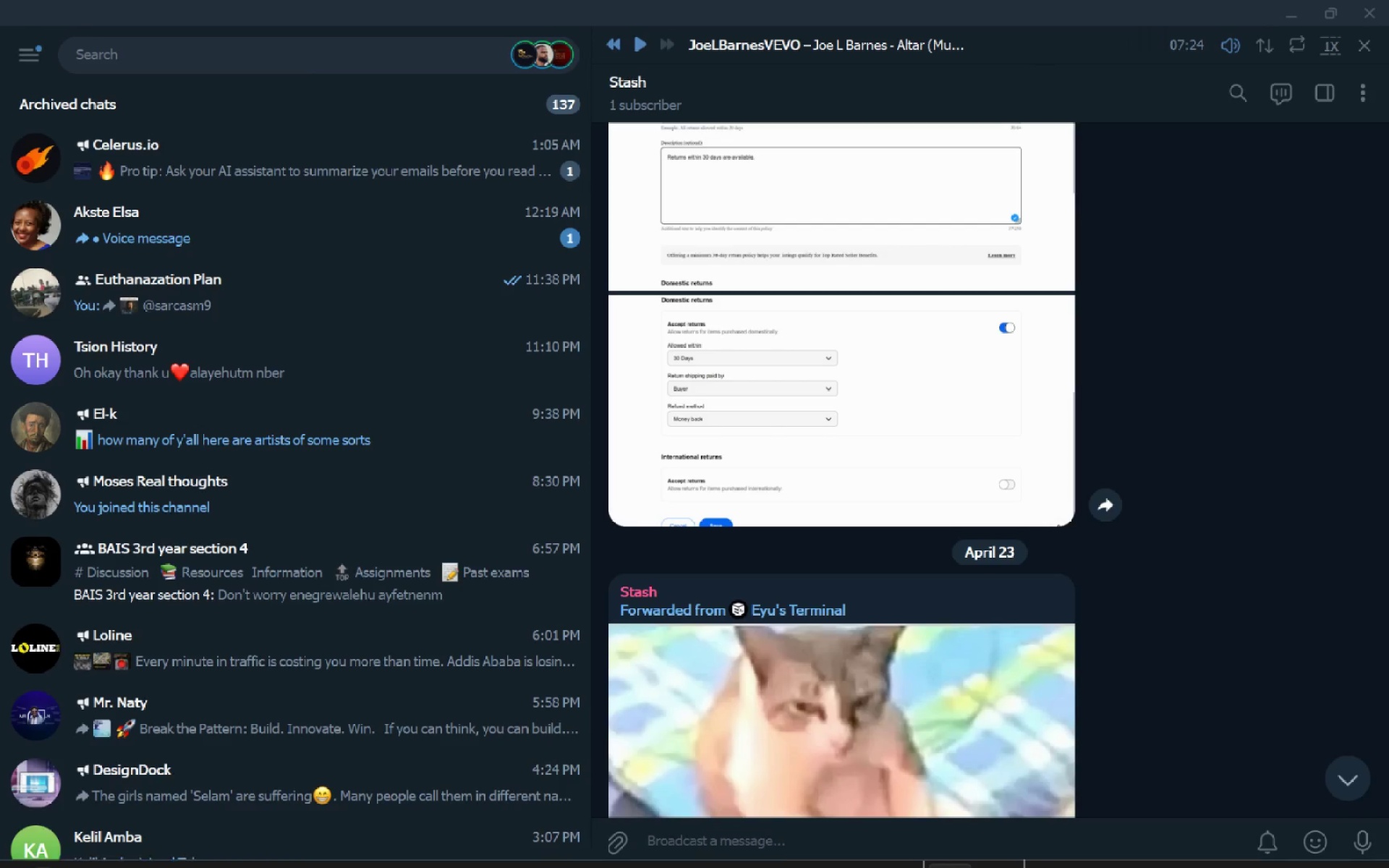 
left_click([987, 858])
 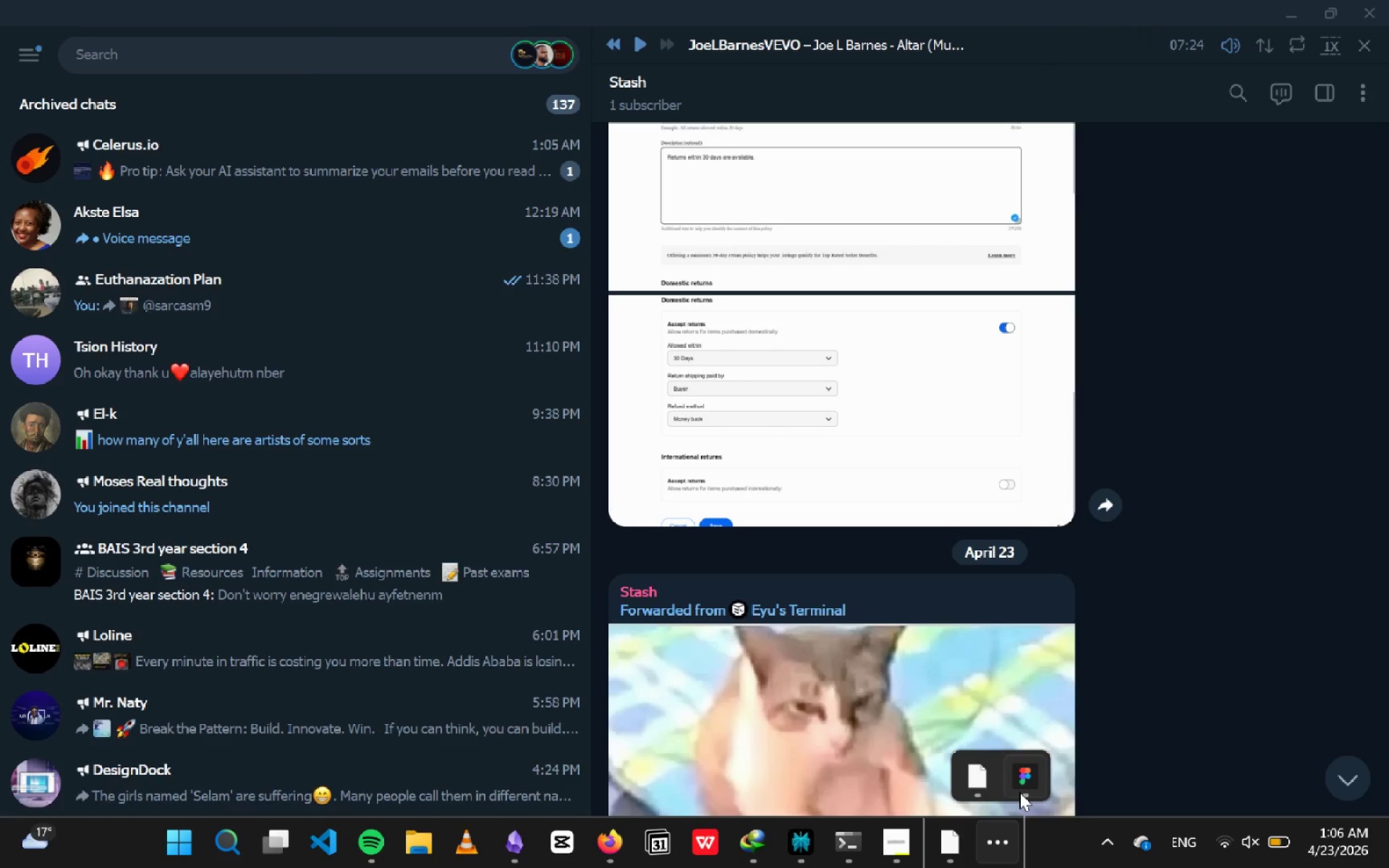 
left_click([1021, 792])
 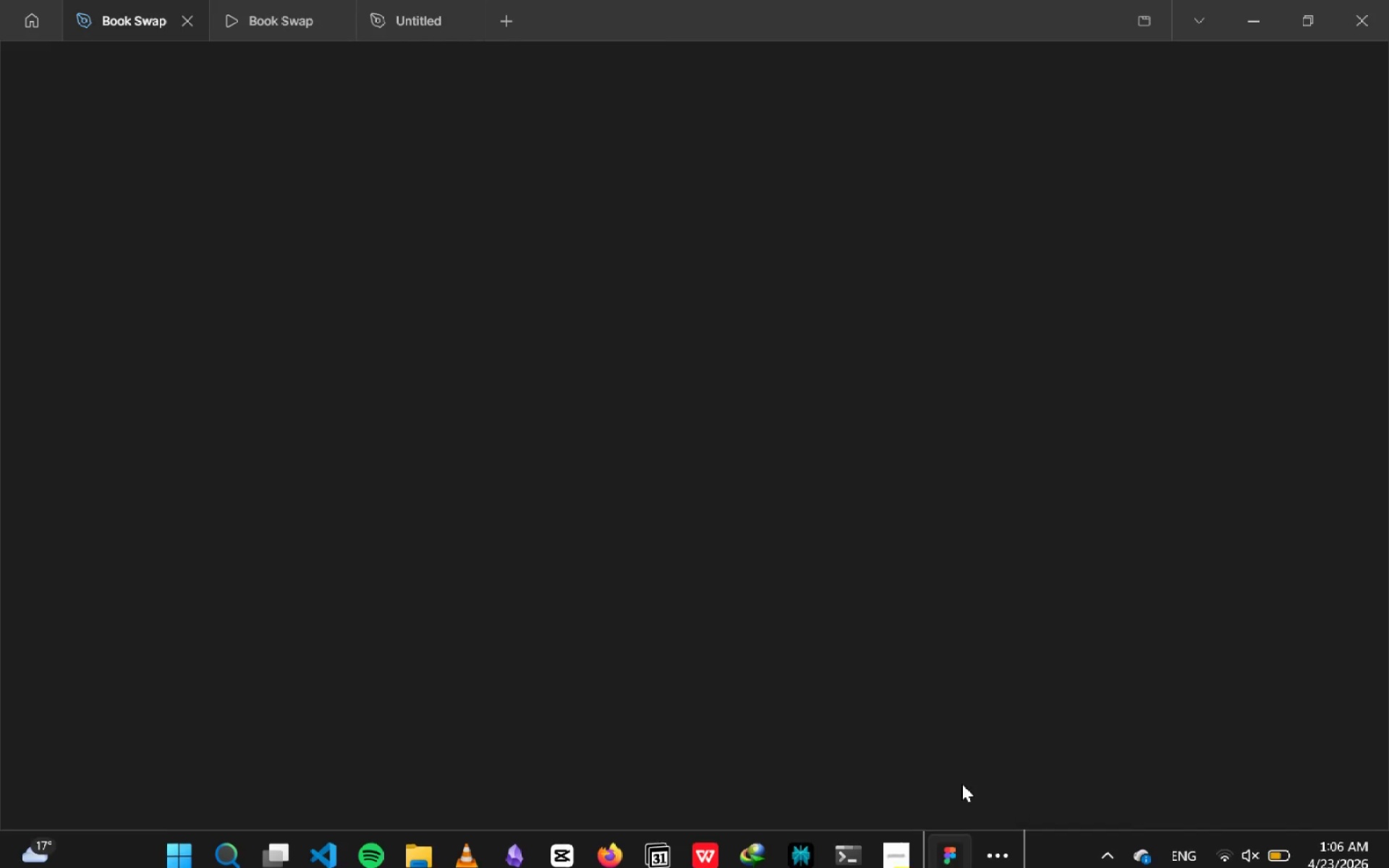 
mouse_move([715, 523])
 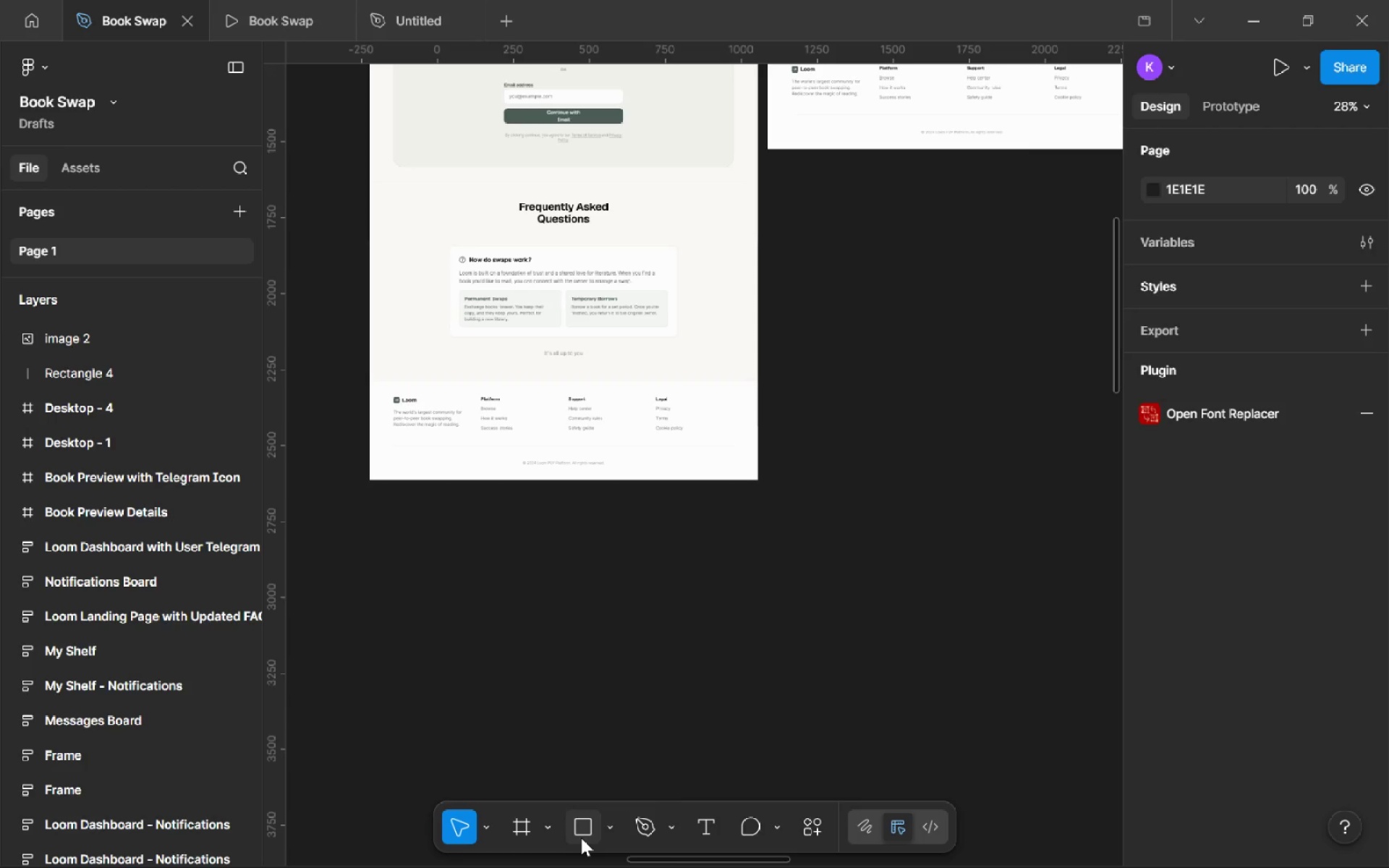 
left_click([512, 835])
 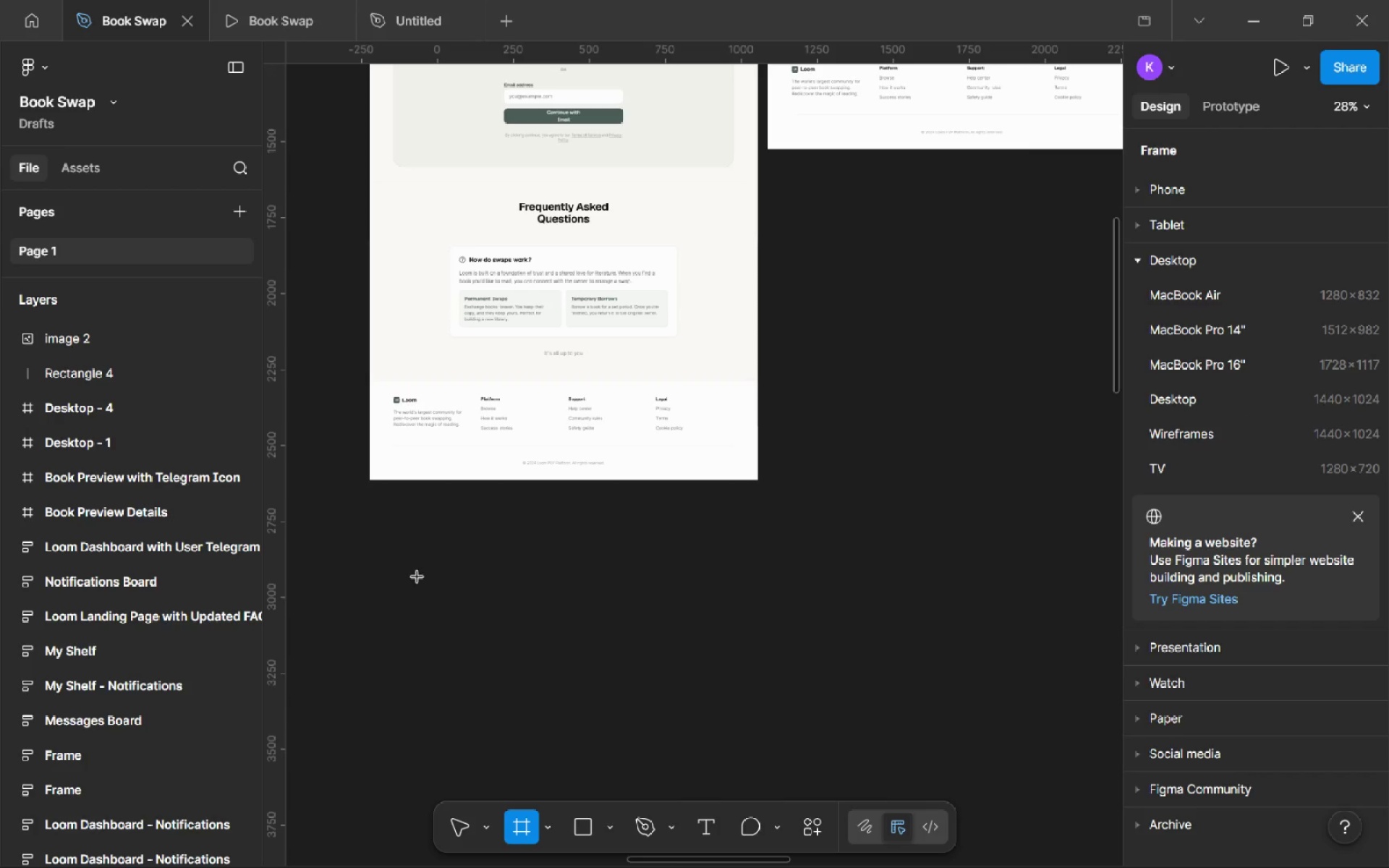 
left_click_drag(start_coordinate=[400, 549], to_coordinate=[831, 735])
 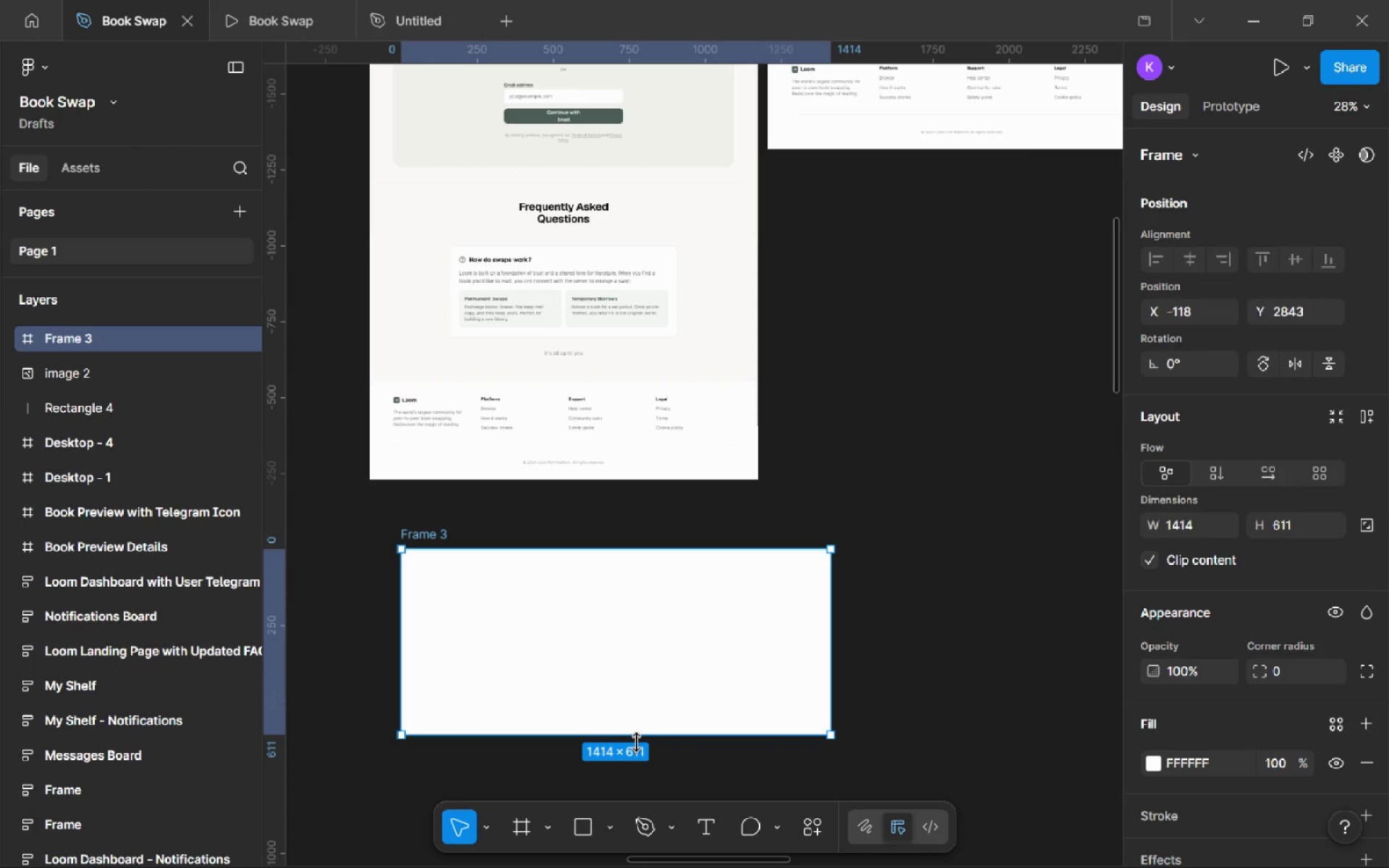 
left_click_drag(start_coordinate=[631, 736], to_coordinate=[662, 867])
 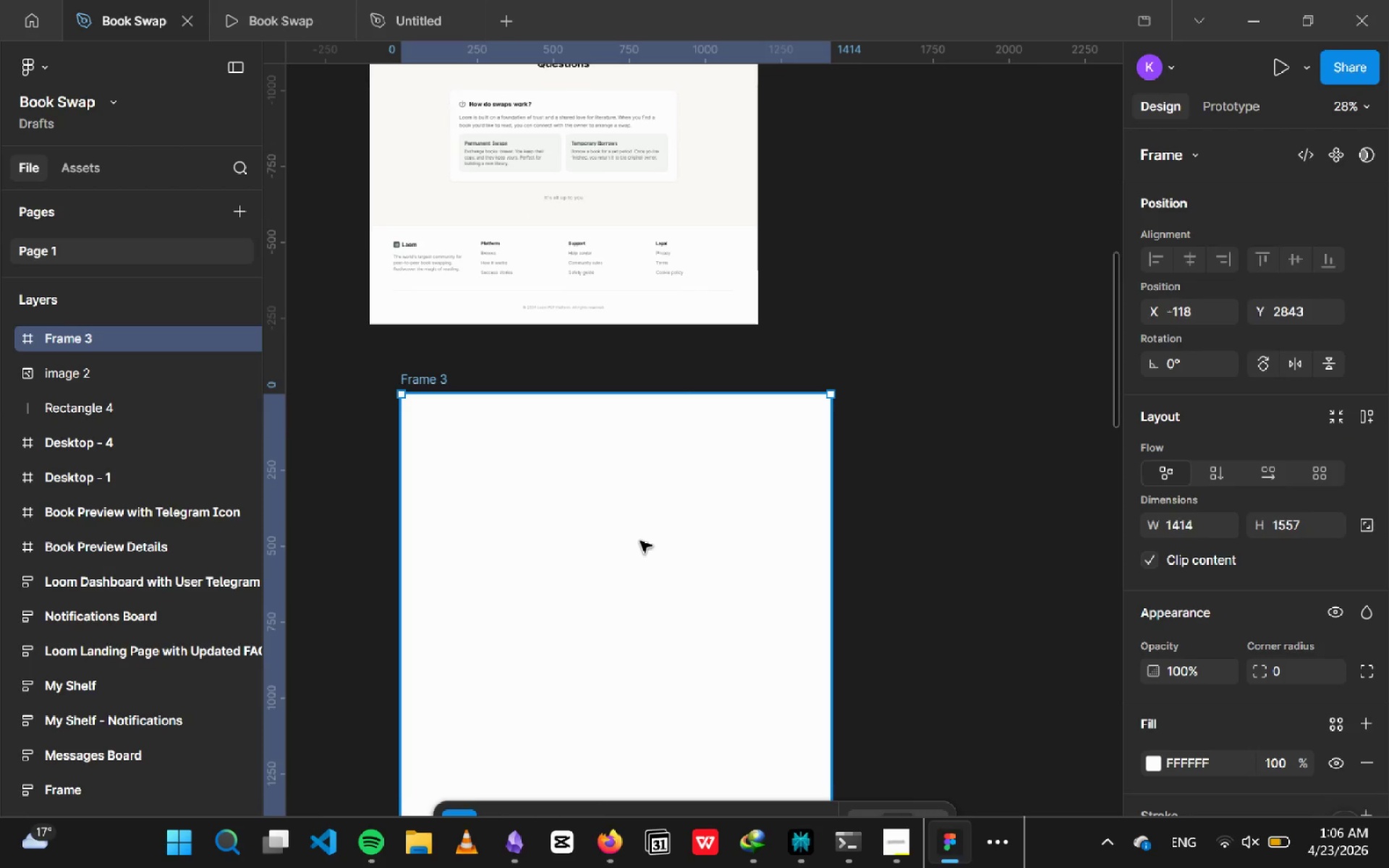 
left_click([640, 541])
 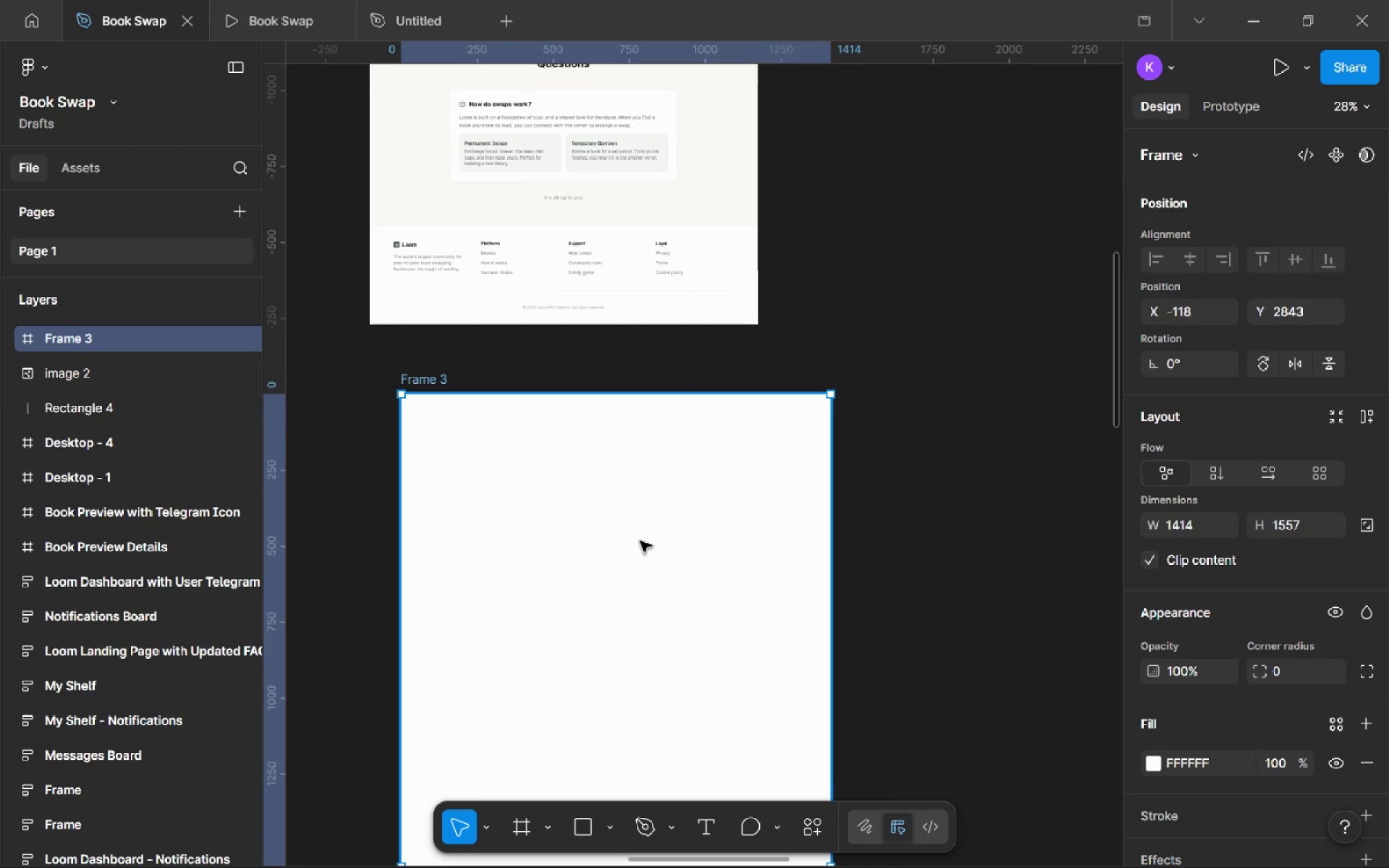 
key(Control+V)
 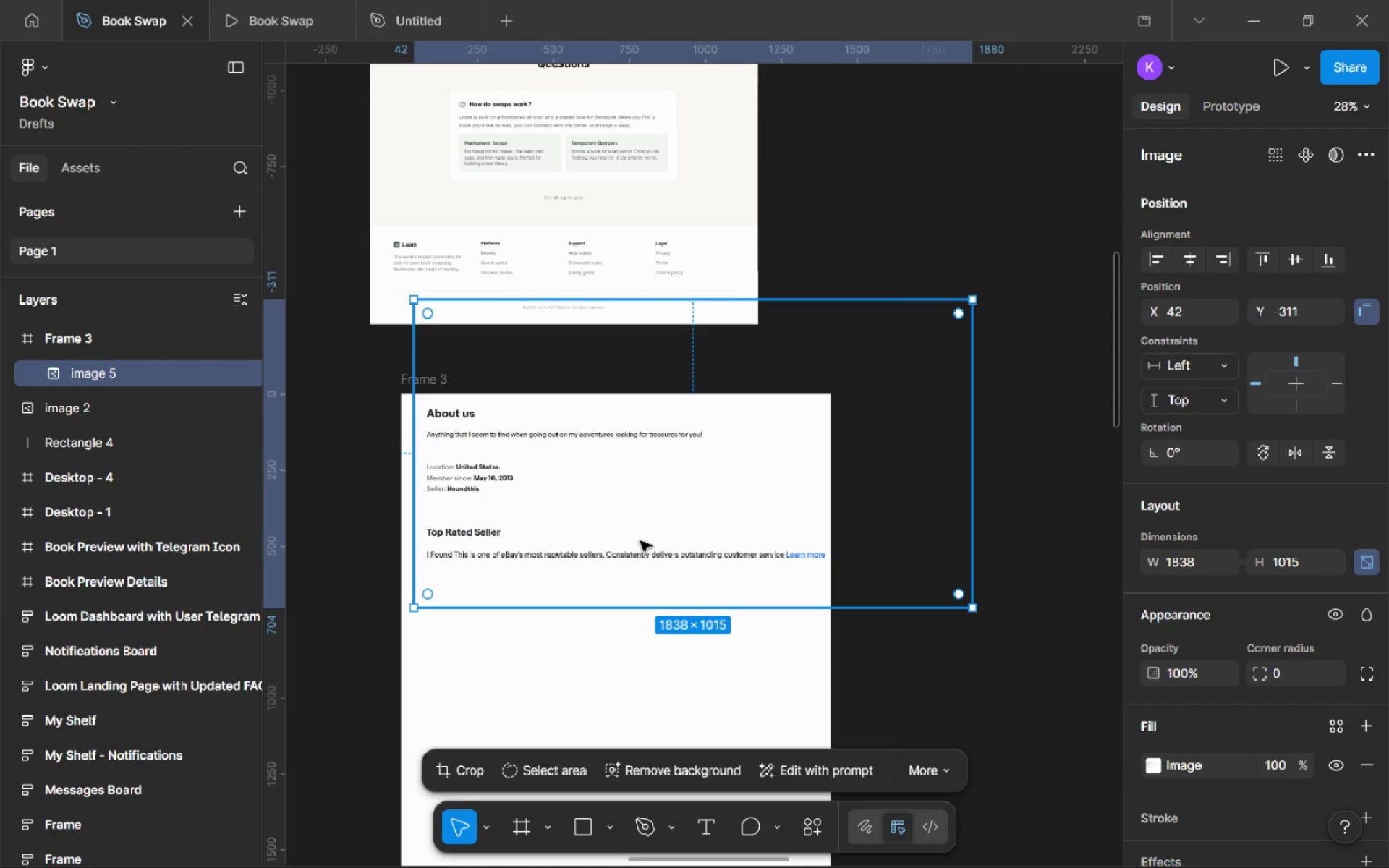 
left_click_drag(start_coordinate=[640, 541], to_coordinate=[619, 721])
 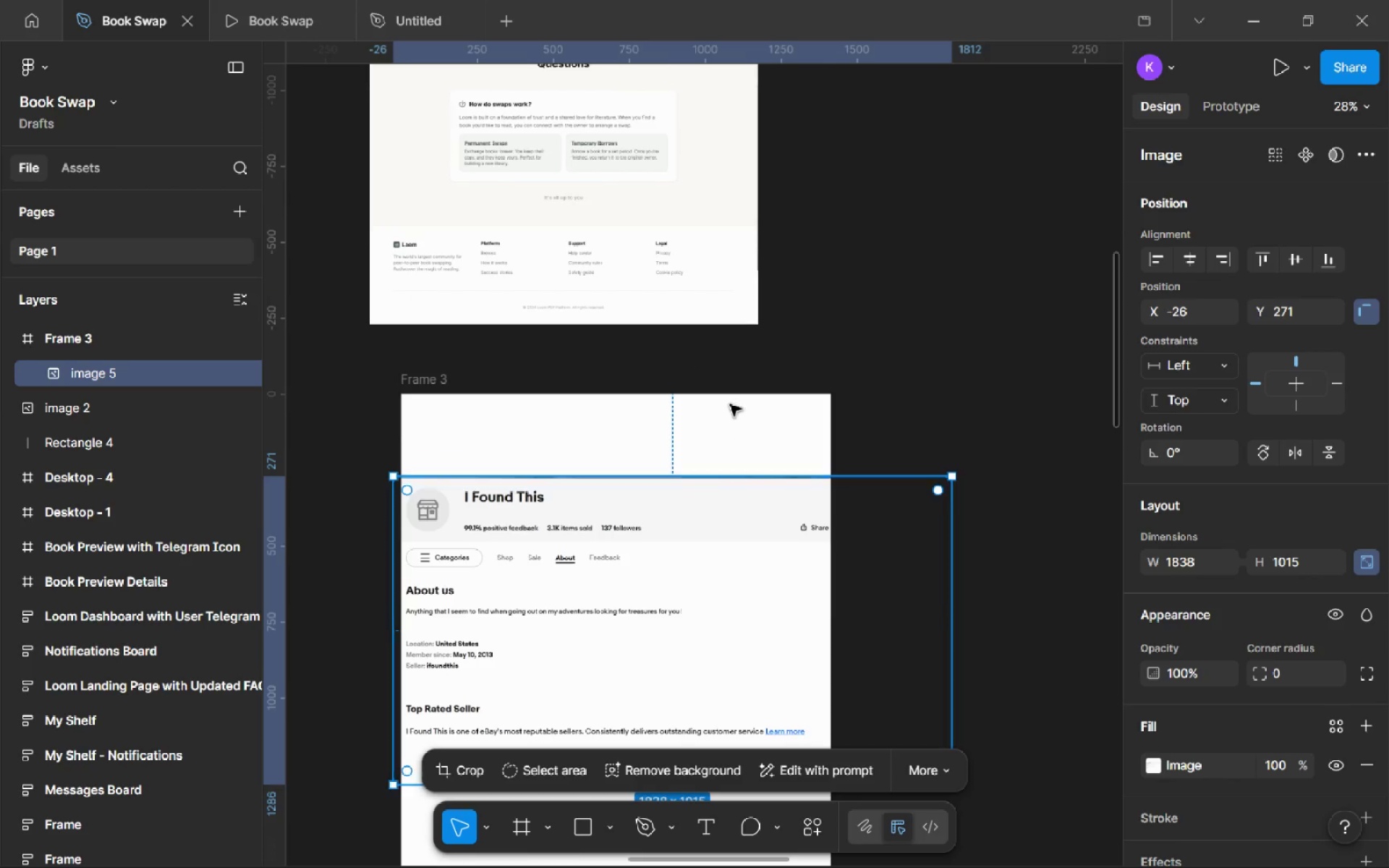 
left_click([730, 404])
 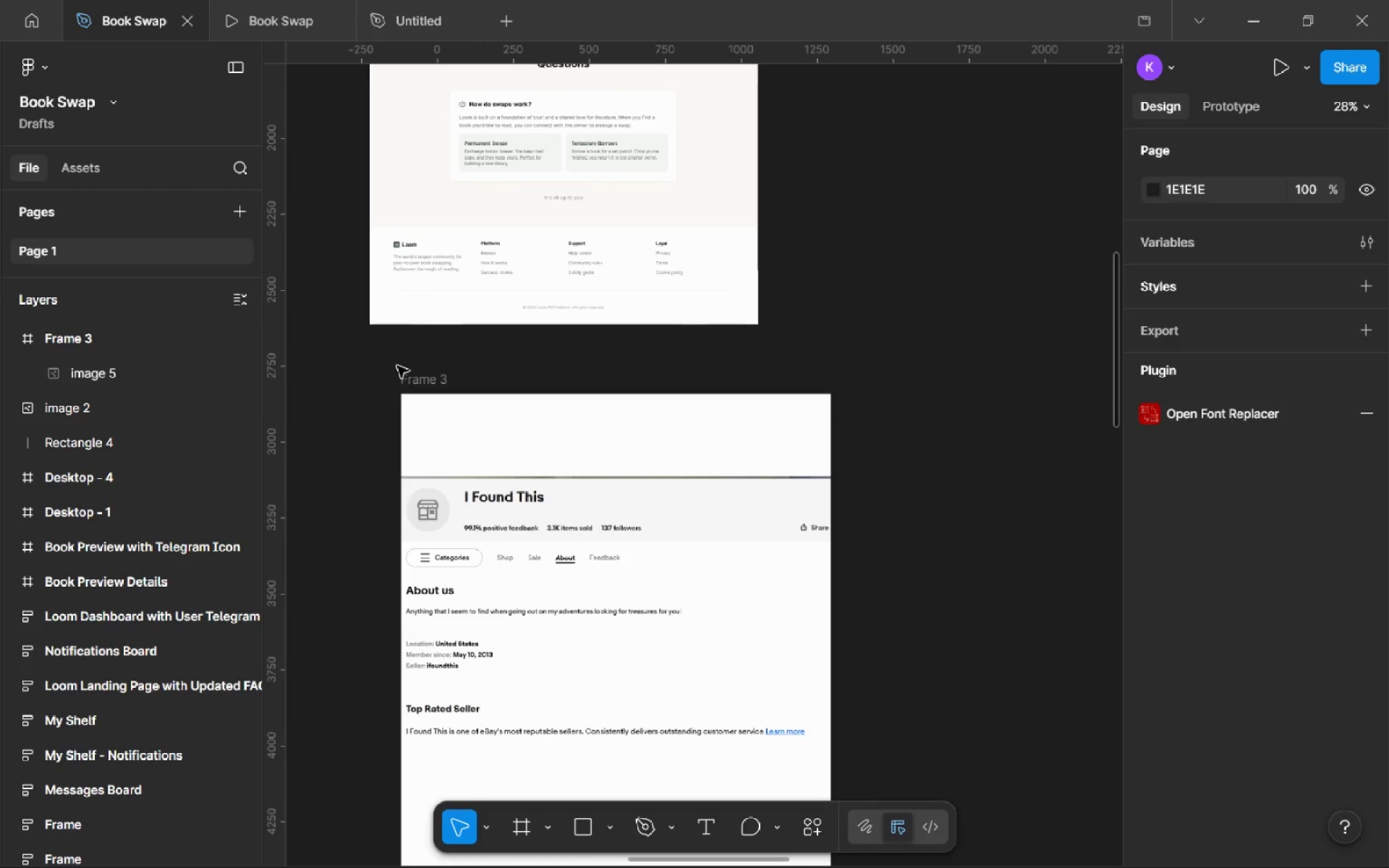 
left_click([418, 382])
 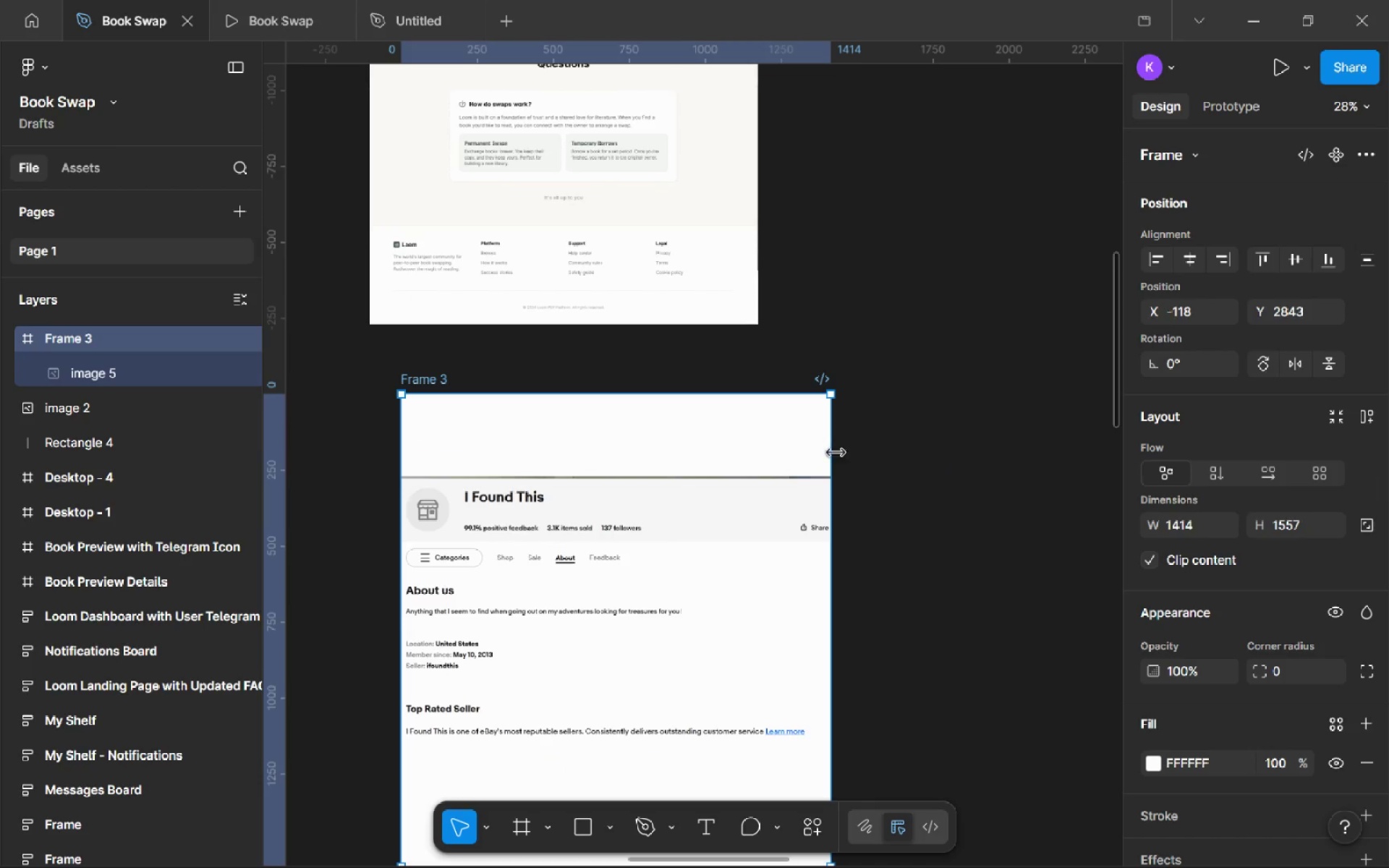 
left_click_drag(start_coordinate=[825, 457], to_coordinate=[1038, 457])
 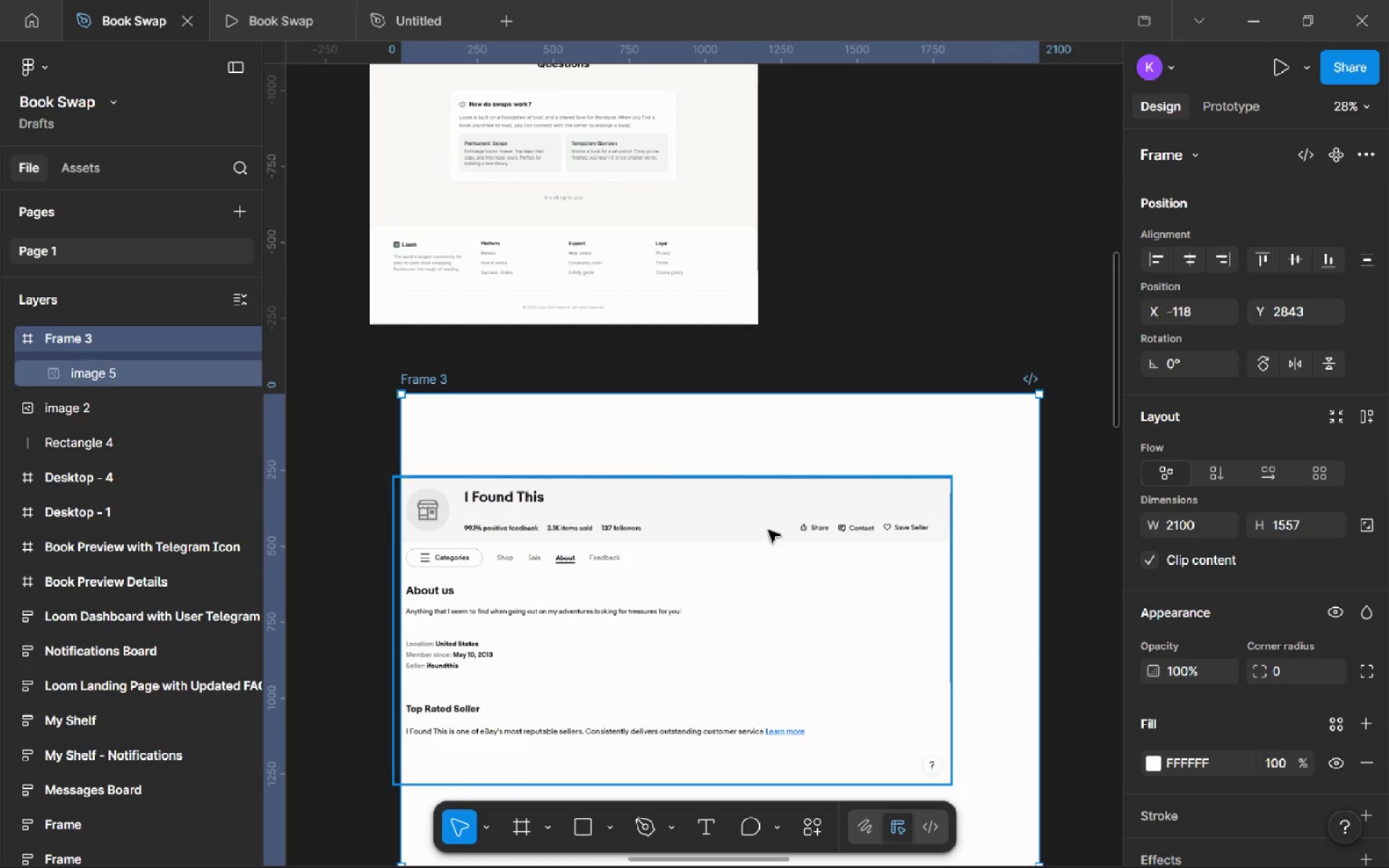 
left_click([702, 553])
 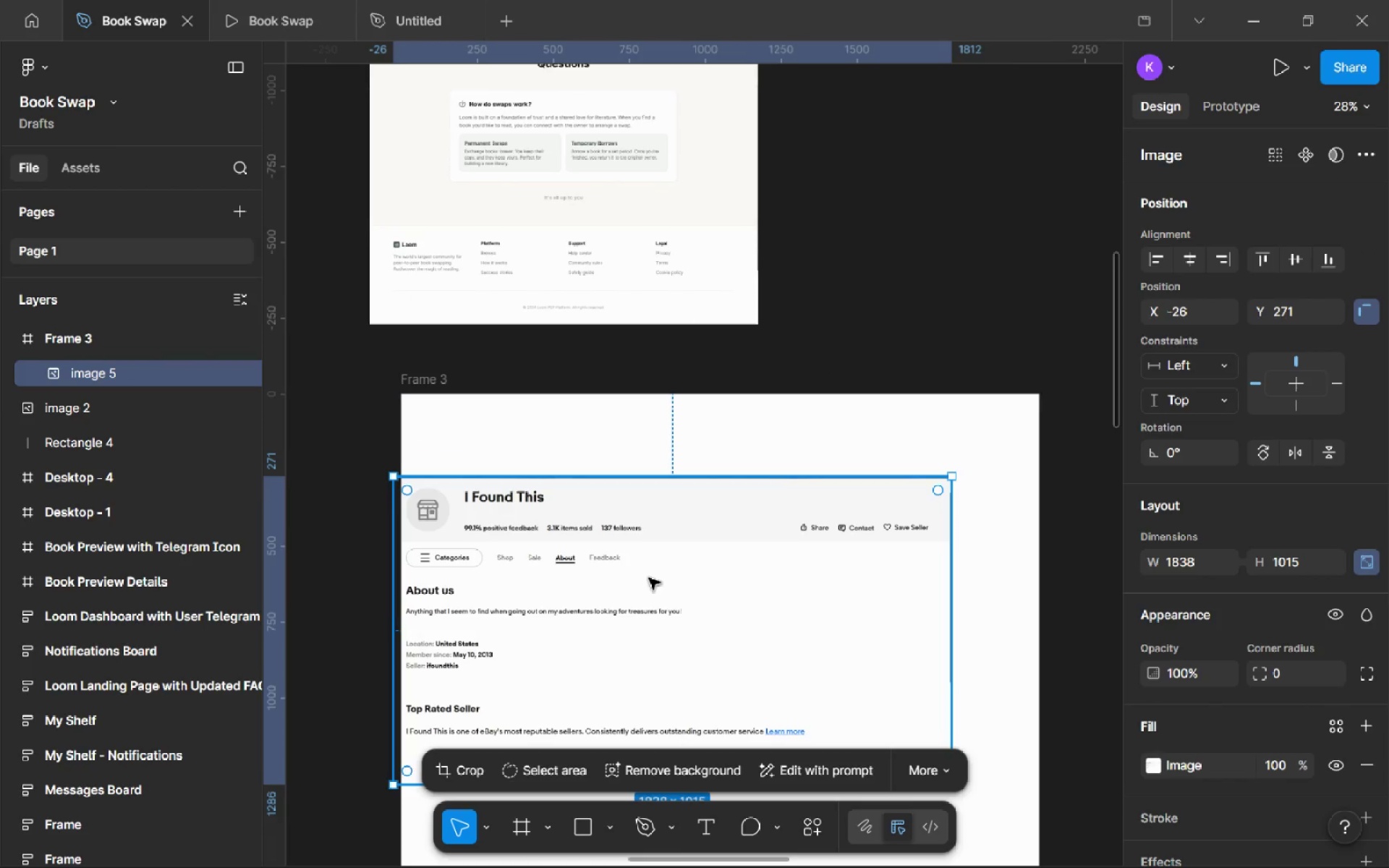 
left_click_drag(start_coordinate=[648, 577], to_coordinate=[685, 516])
 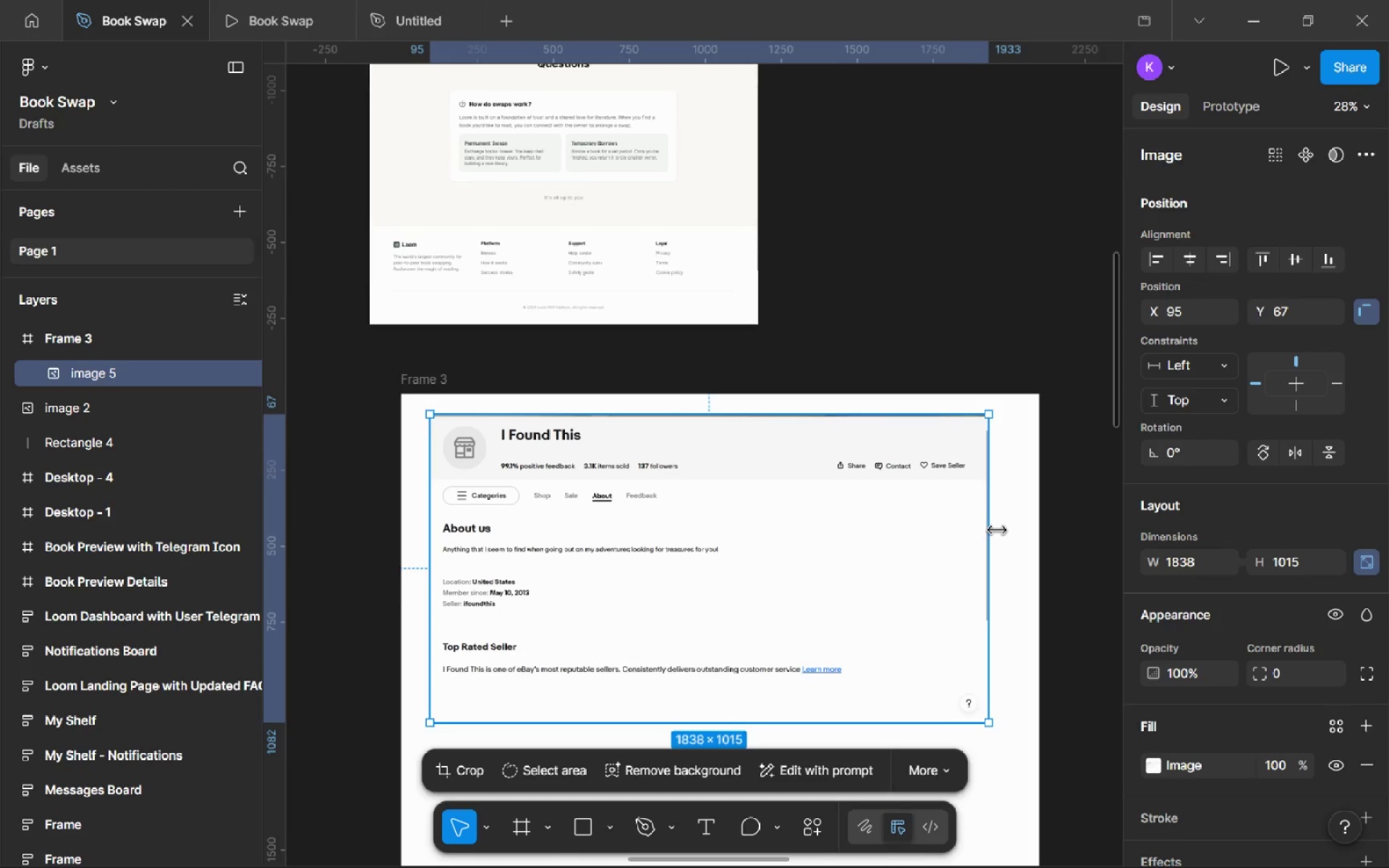 
left_click_drag(start_coordinate=[997, 530], to_coordinate=[1080, 536])
 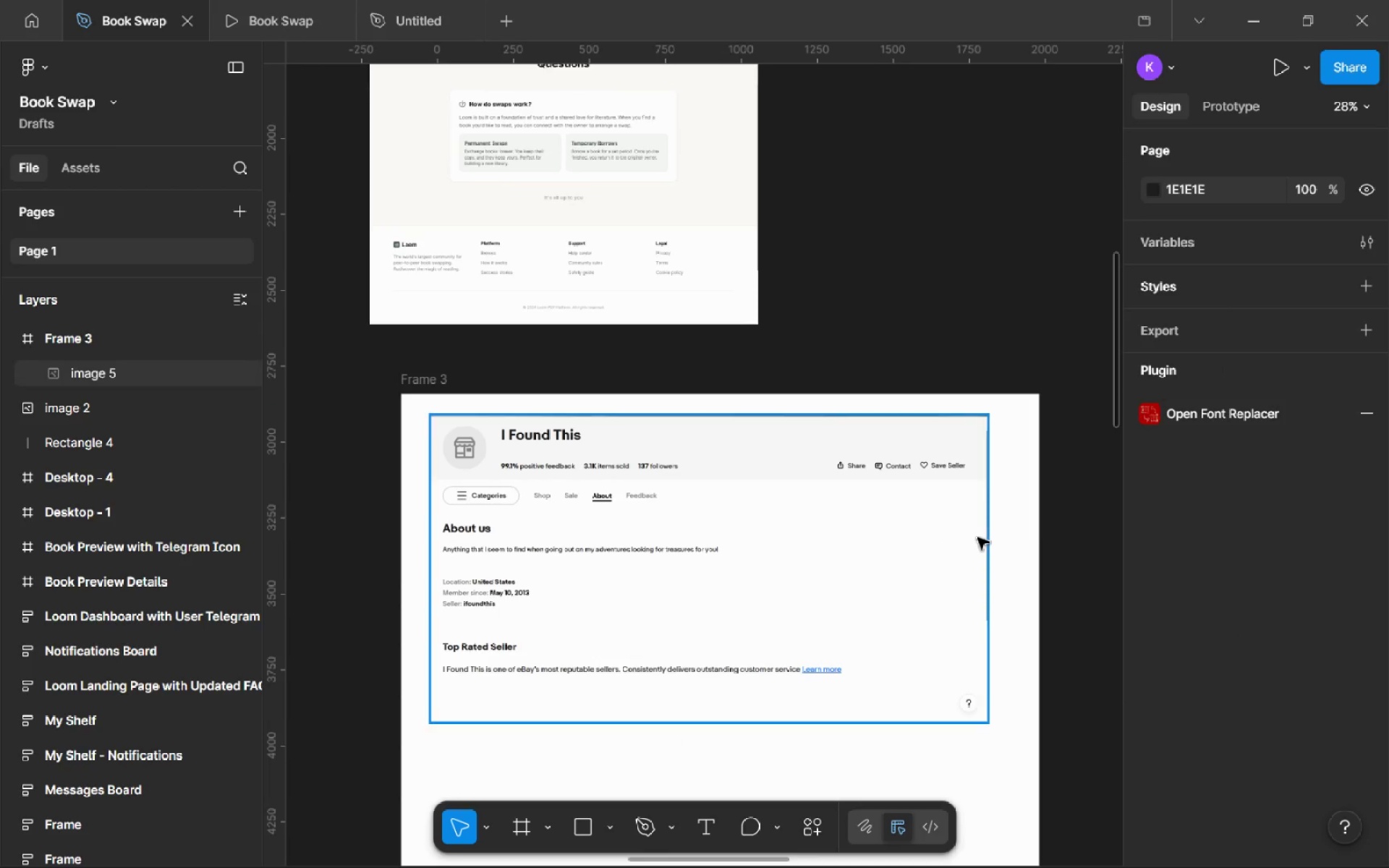 
left_click([977, 537])
 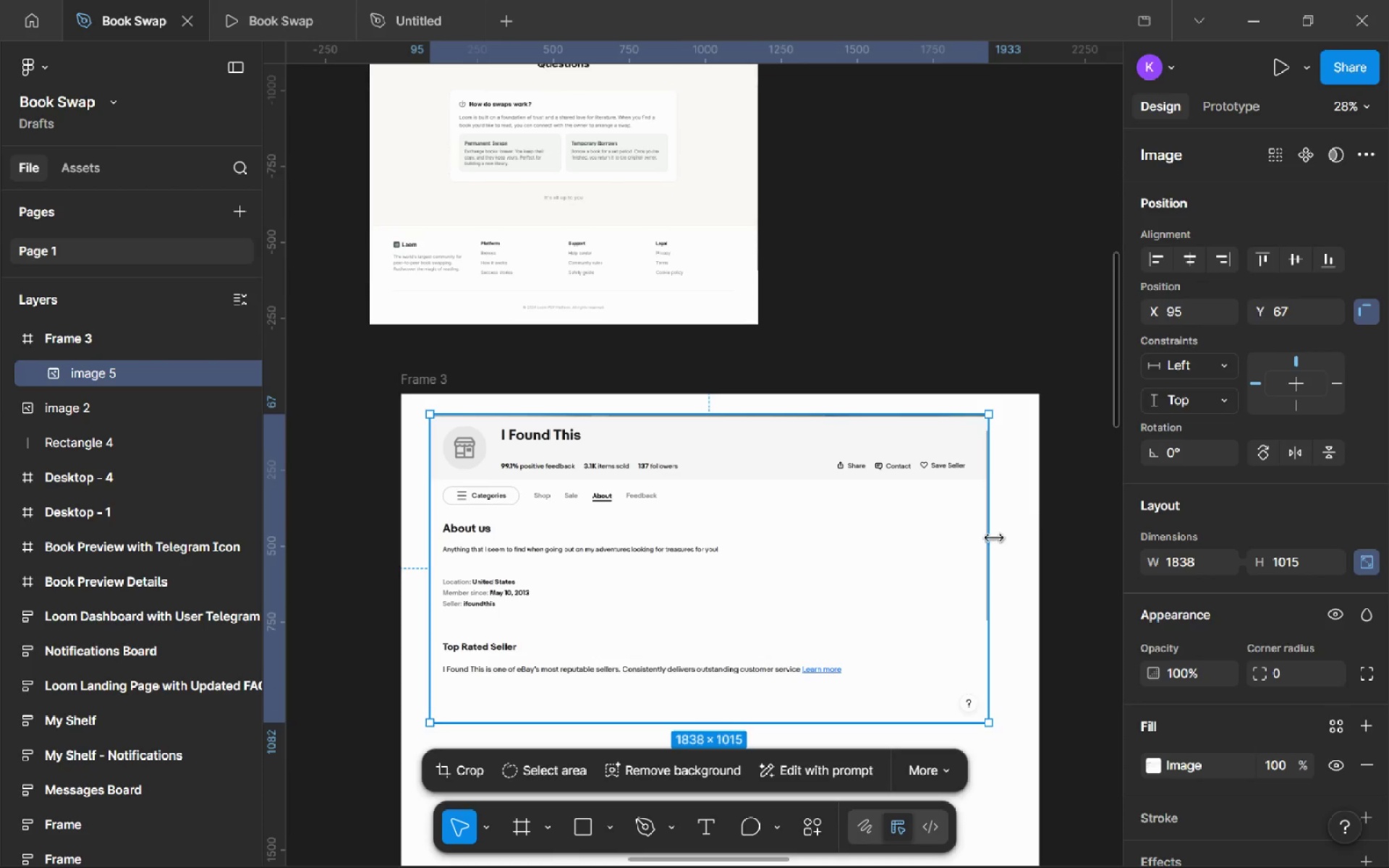 
left_click_drag(start_coordinate=[990, 537], to_coordinate=[1034, 530])
 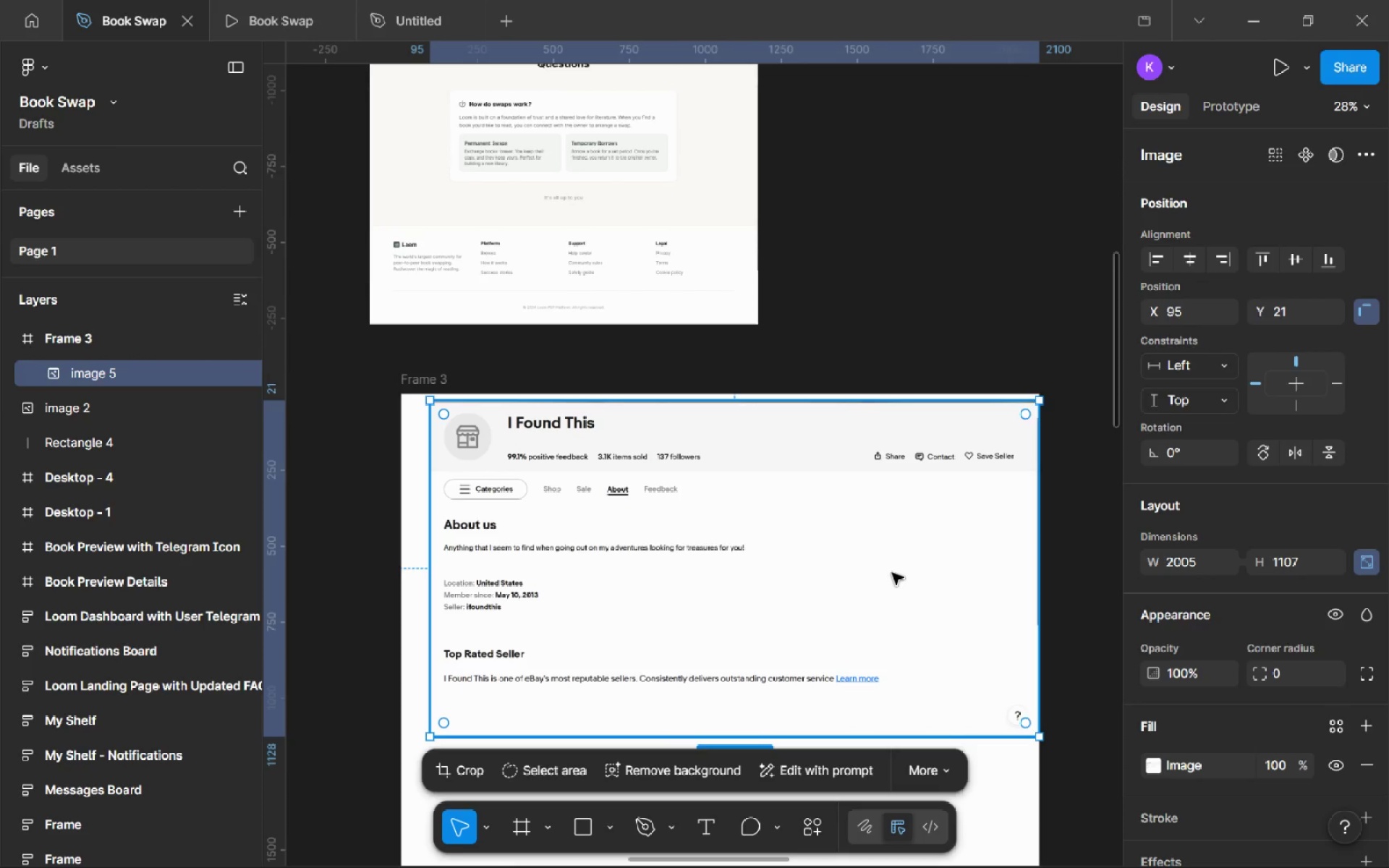 
left_click_drag(start_coordinate=[892, 573], to_coordinate=[868, 571])
 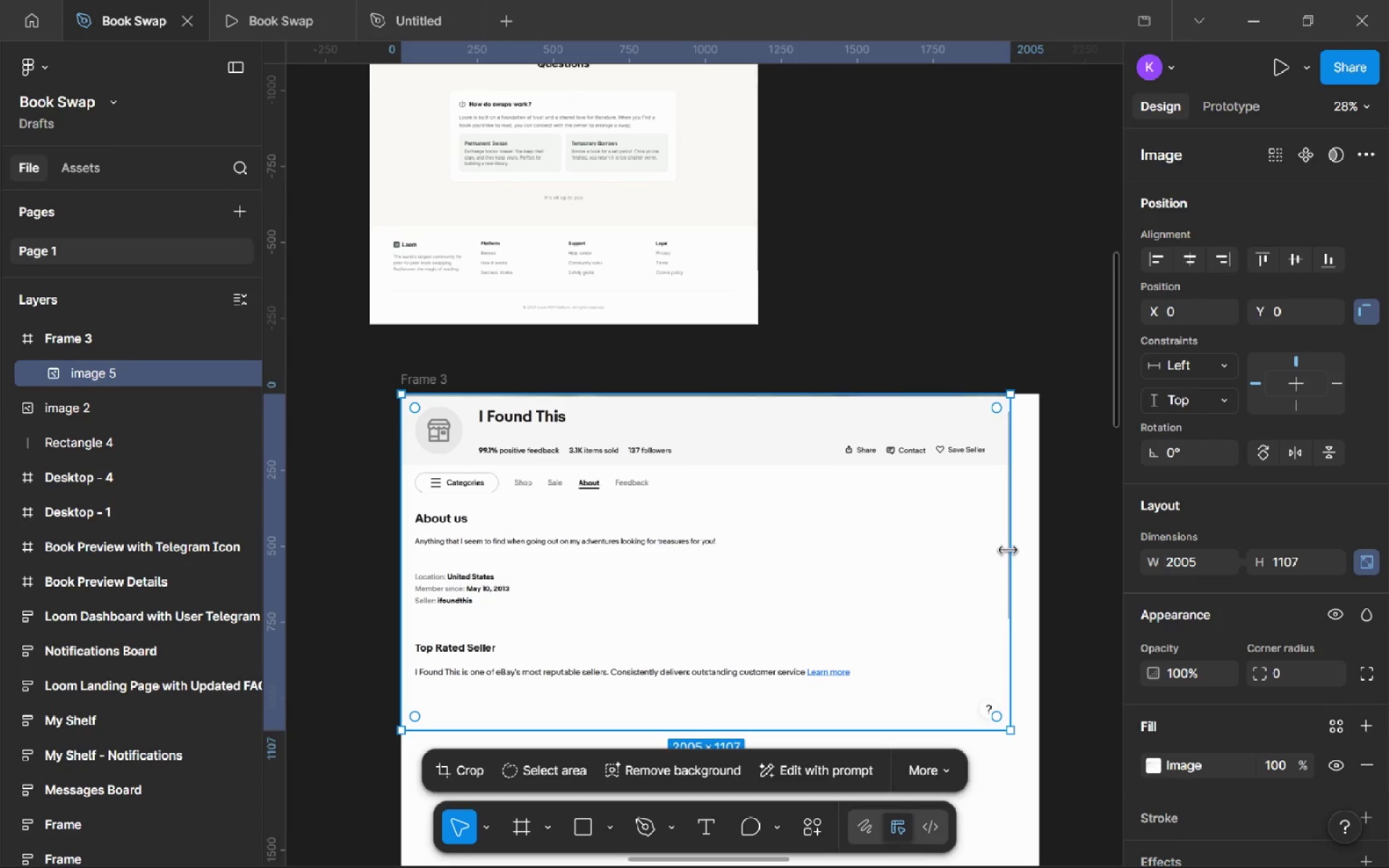 
left_click_drag(start_coordinate=[1008, 550], to_coordinate=[1035, 548])
 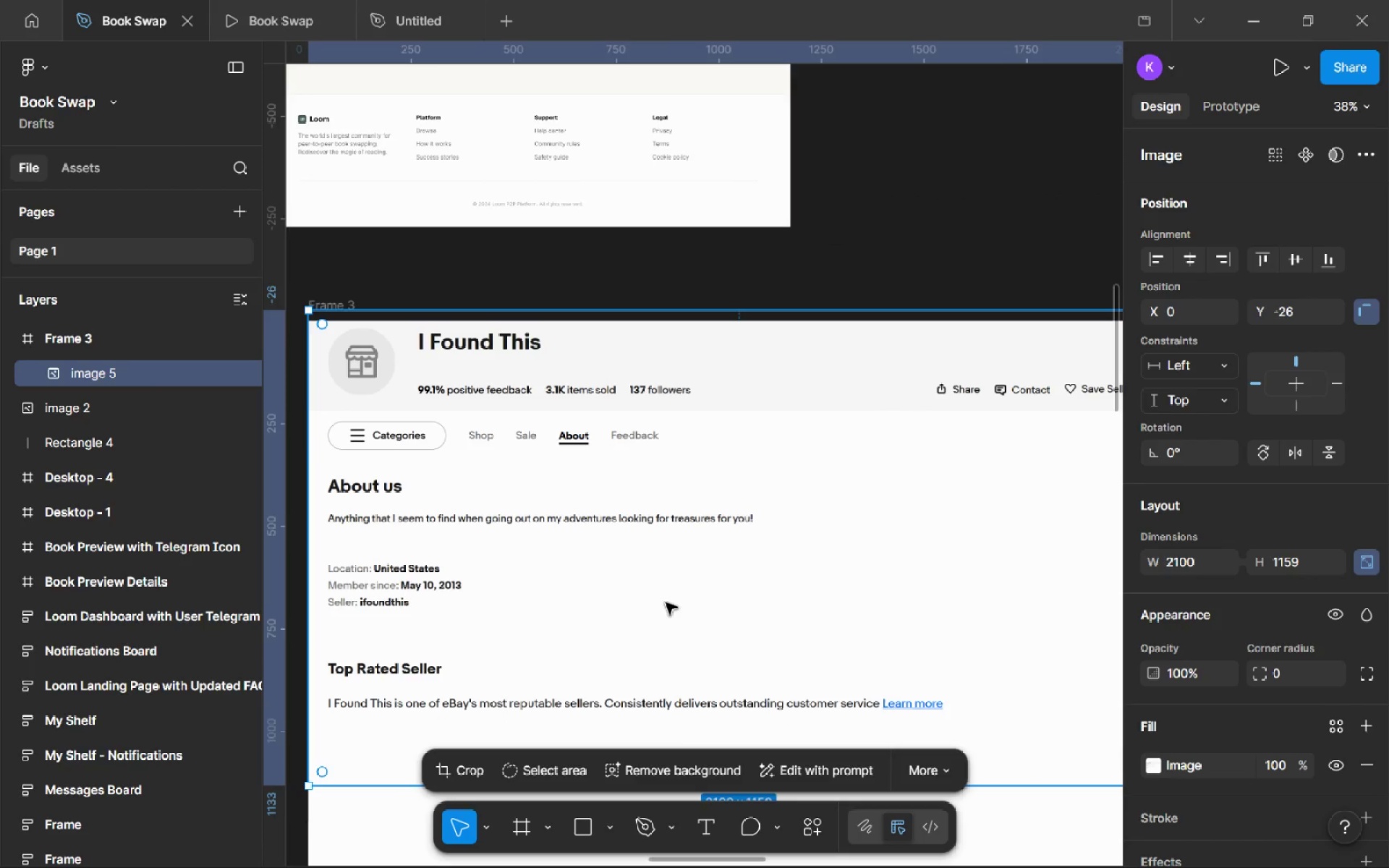 
left_click([666, 603])
 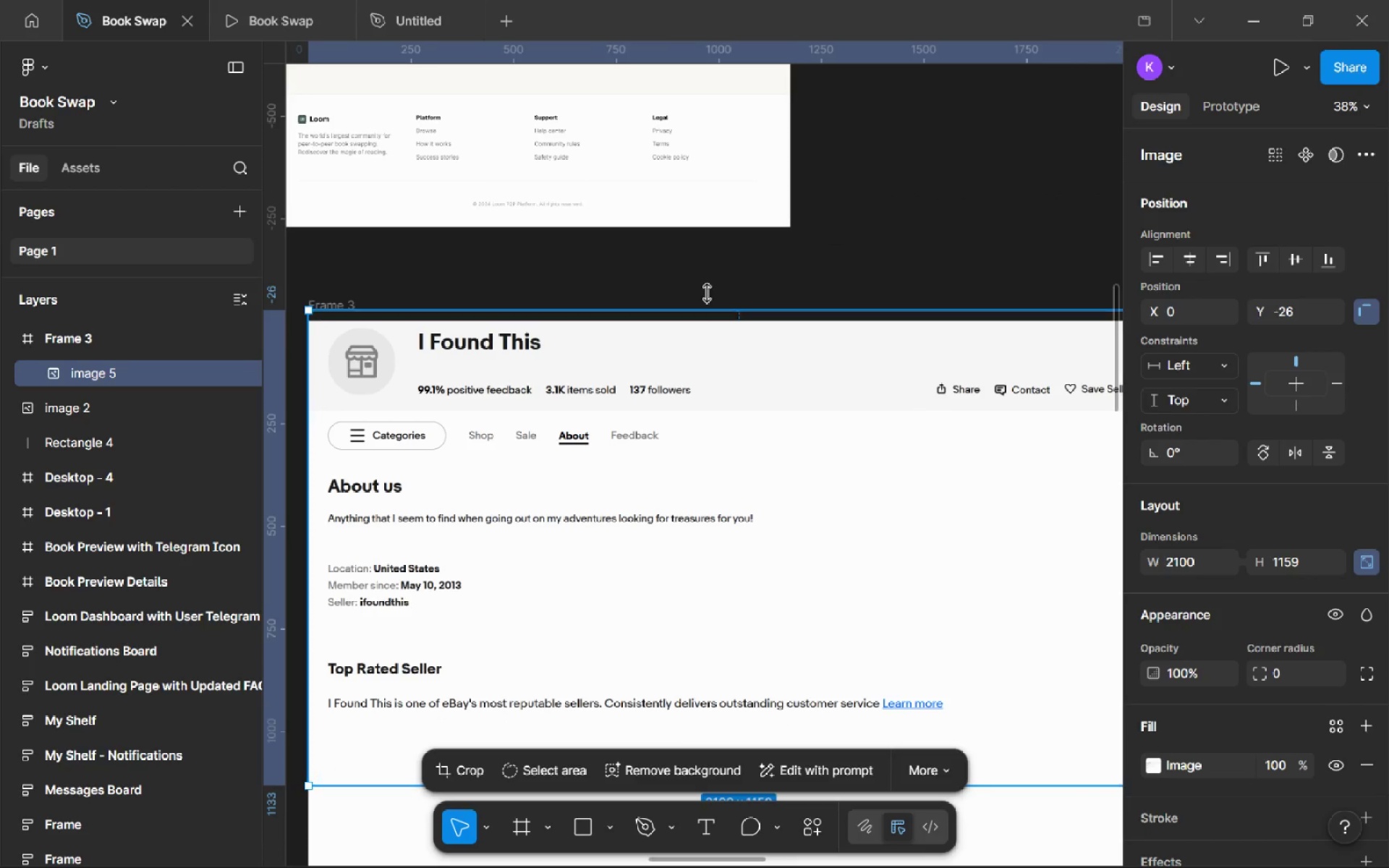 
left_click([713, 276])
 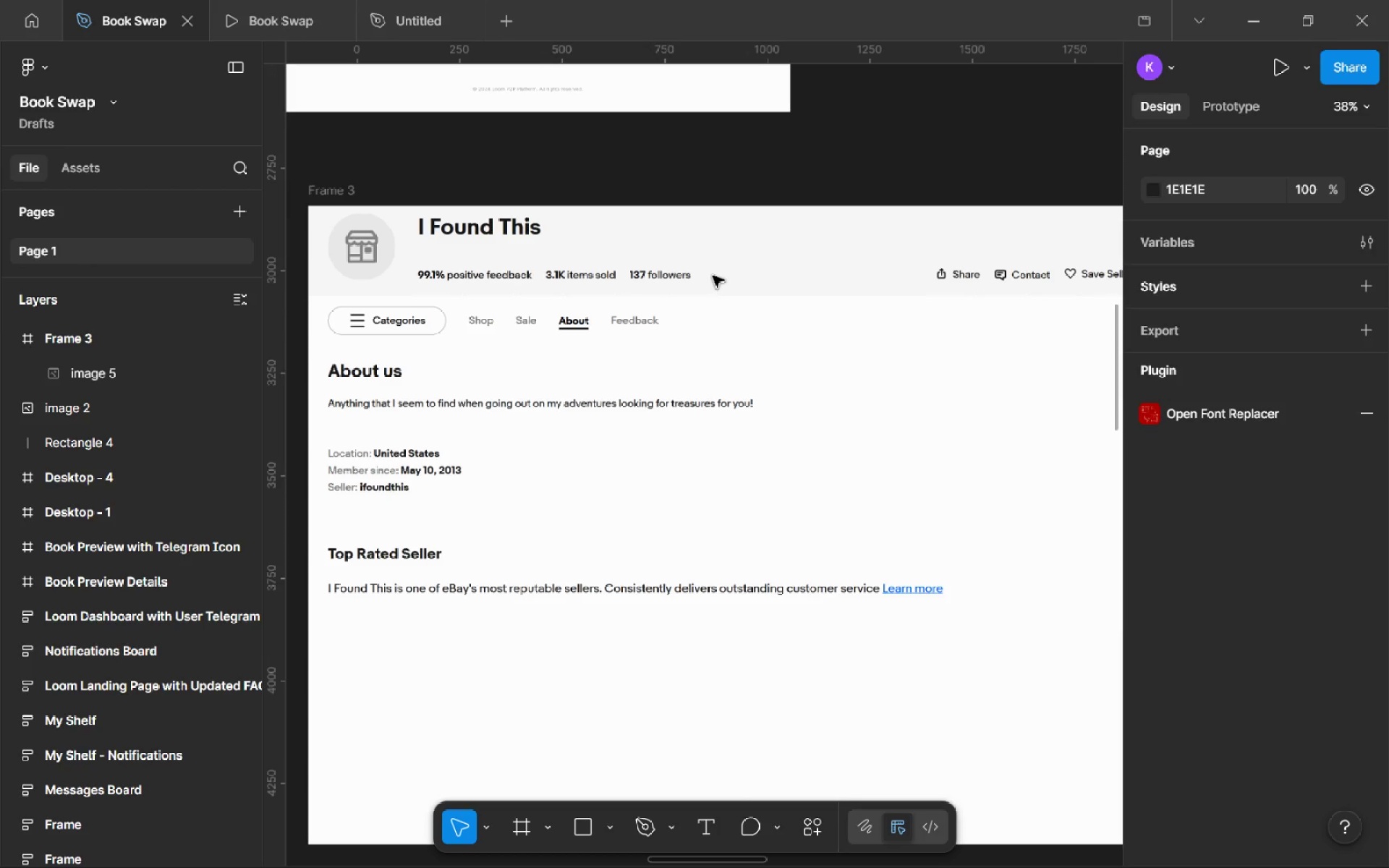 
wait(6.89)
 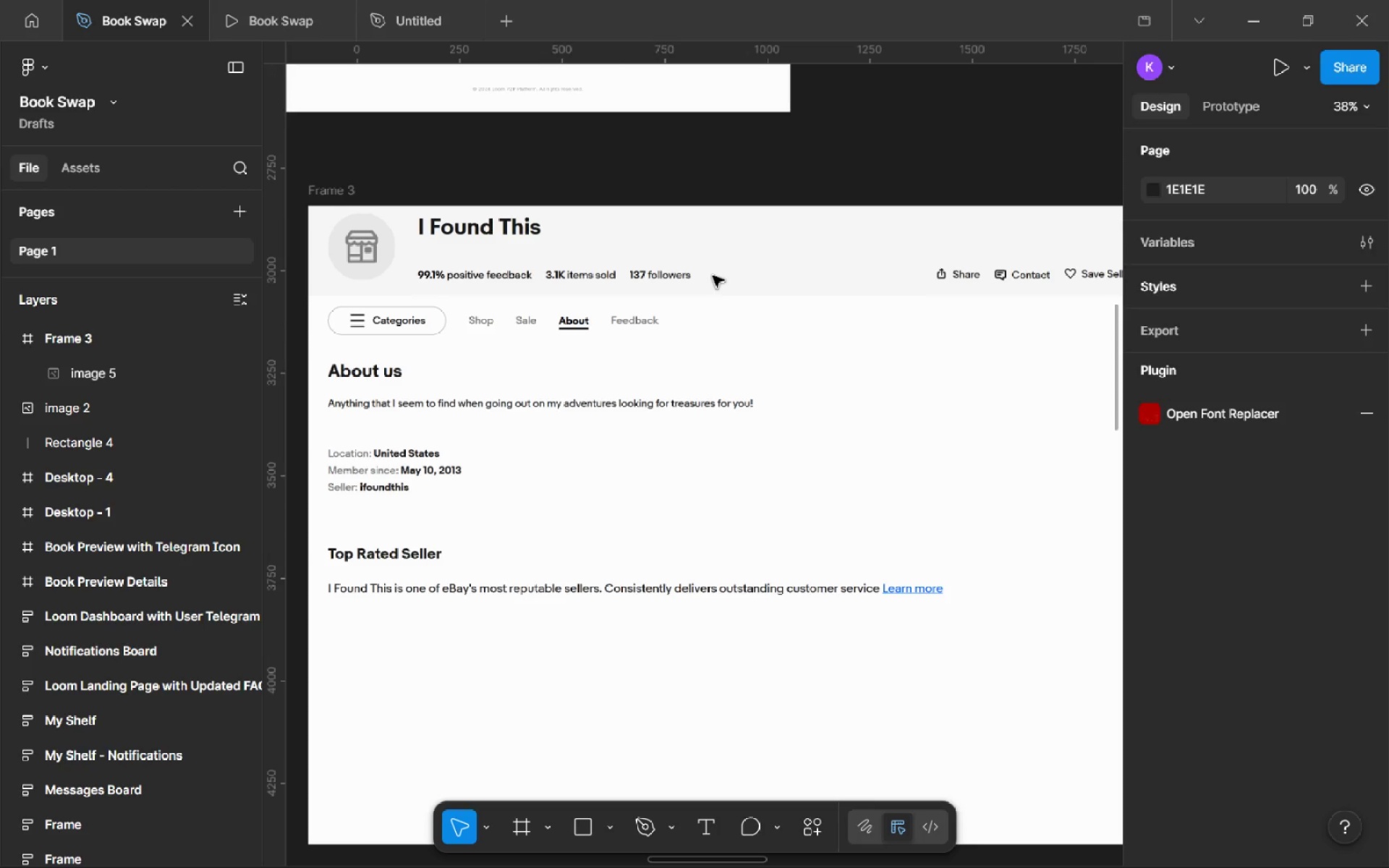 
left_click([577, 822])
 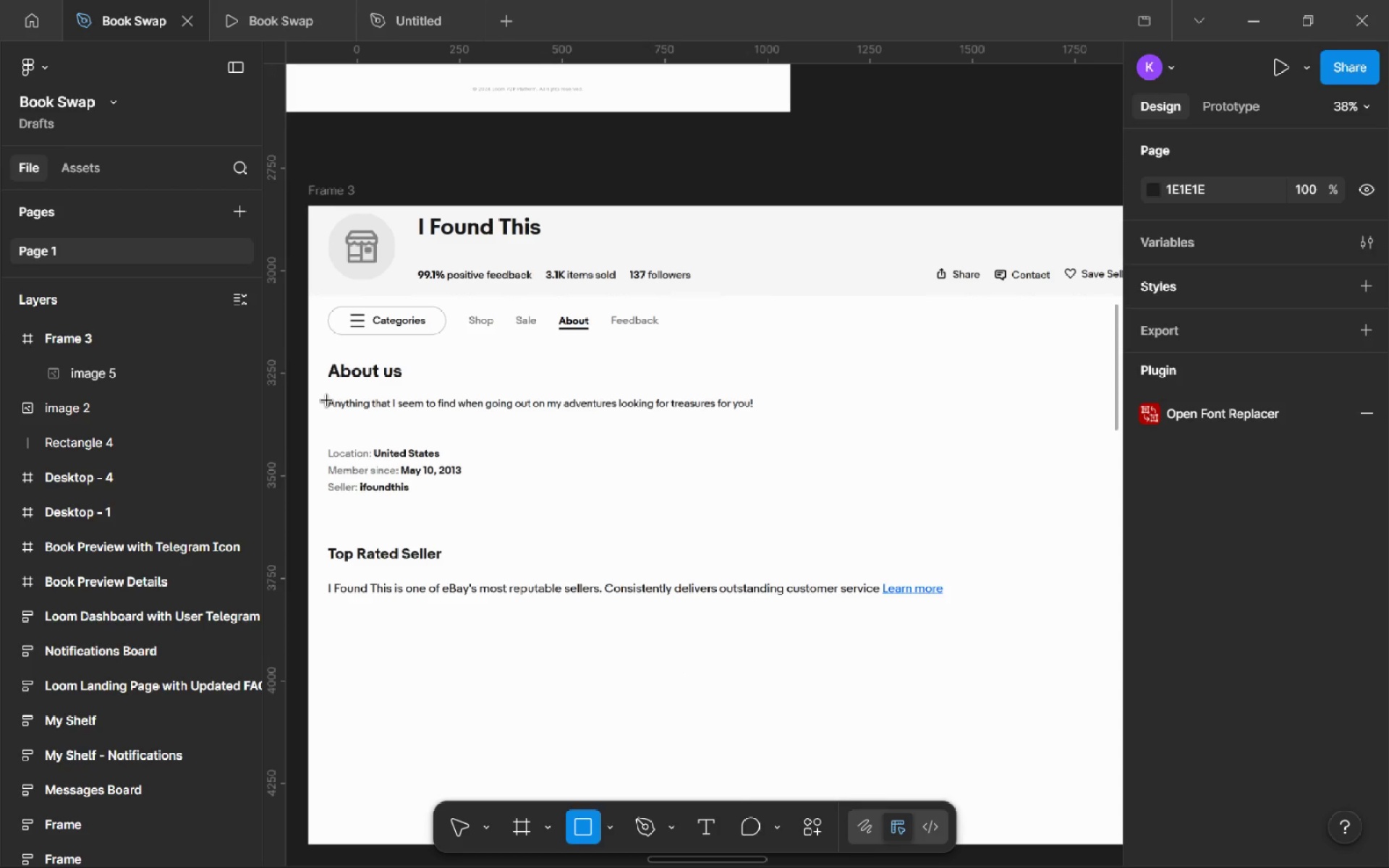 
left_click_drag(start_coordinate=[328, 401], to_coordinate=[757, 418])
 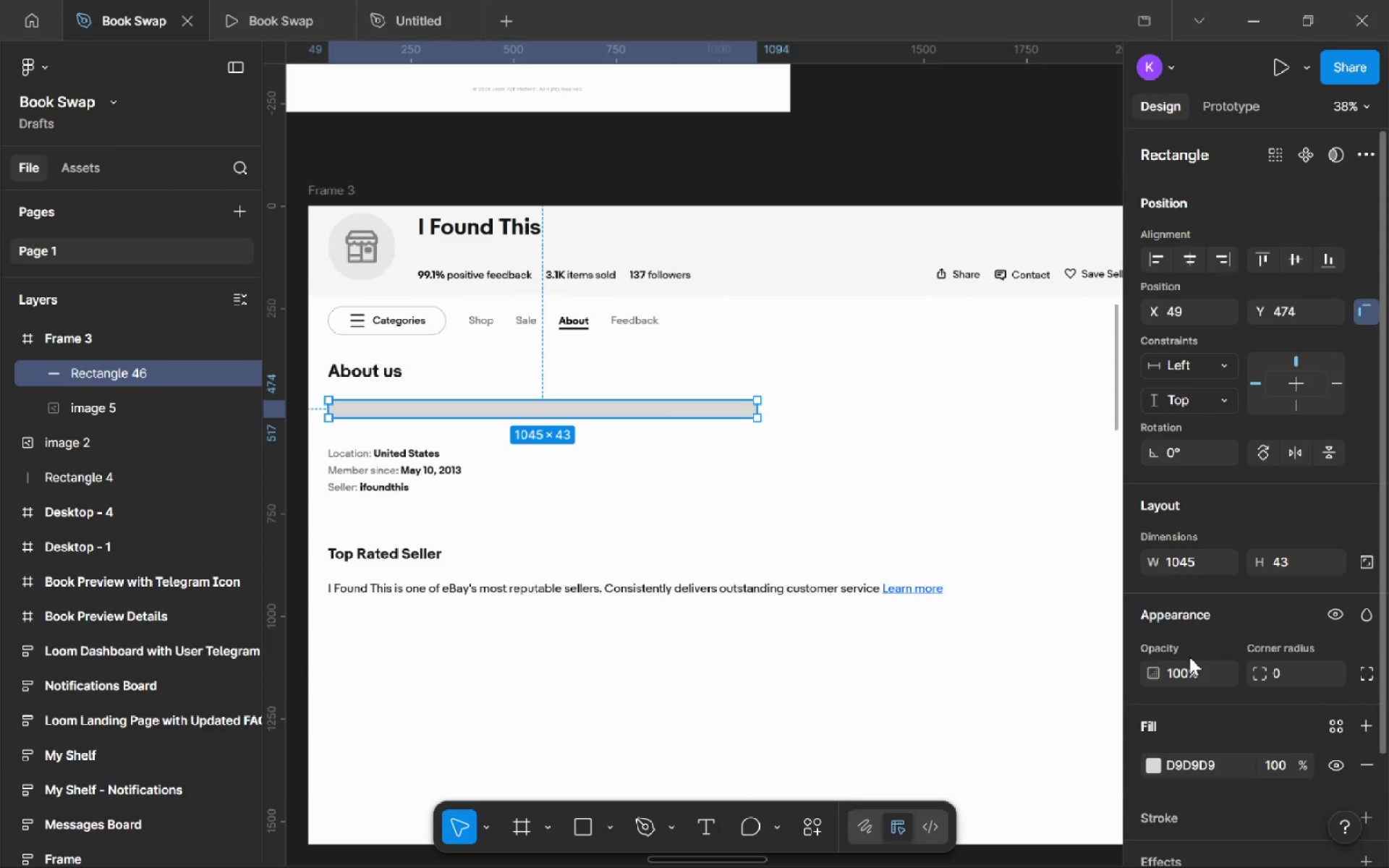 
key(I)
 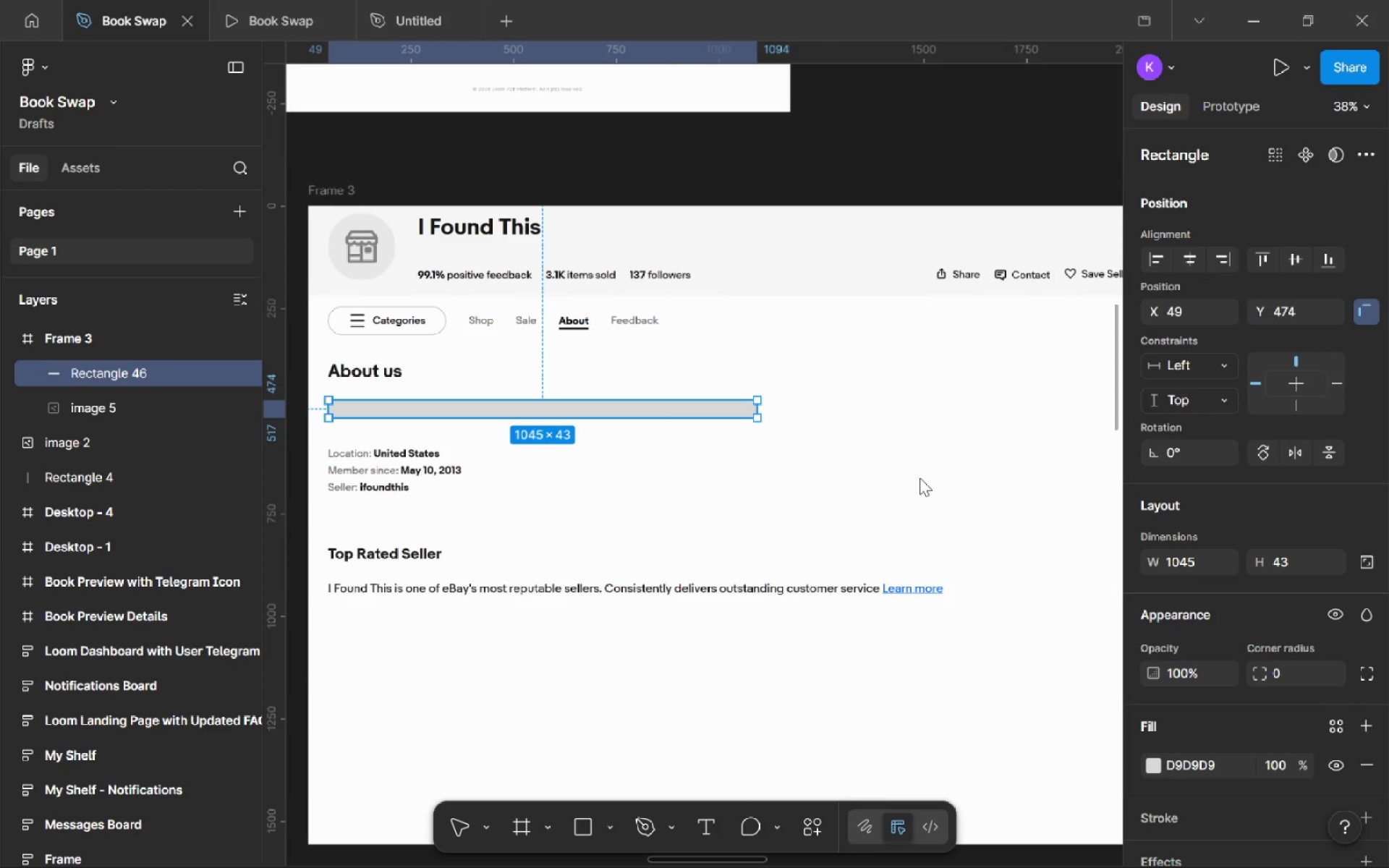 
left_click([918, 477])
 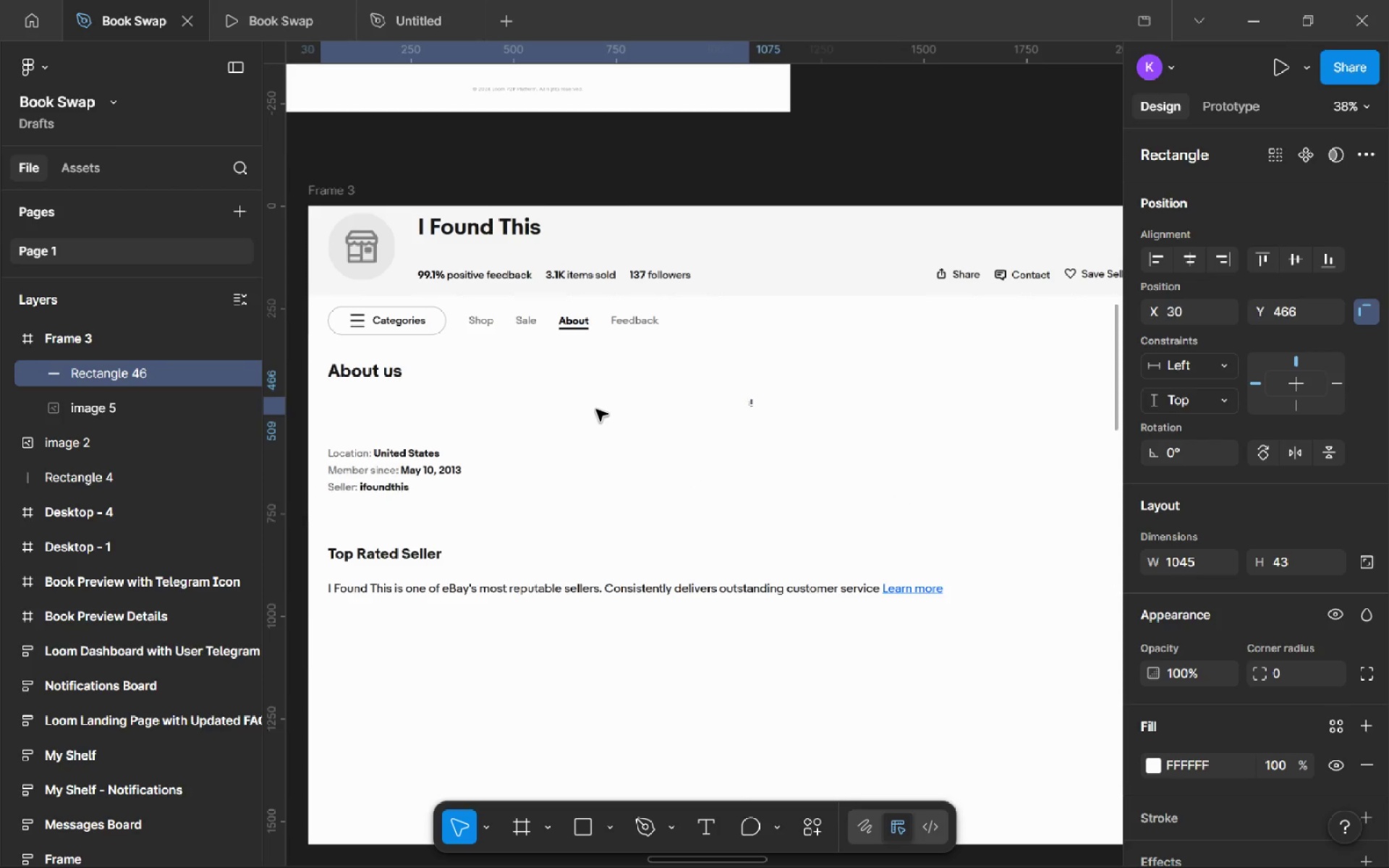 
wait(5.92)
 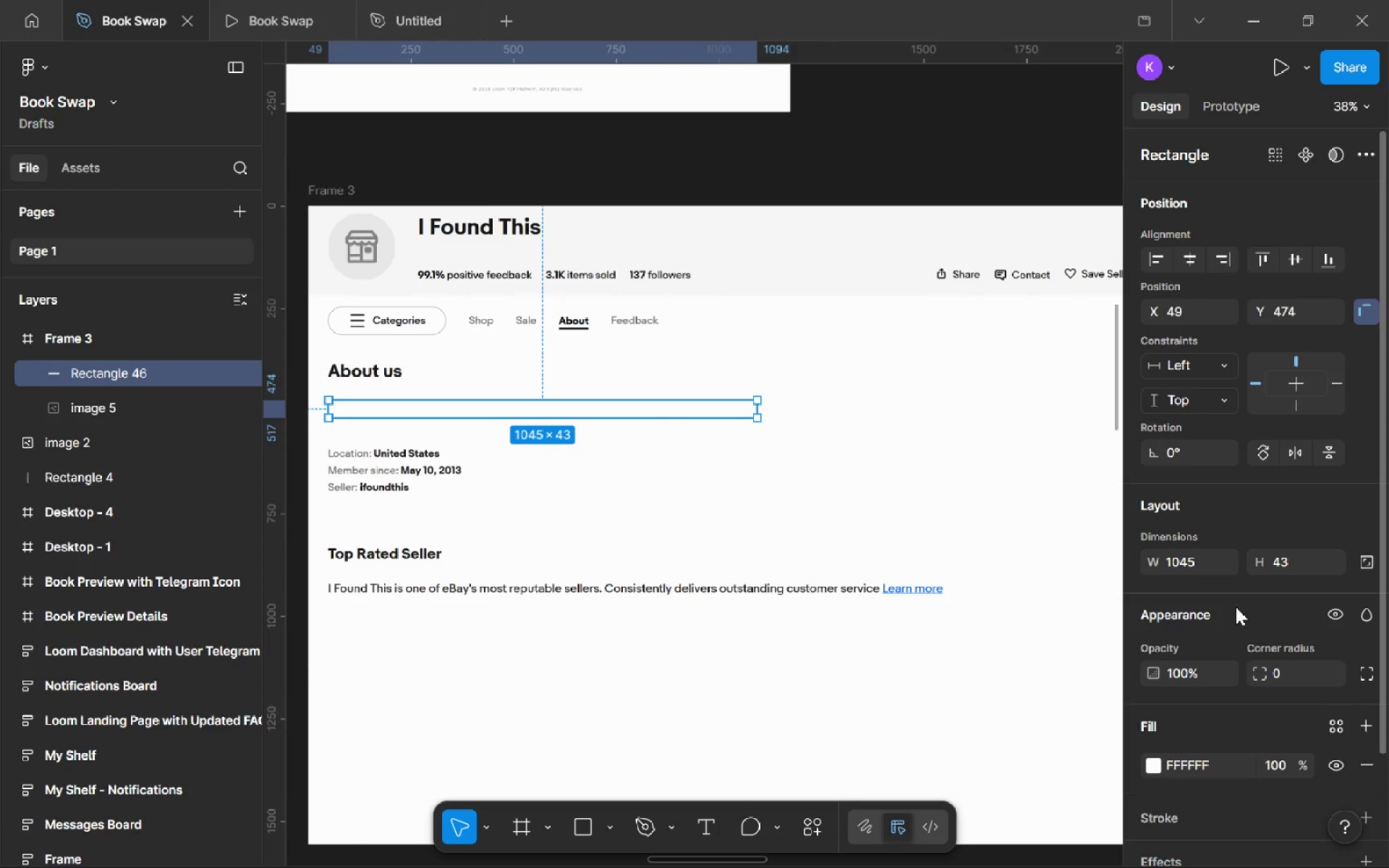 
left_click([636, 475])
 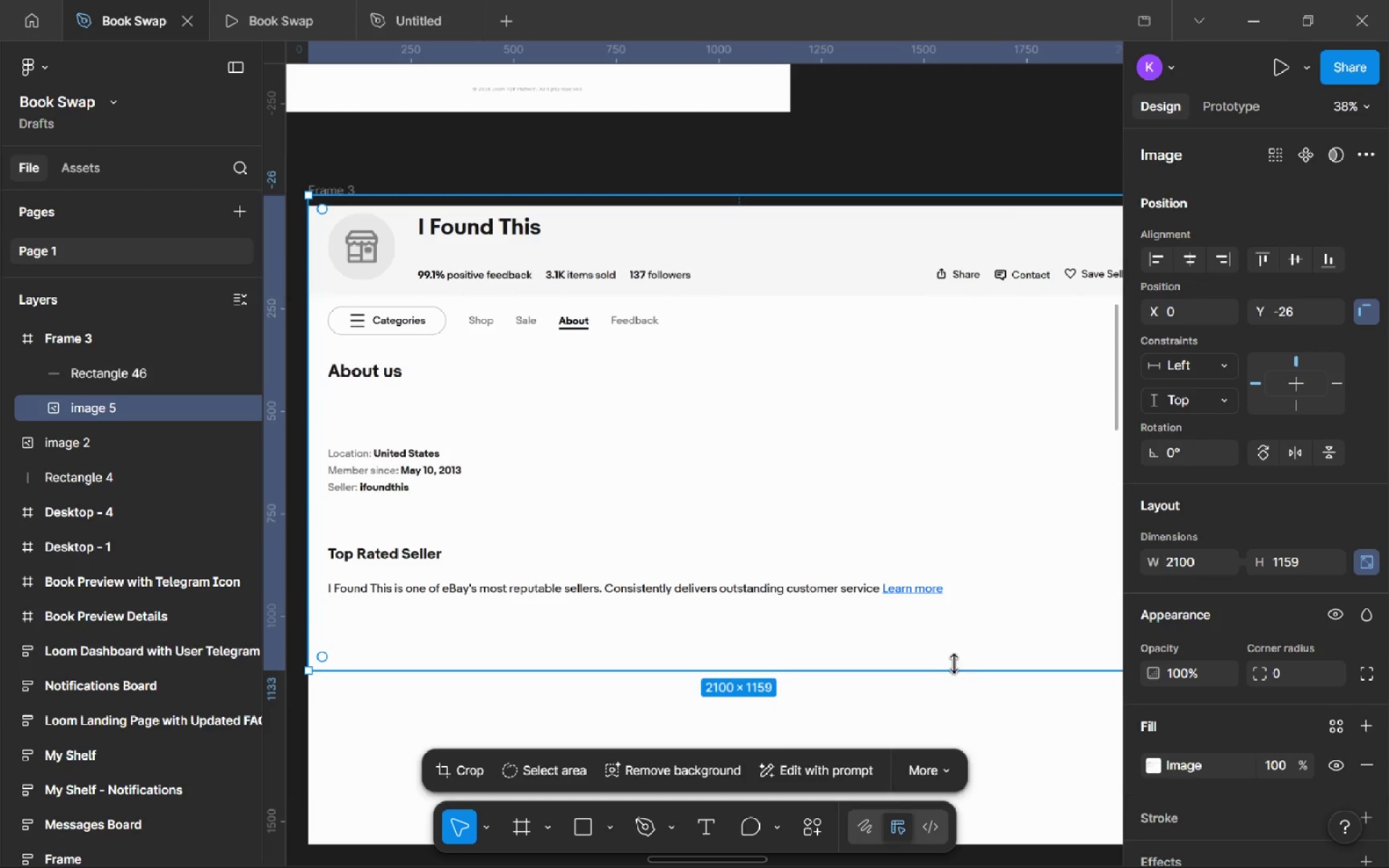 
left_click([705, 822])
 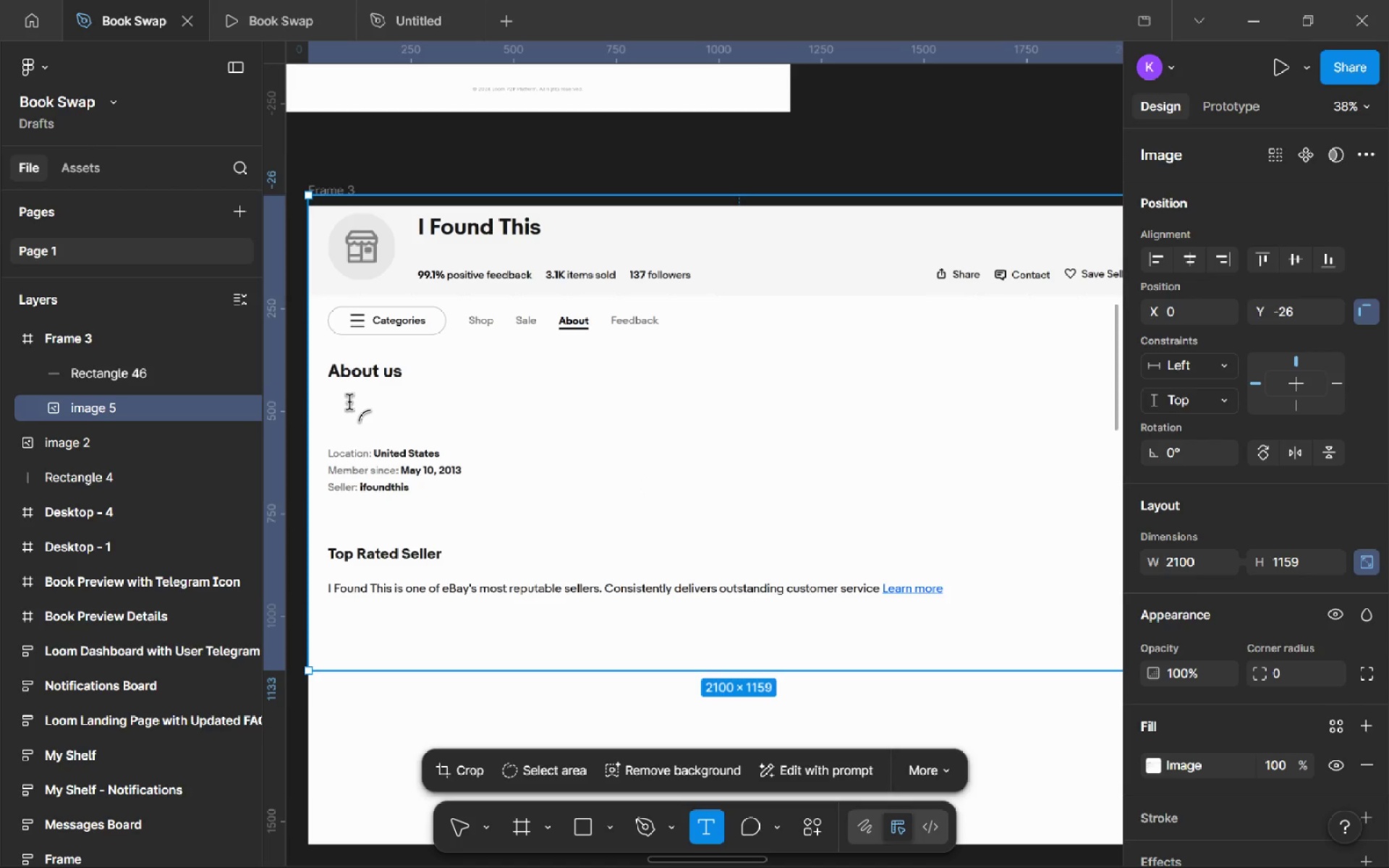 
left_click([344, 393])
 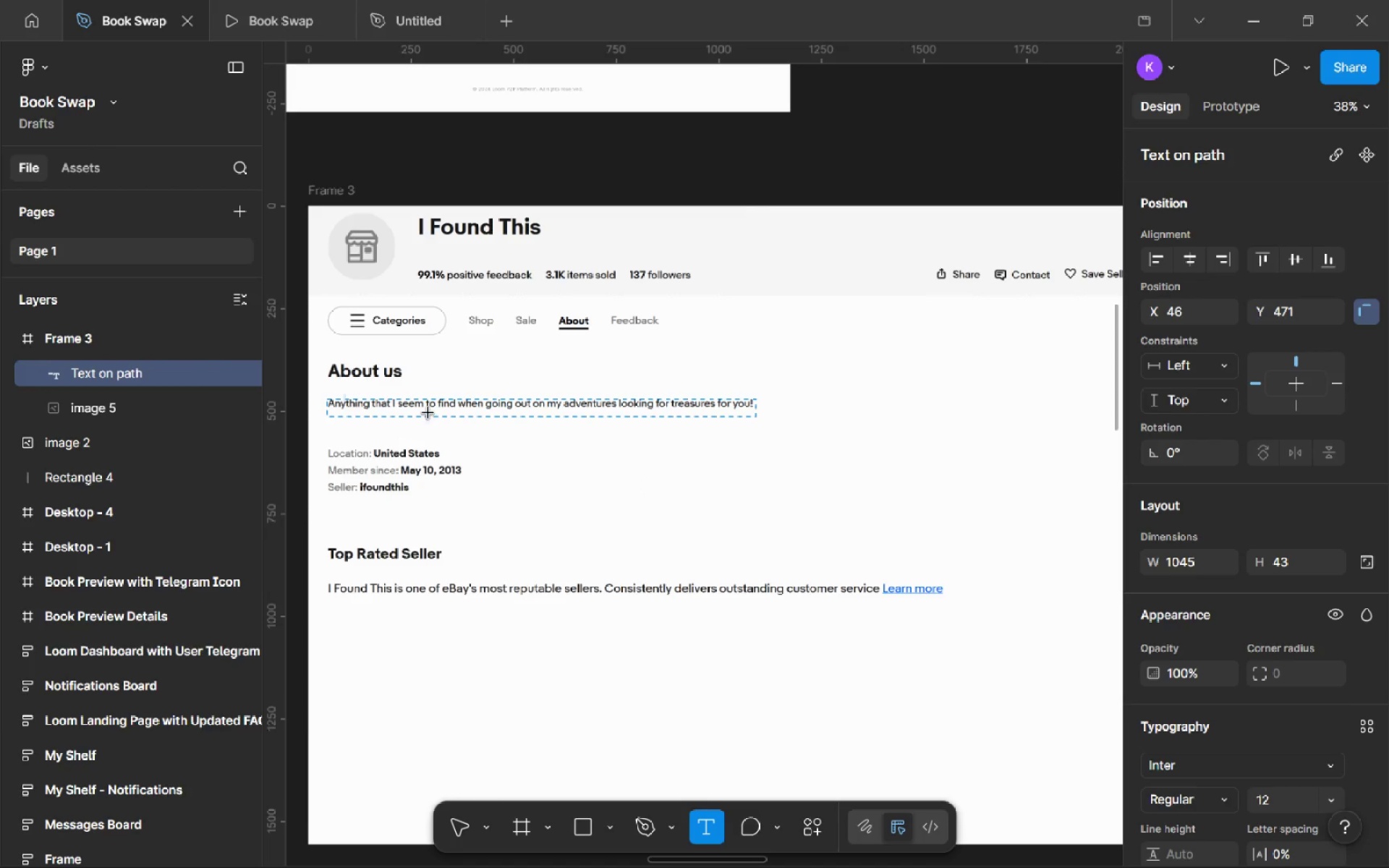 
left_click([480, 456])
 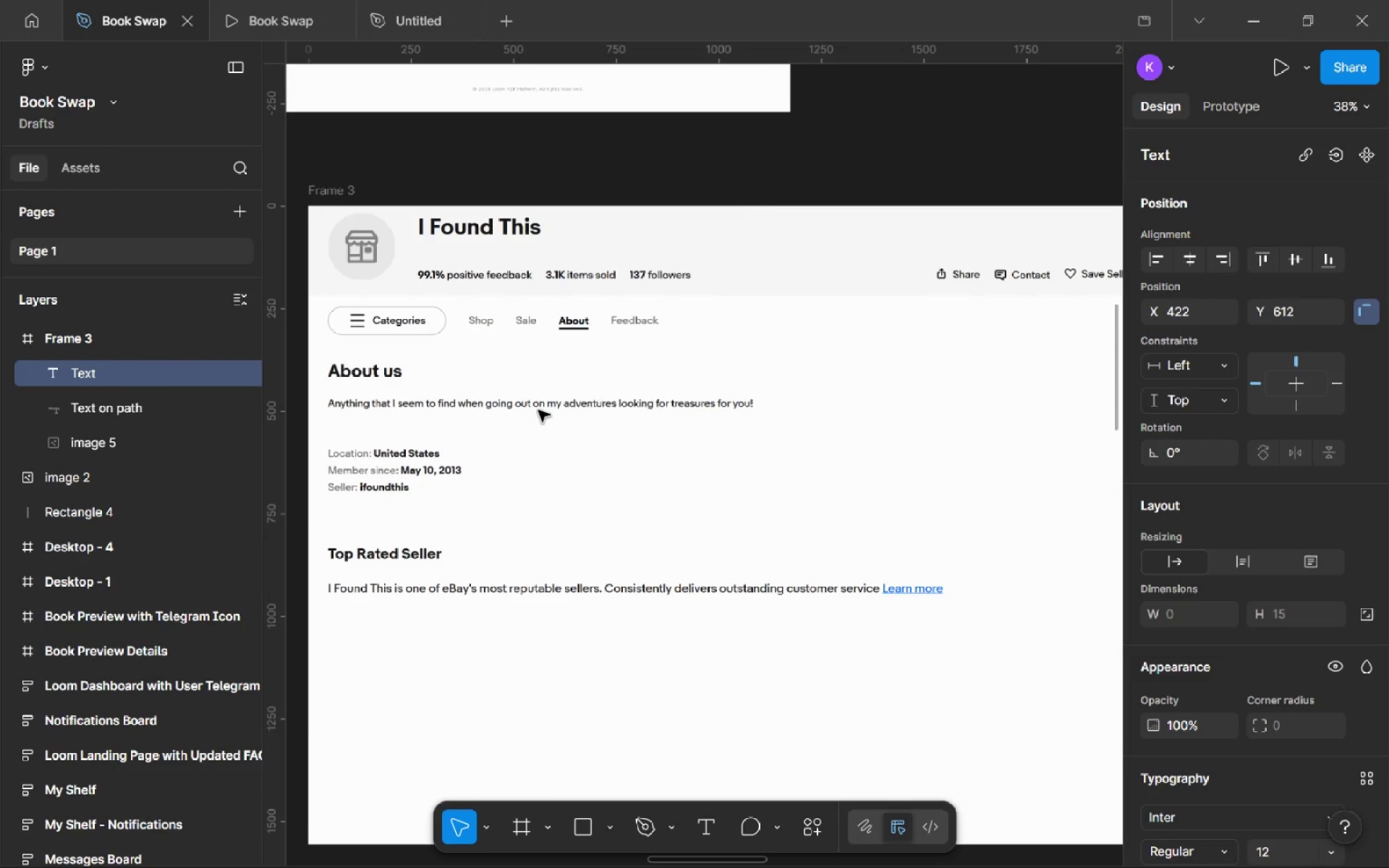 
left_click([540, 406])
 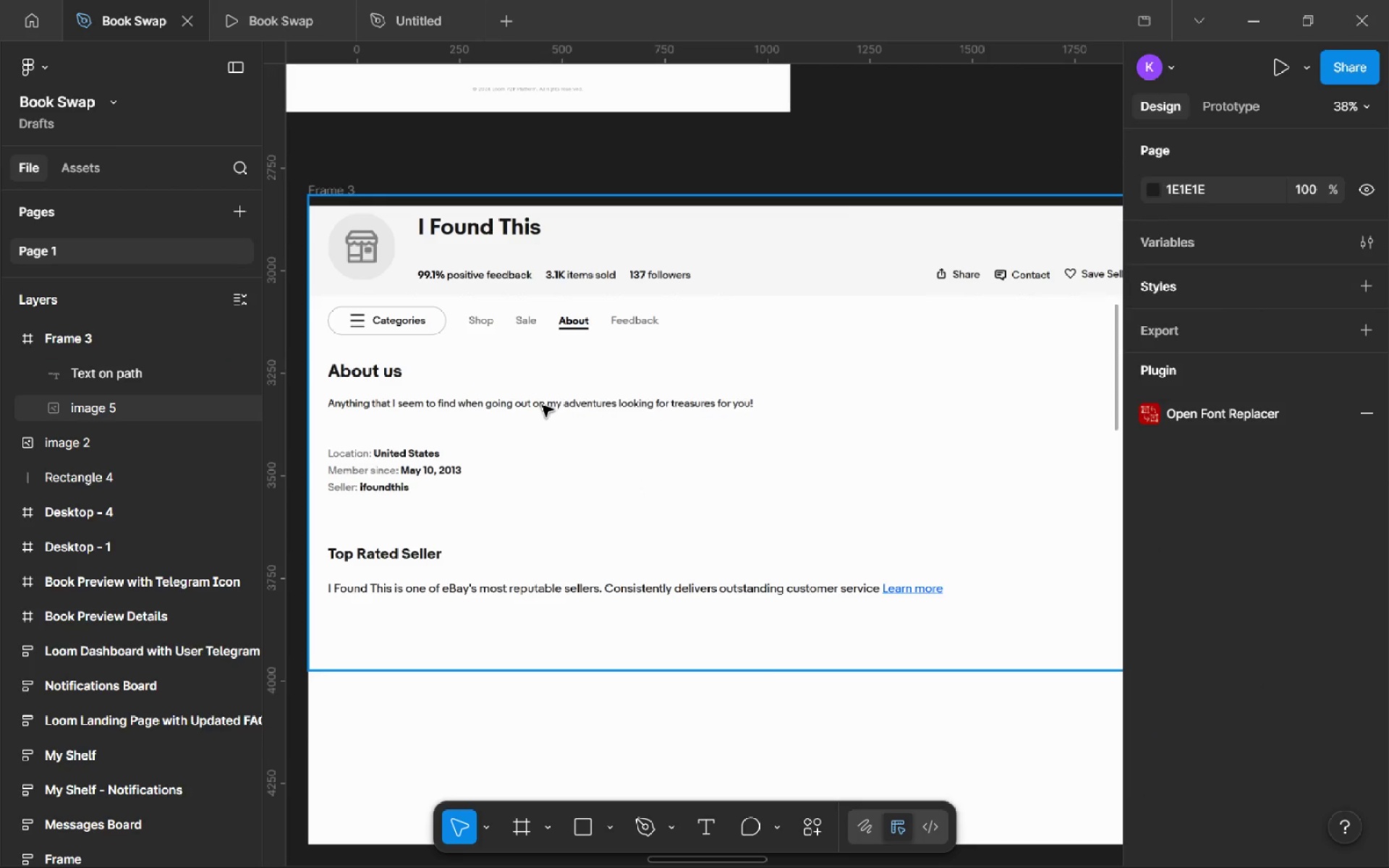 
double_click([542, 405])
 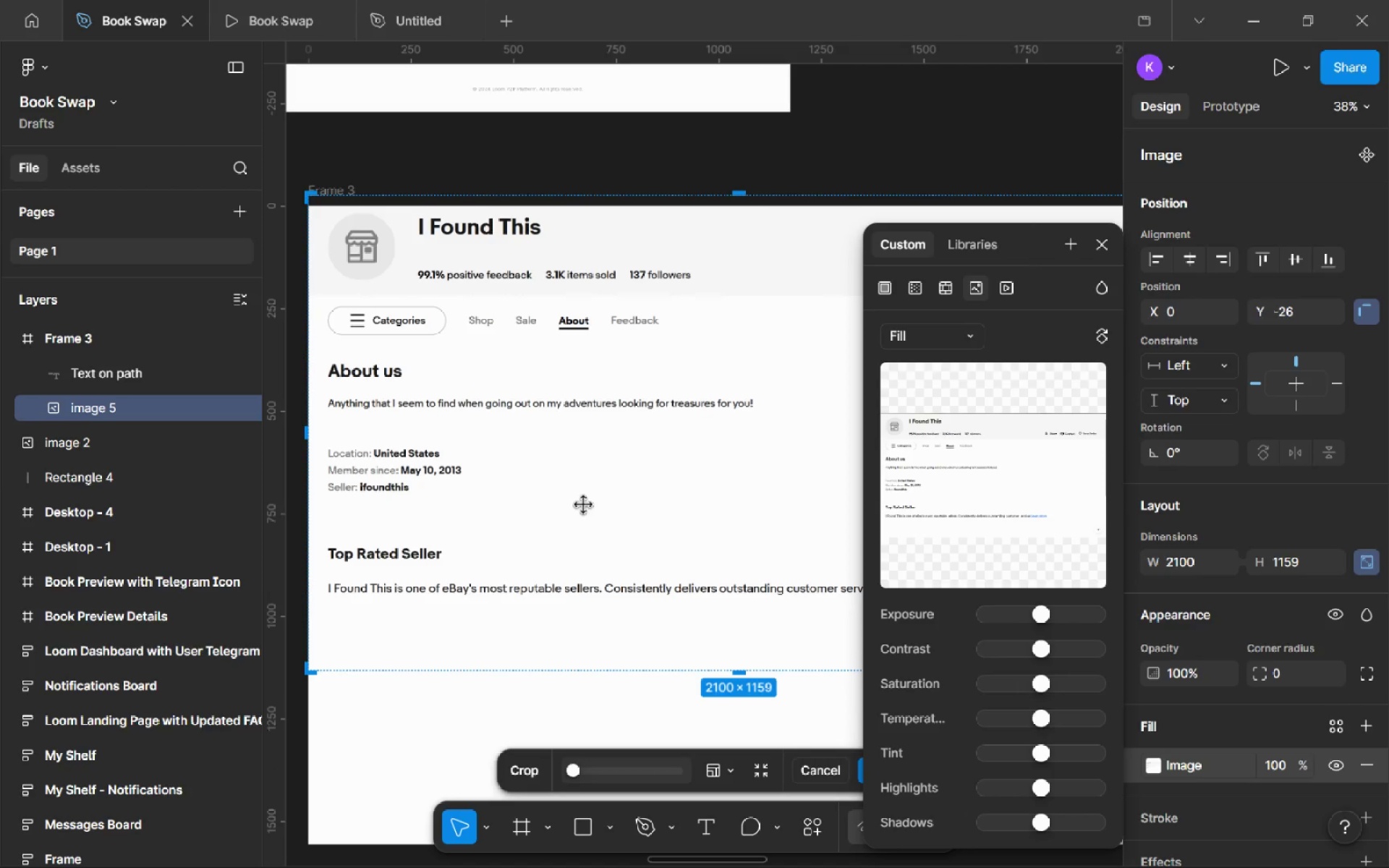 
left_click([579, 504])
 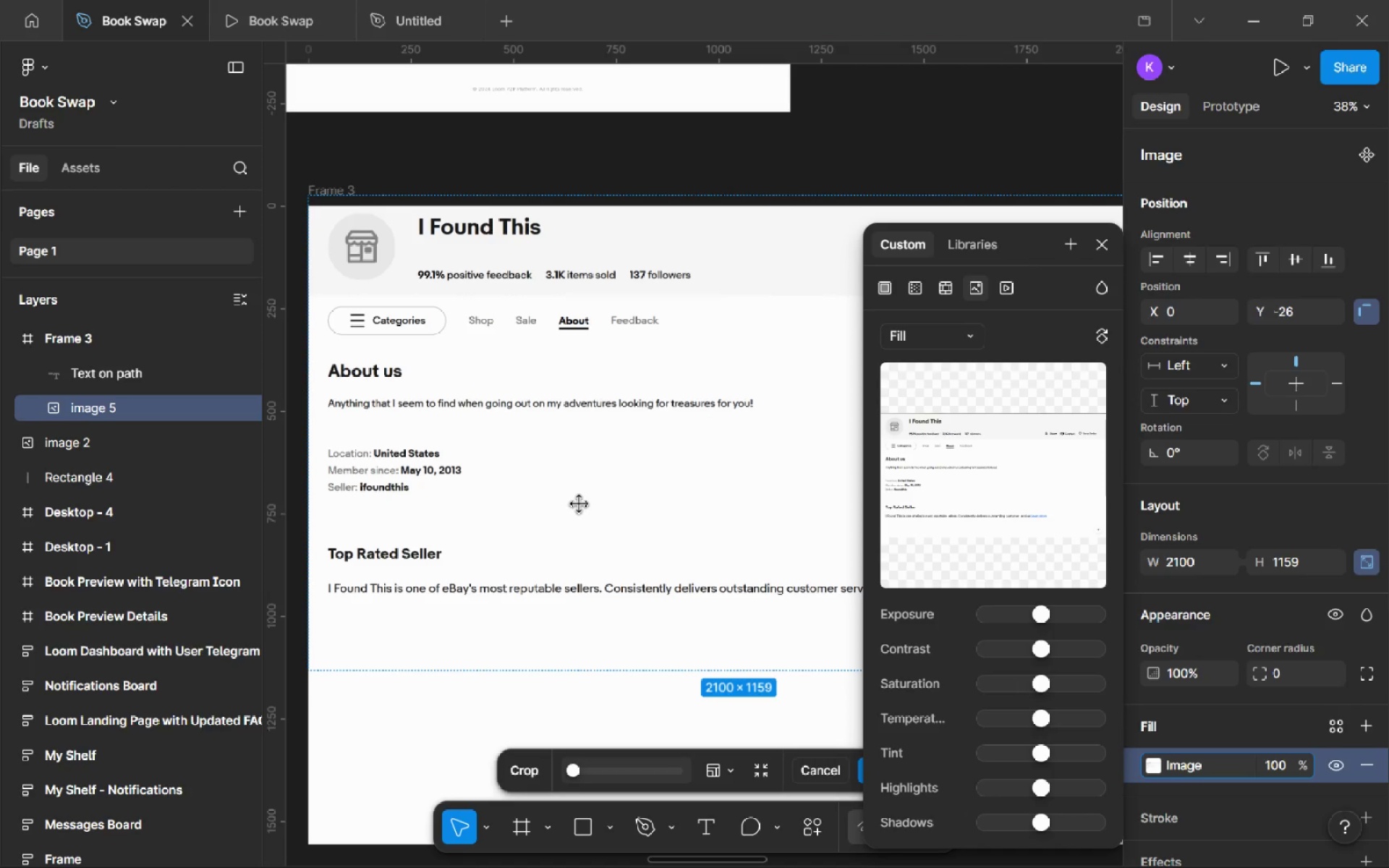 
key(Control+ControlLeft)
 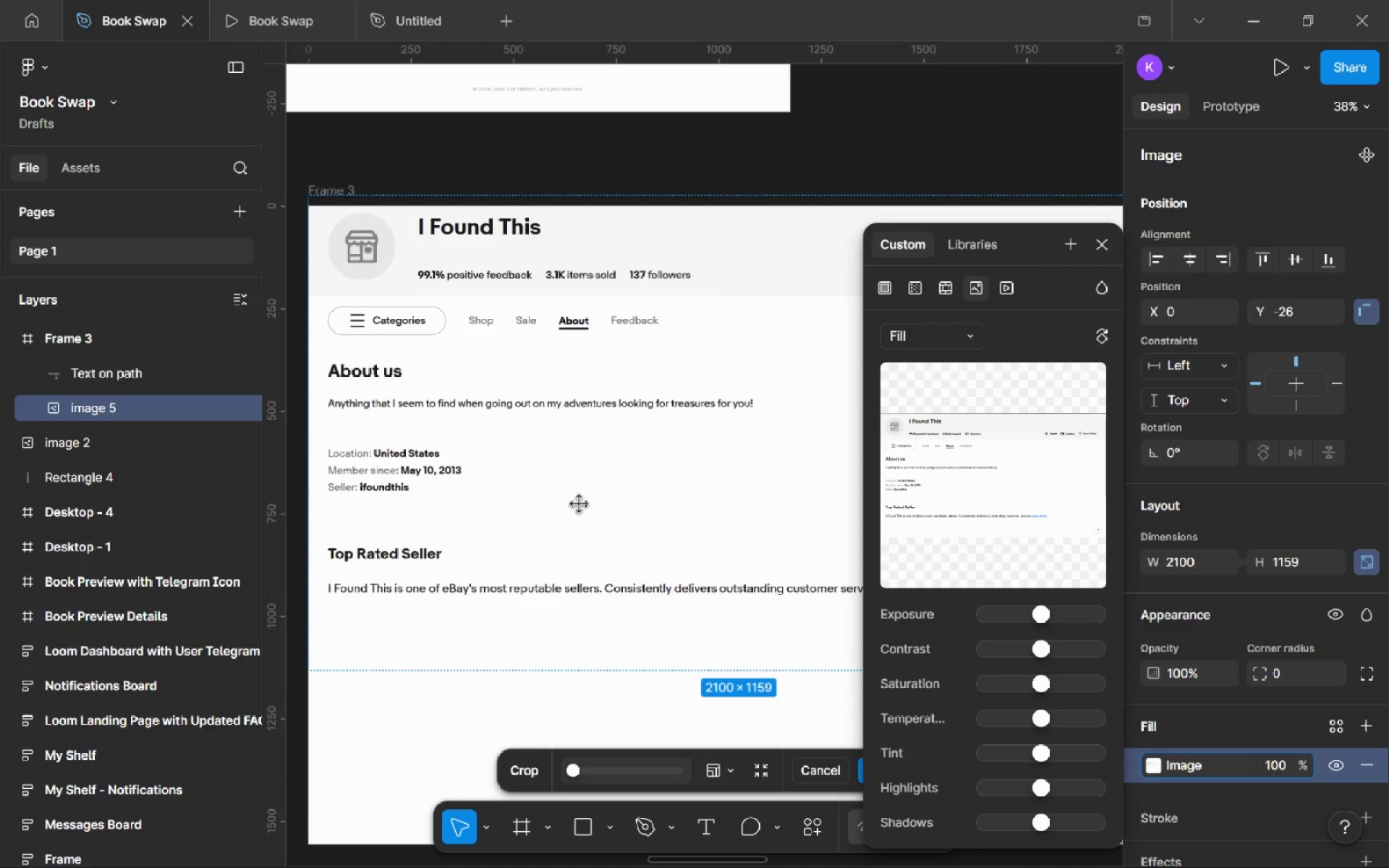 
key(Control+Z)
 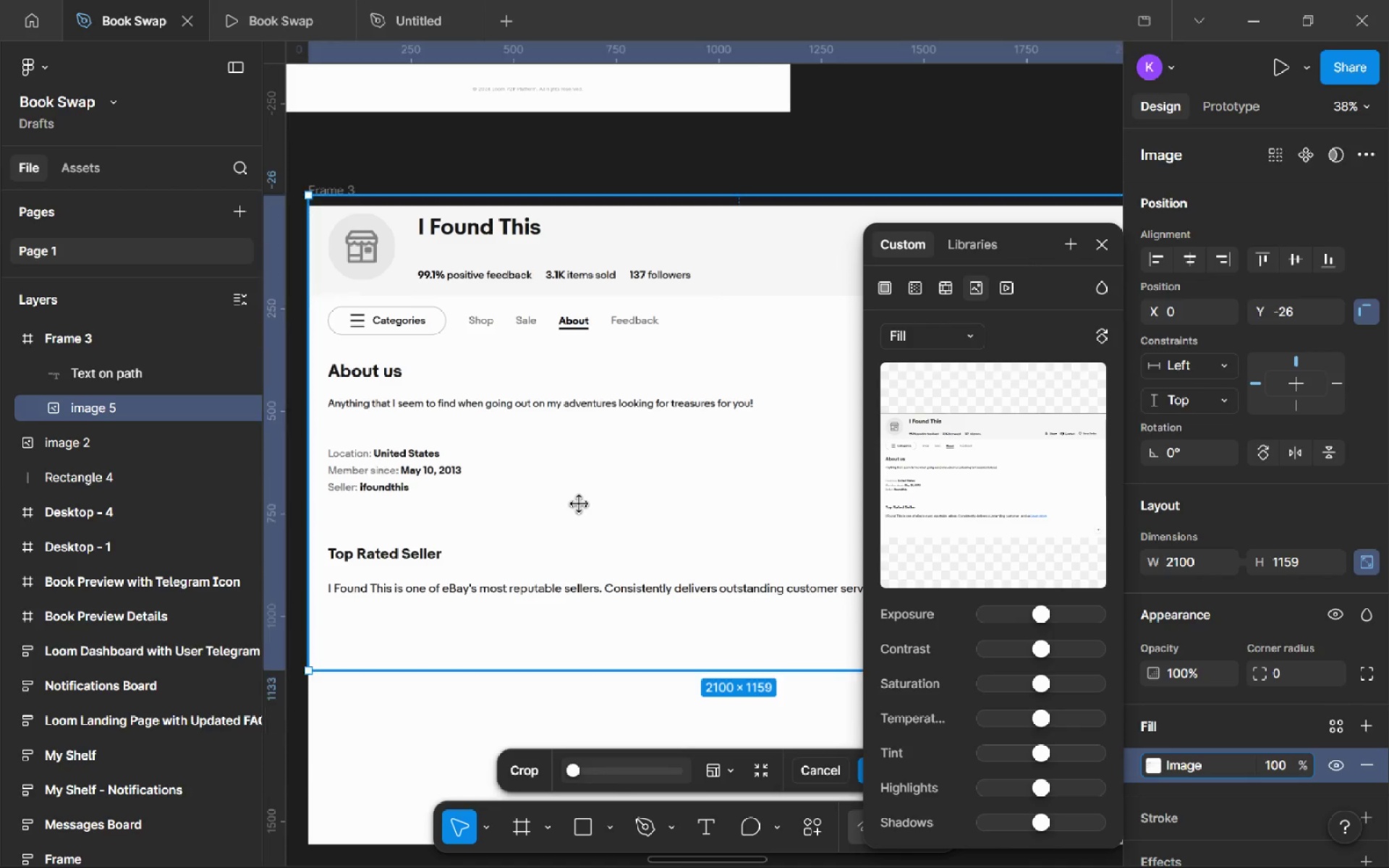 
key(Z)
 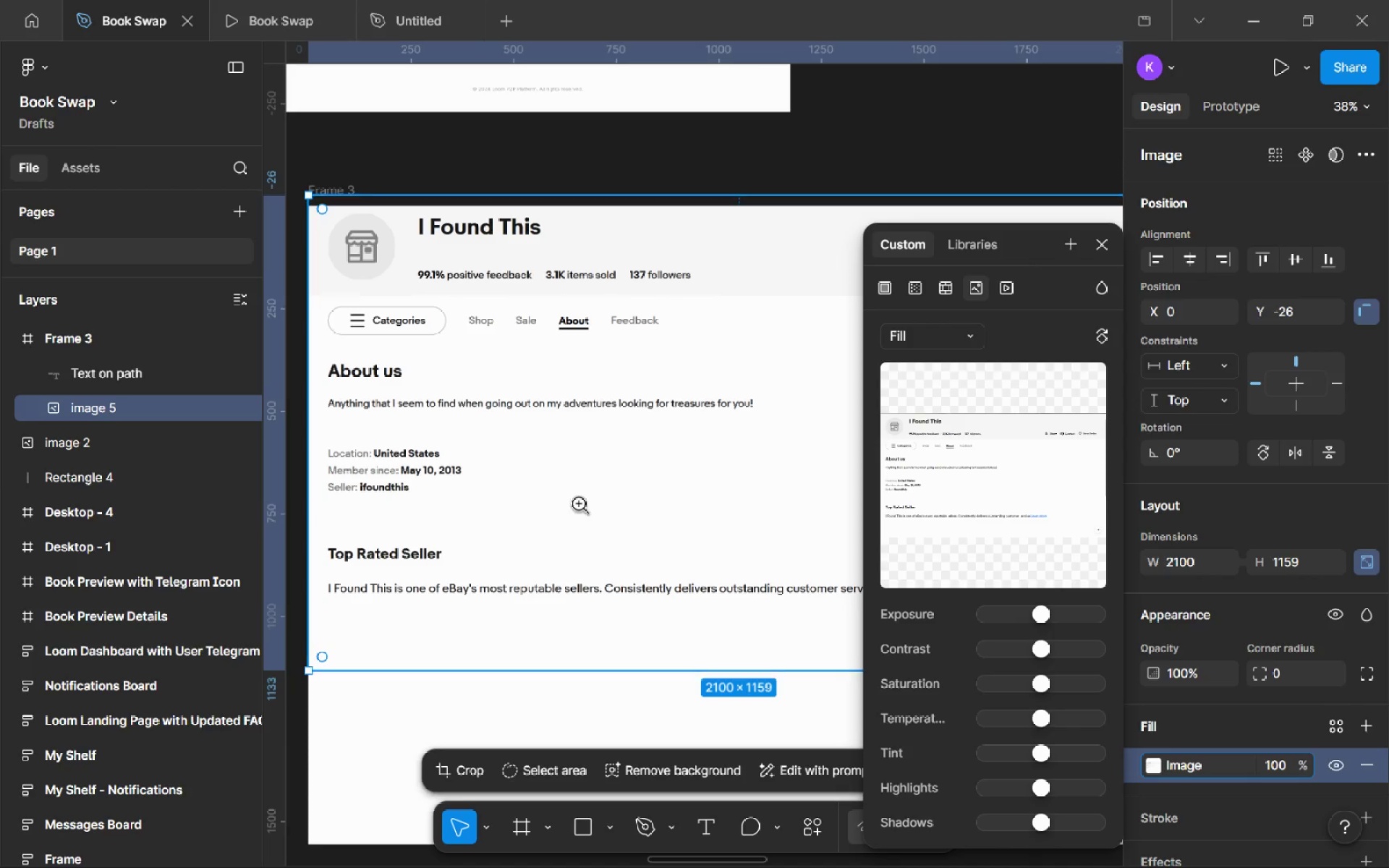 
key(Control+ControlLeft)
 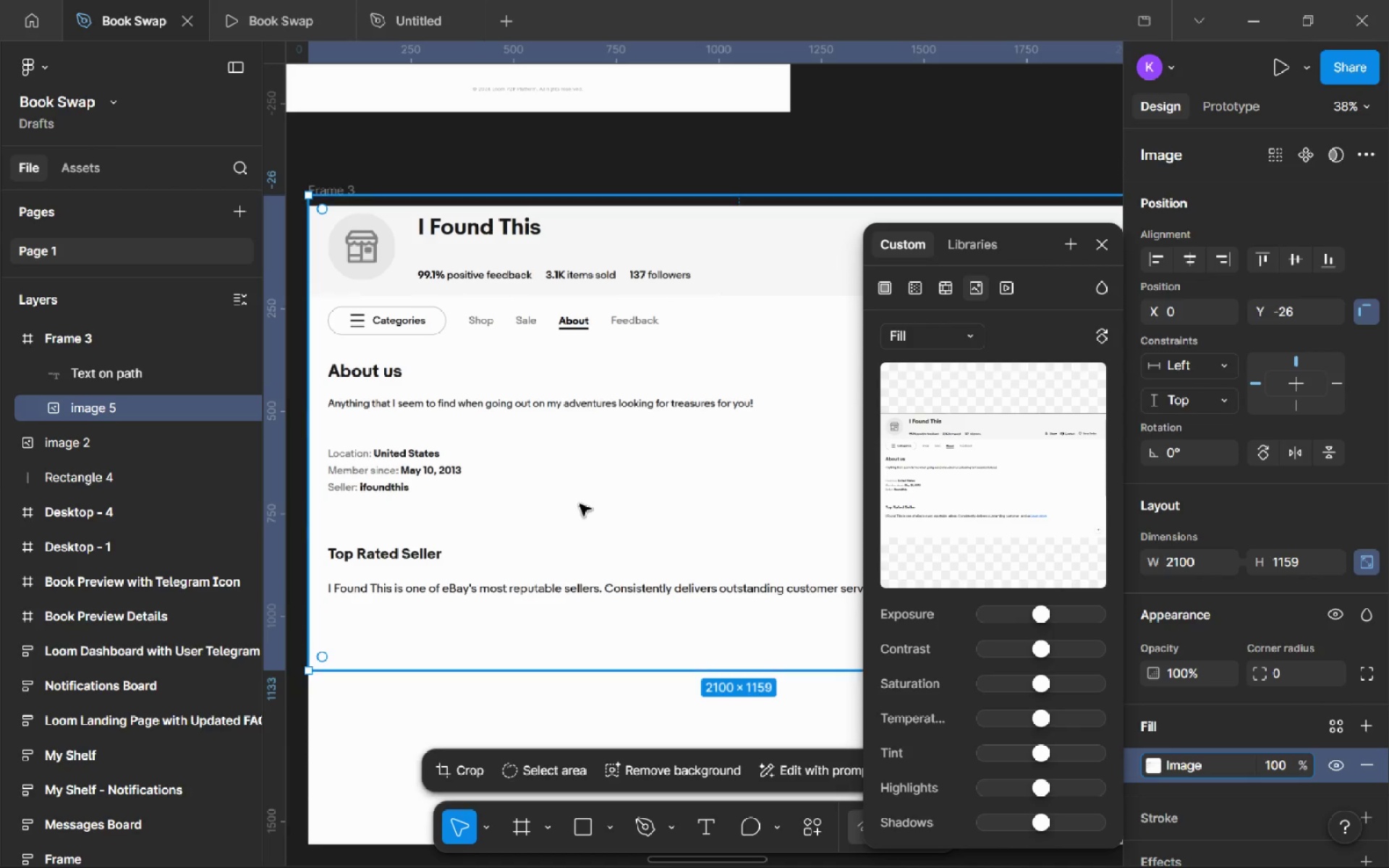 
key(Control+Z)
 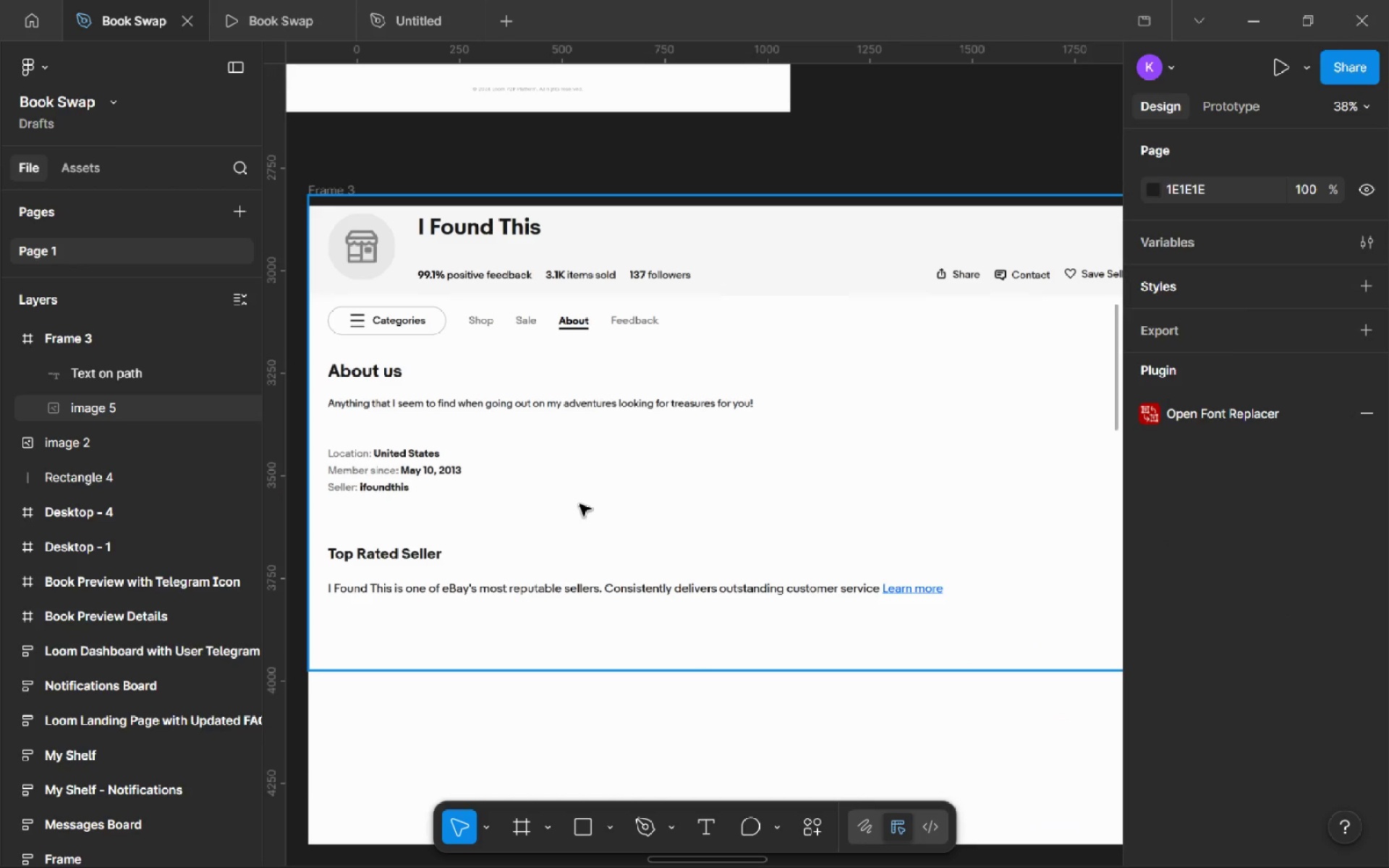 
key(Control+Z)
 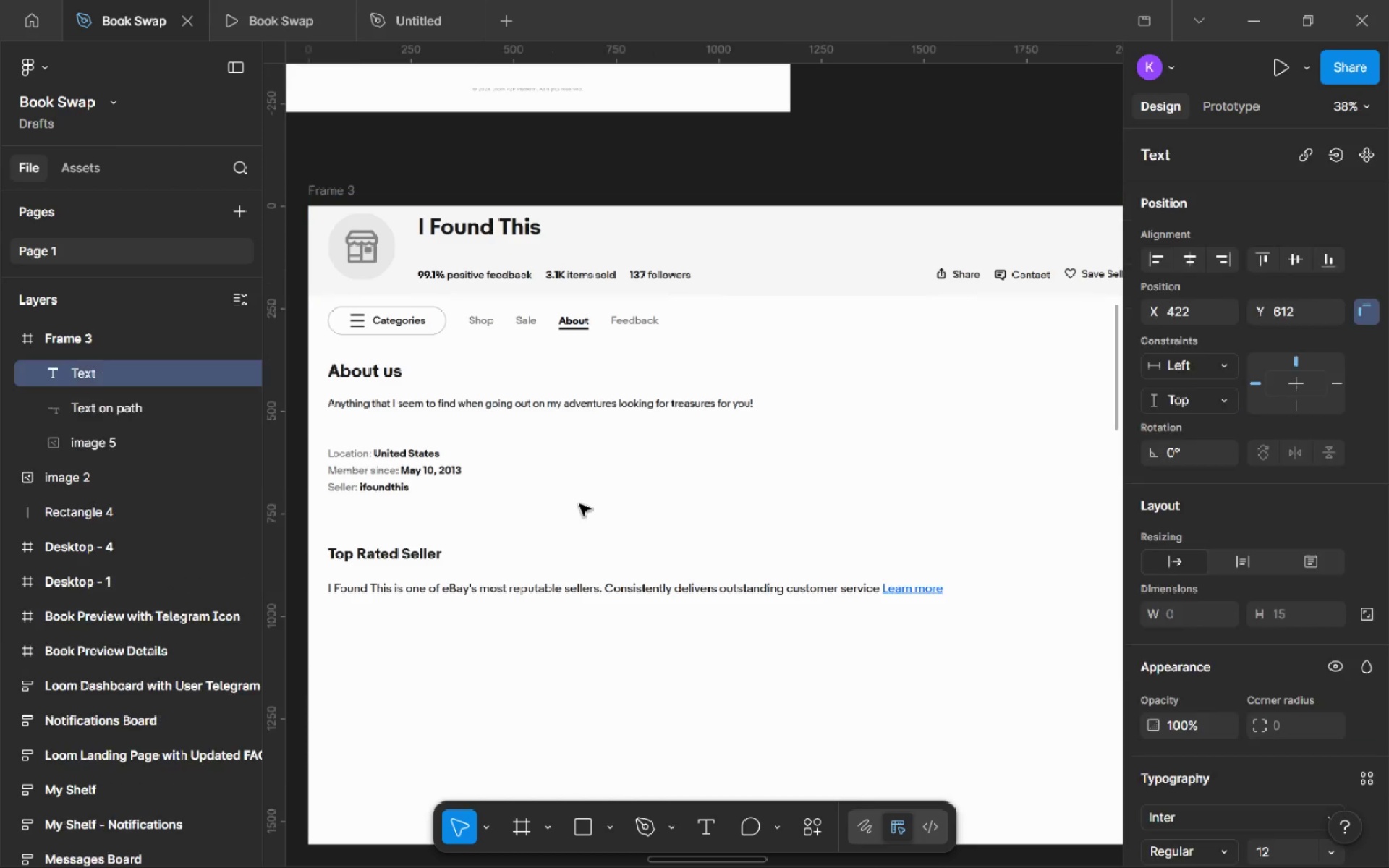 
key(Control+Z)
 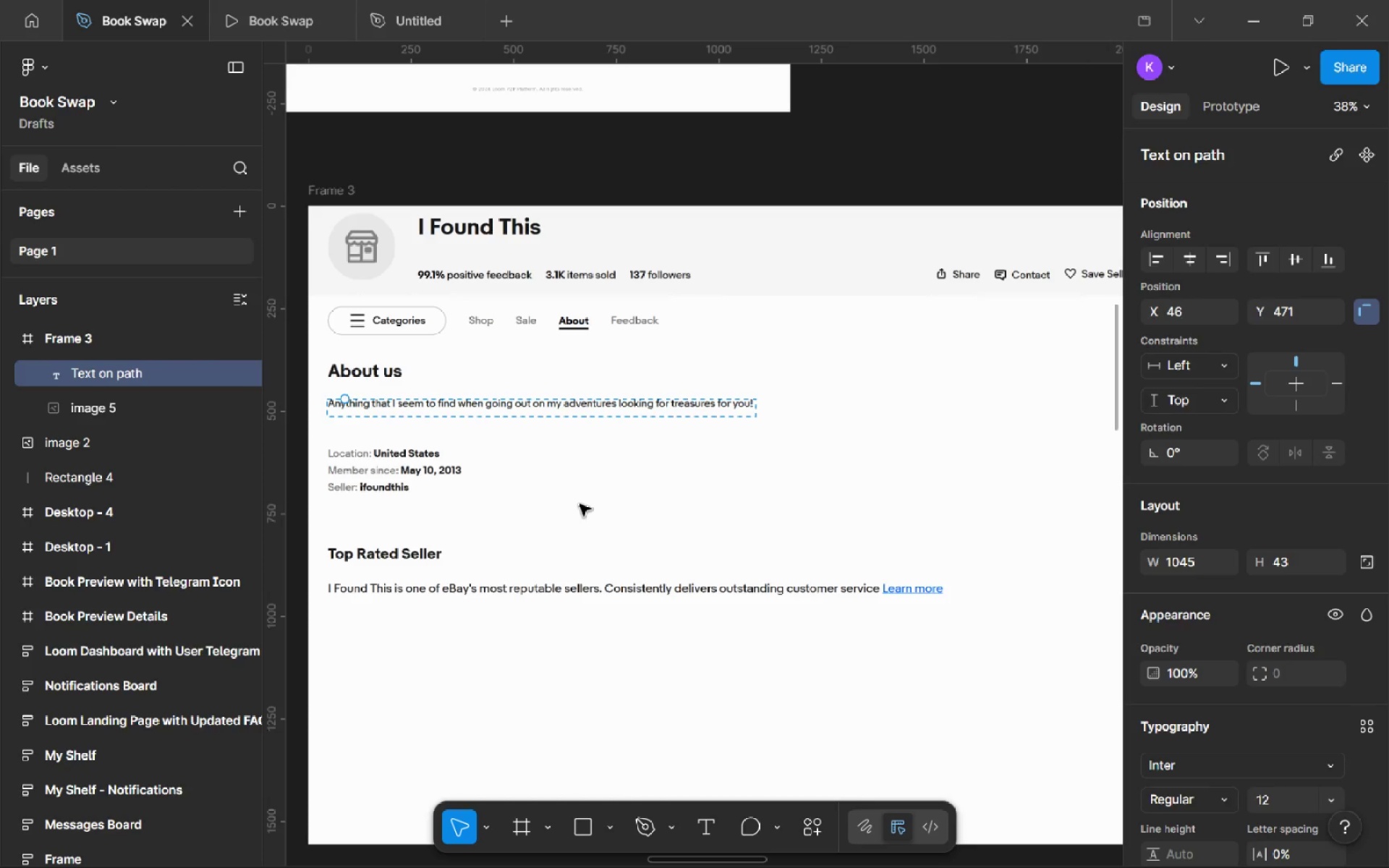 
key(Control+Z)
 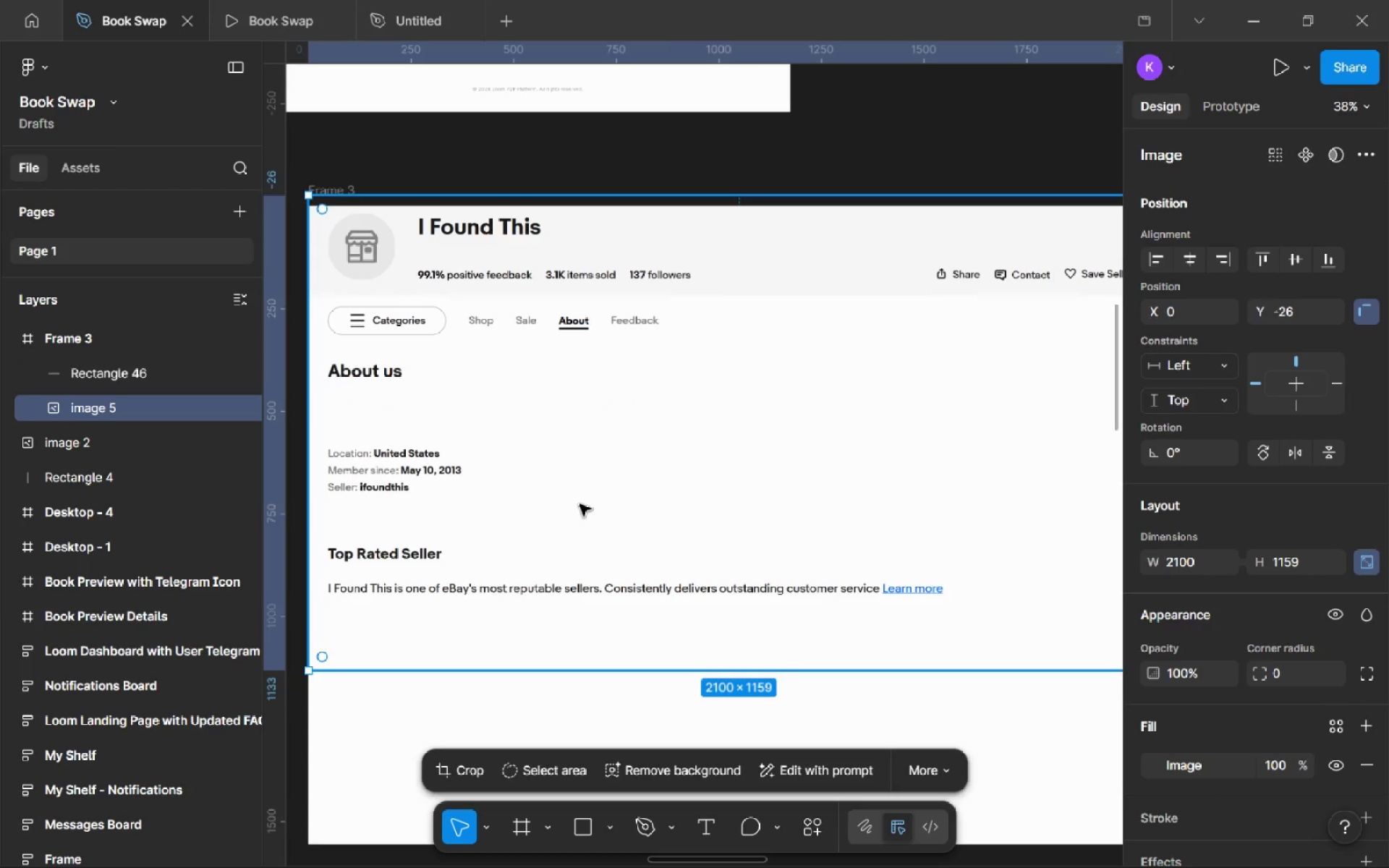 
key(Control+Z)
 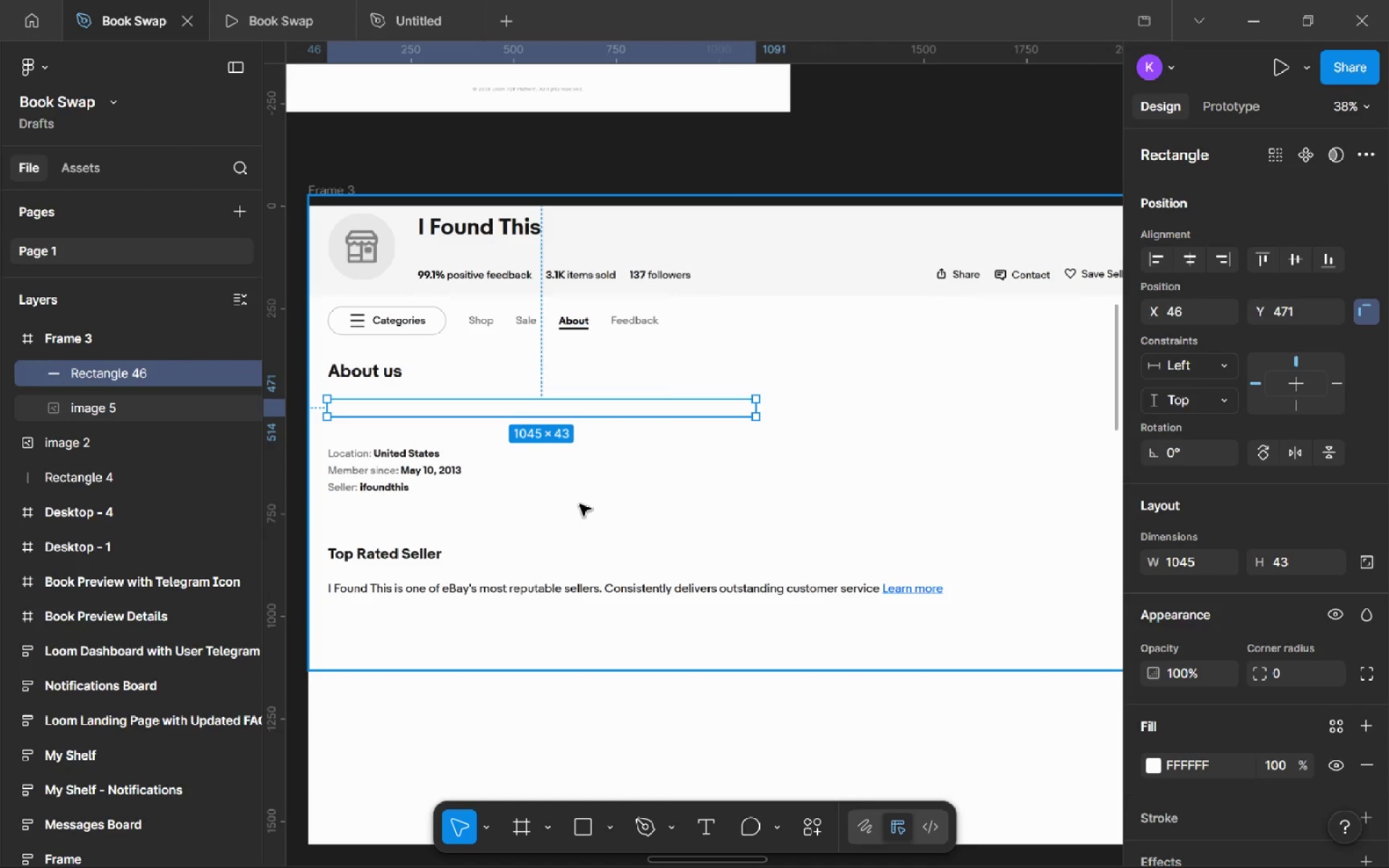 
left_click([579, 504])
 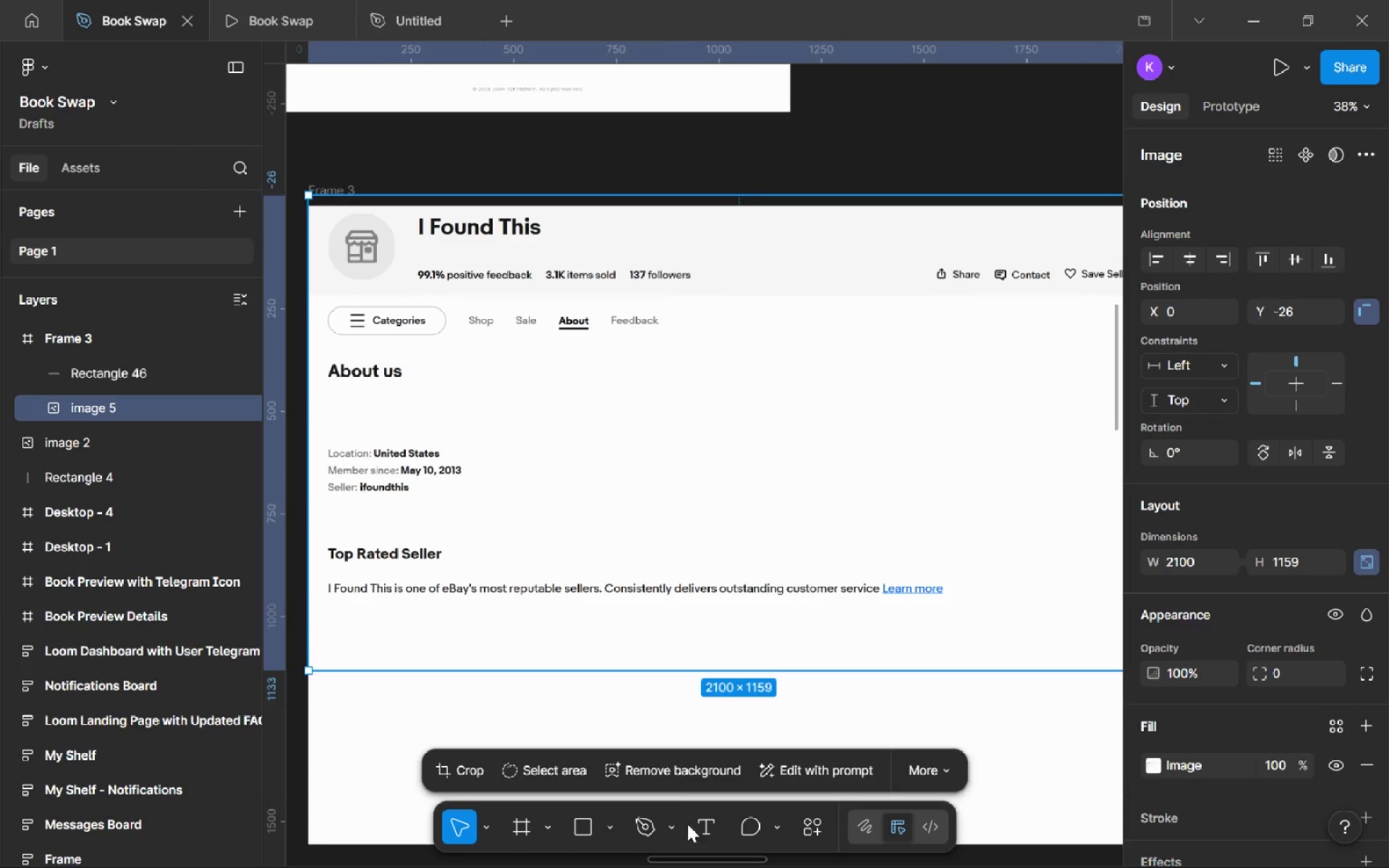 
left_click([697, 828])
 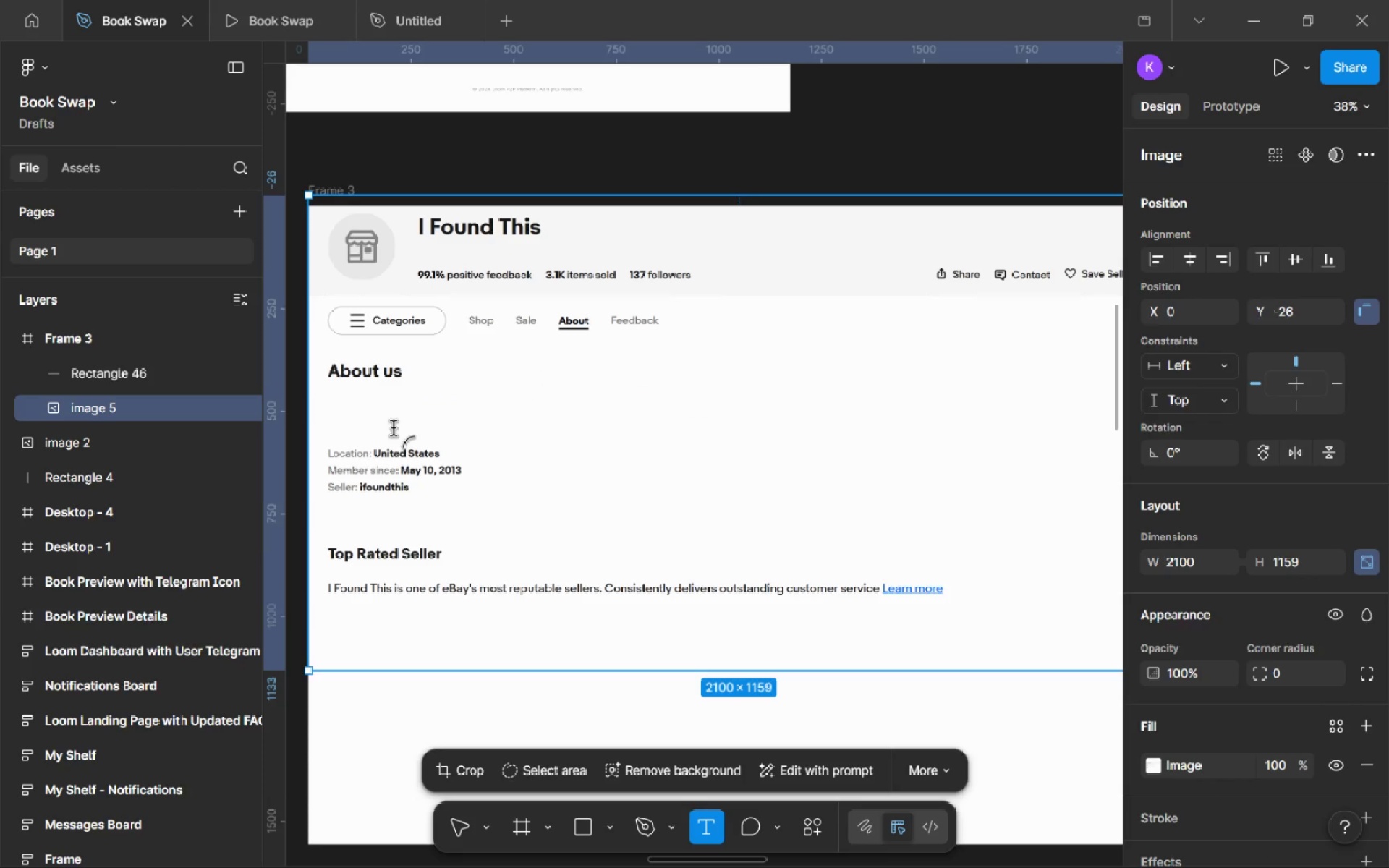 
left_click_drag(start_coordinate=[492, 459], to_coordinate=[614, 474])
 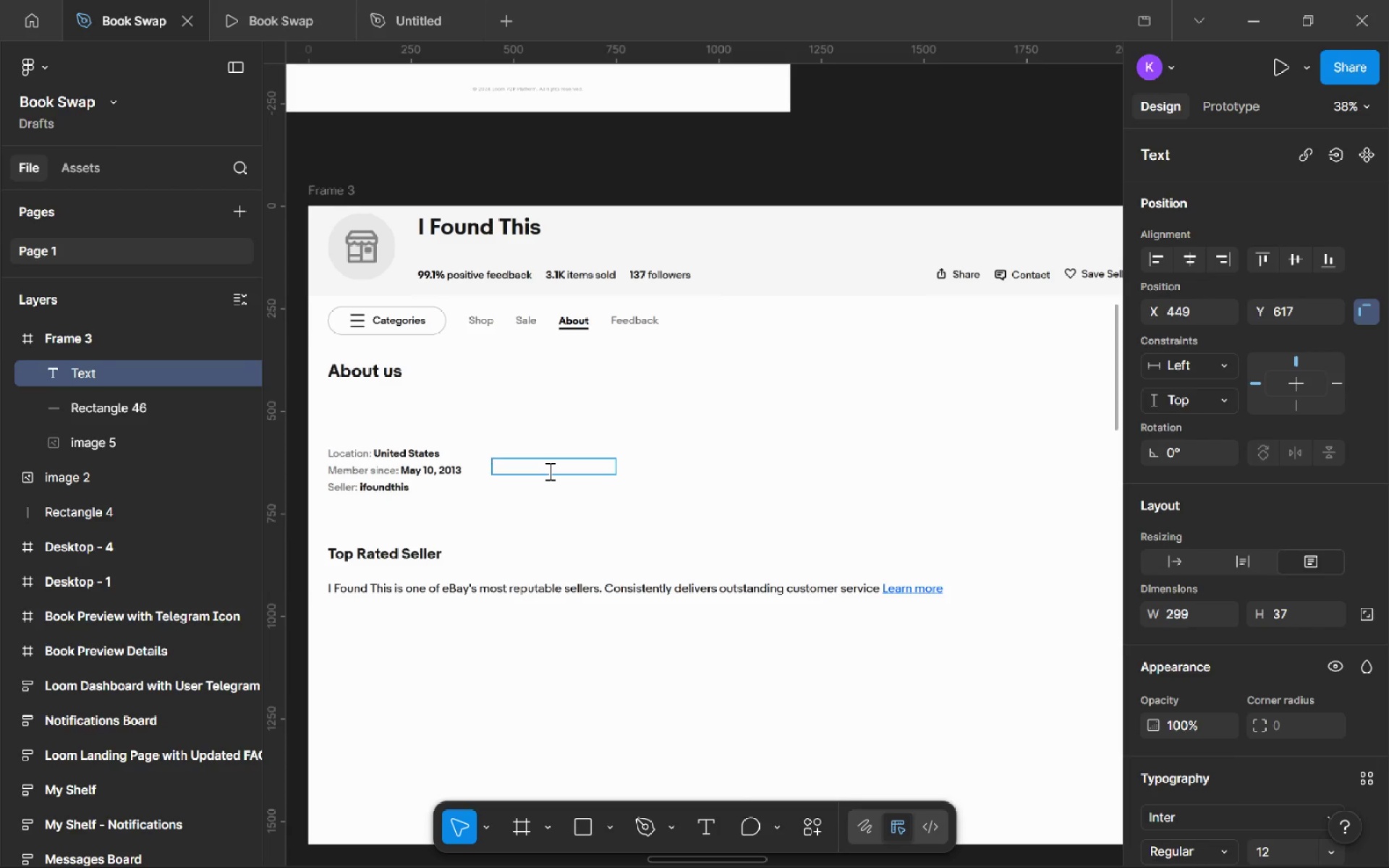 
type(We )
 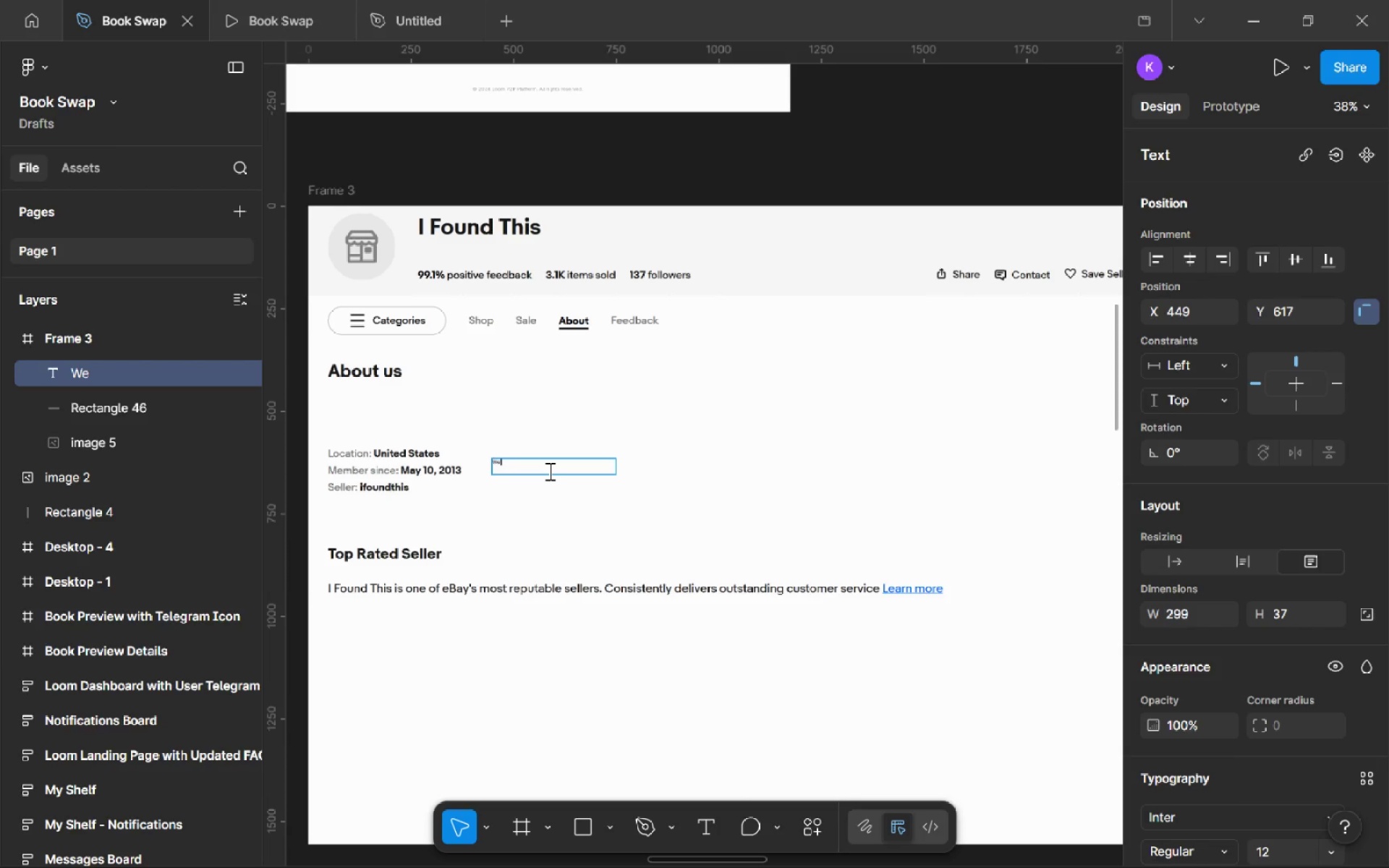 
key(Control+Backspace)
 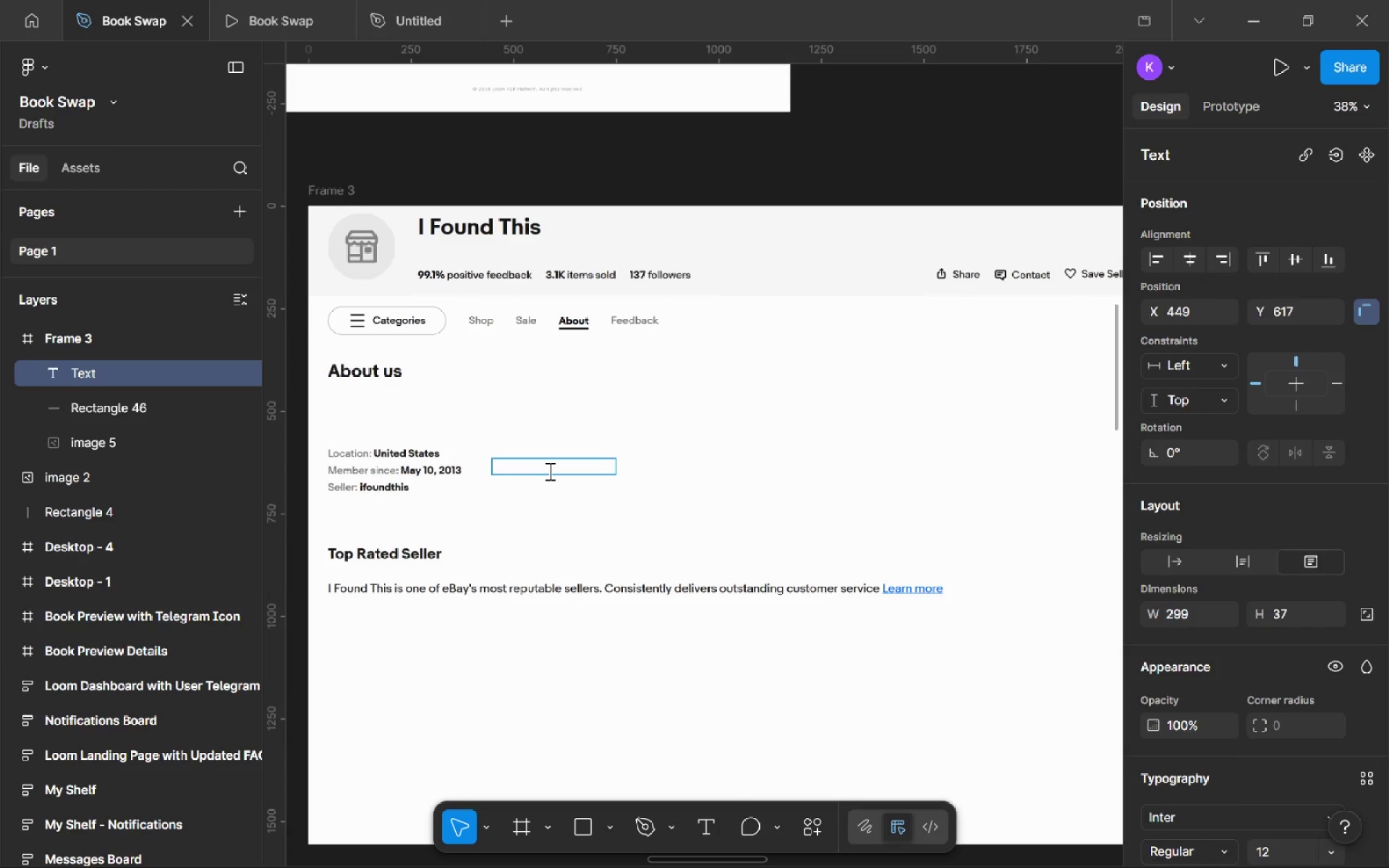 
key(Control+A)
 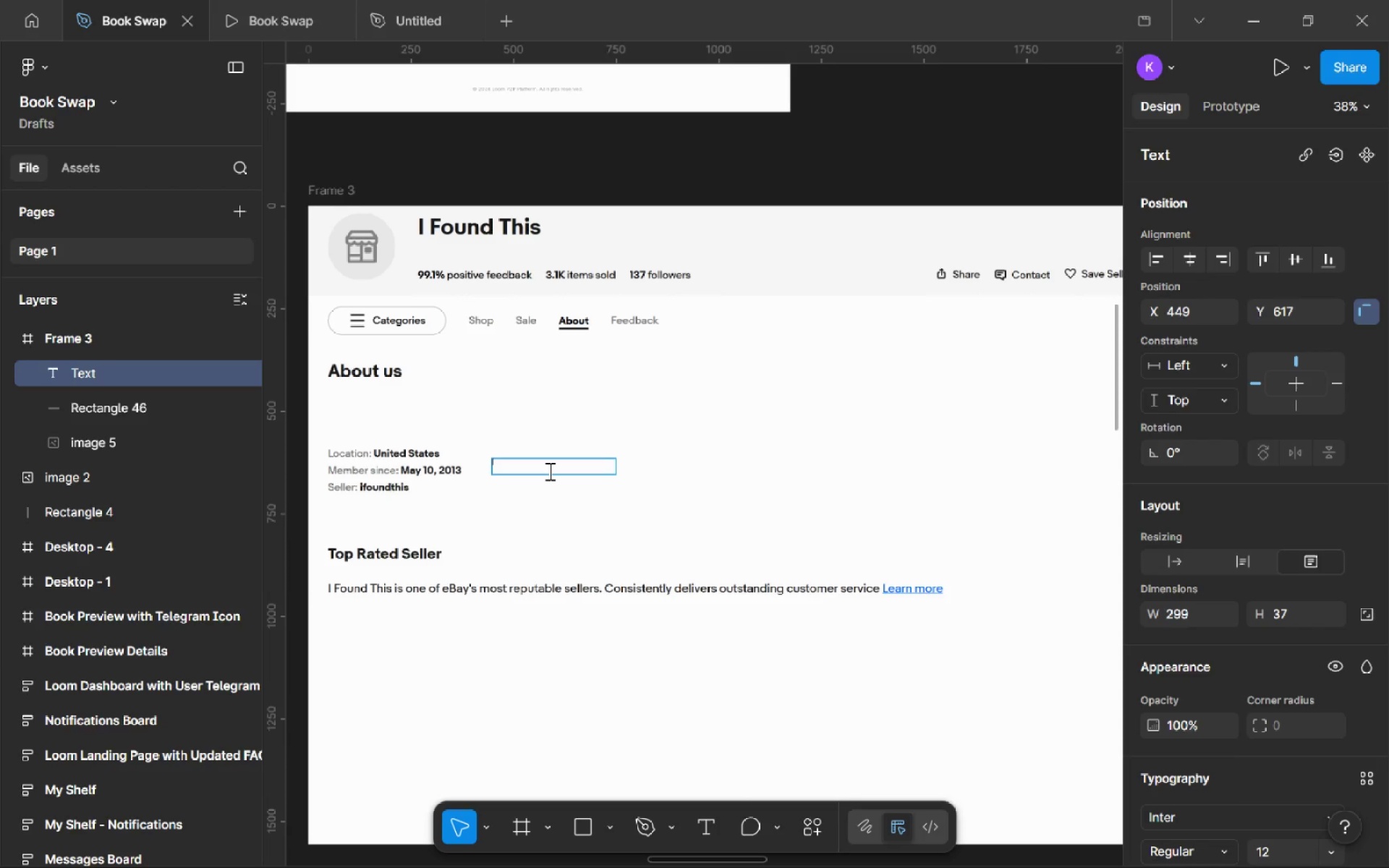 
key(Control+Shift+Period)
 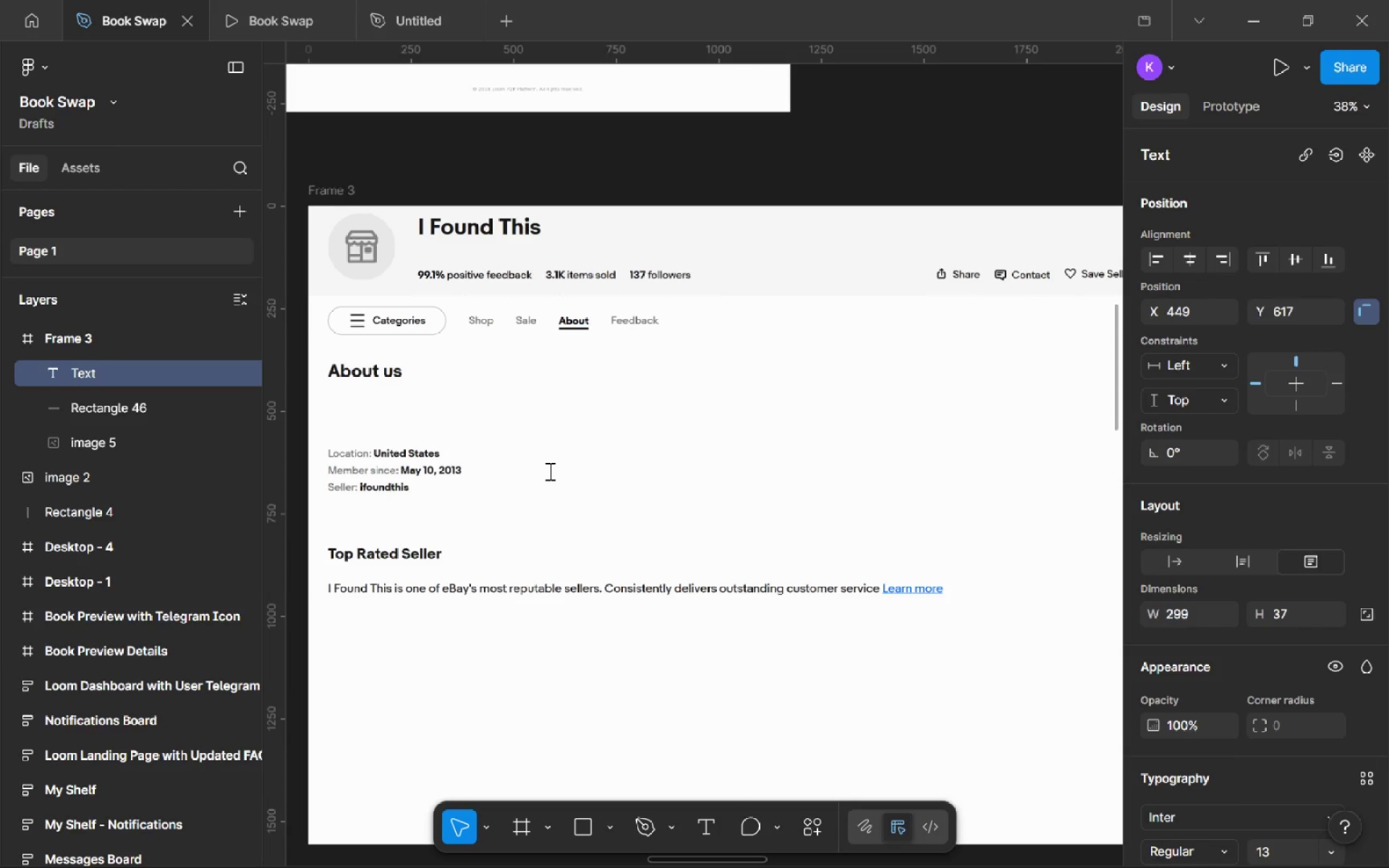 
key(Control+Shift+Period)
 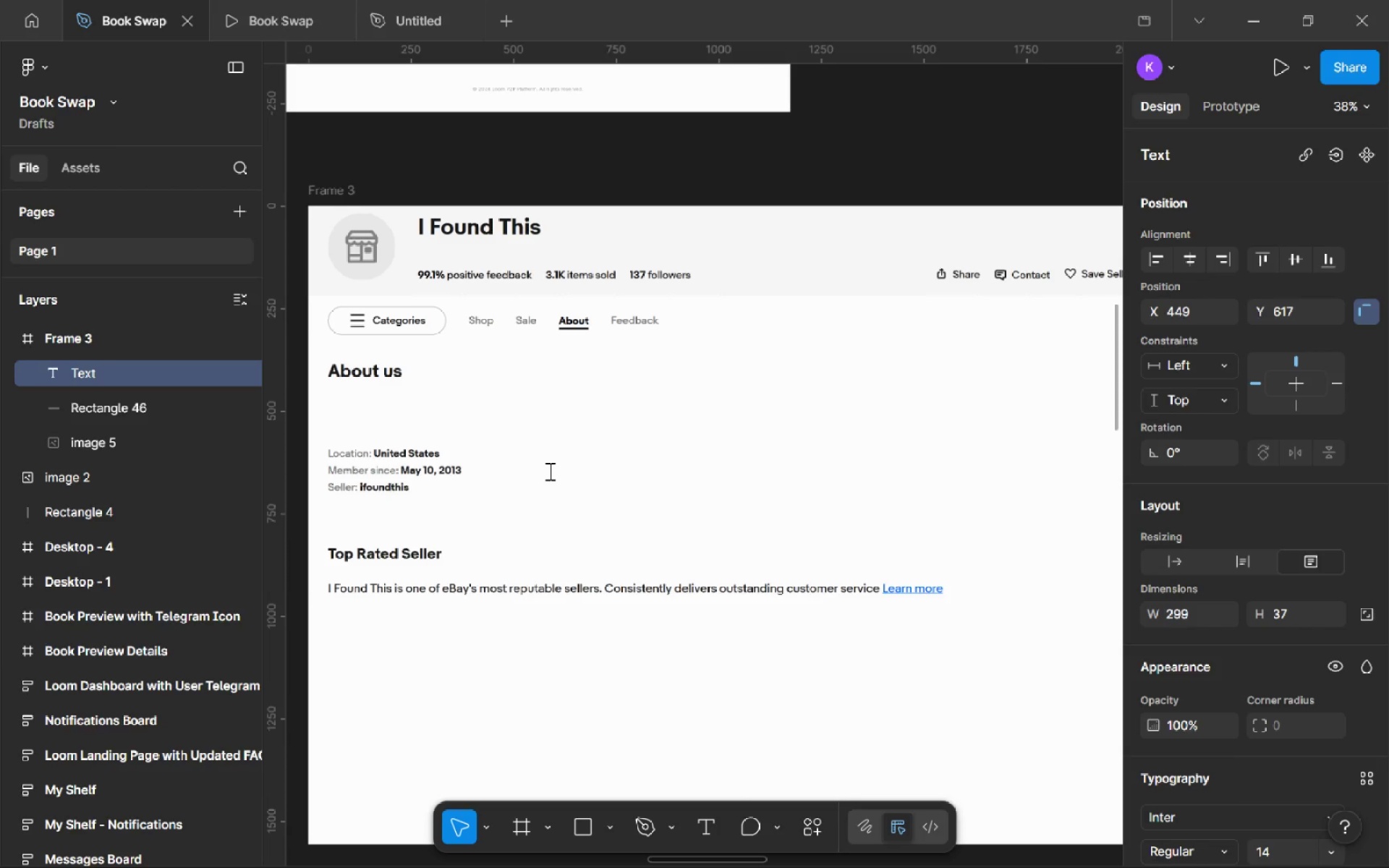 
key(Control+Shift+Period)
 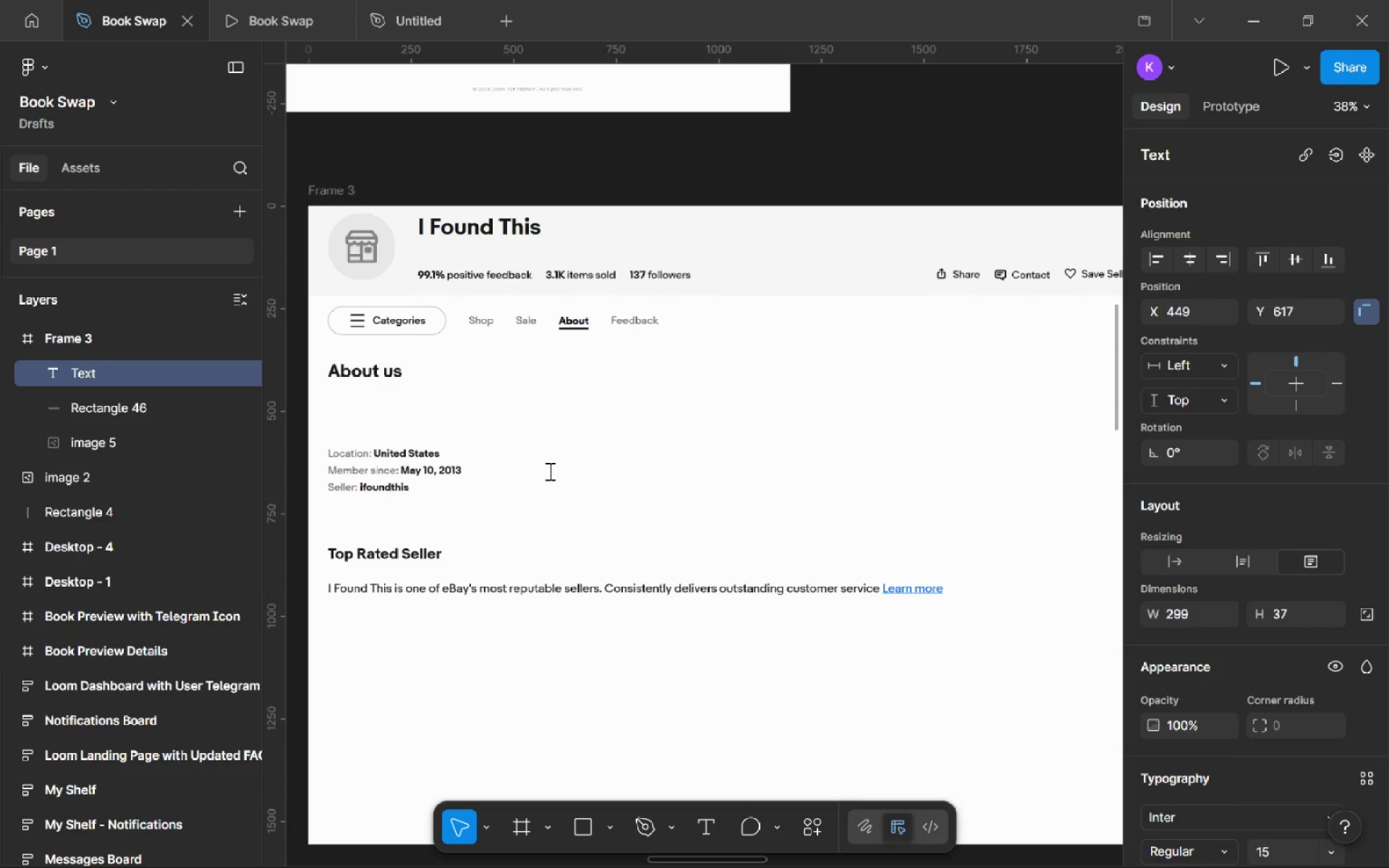 
key(Control+Shift+Period)
 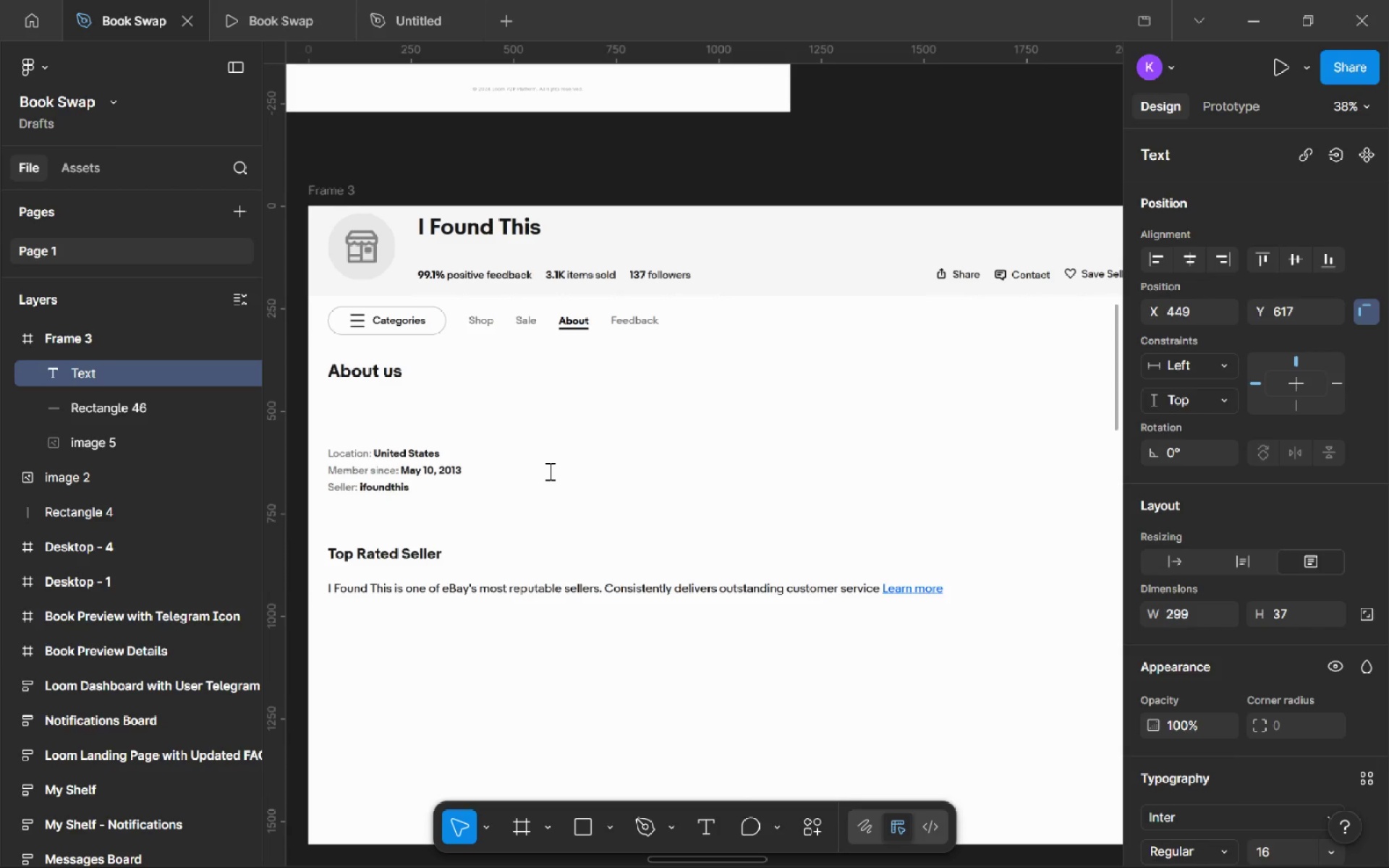 
key(Control+Shift+Period)
 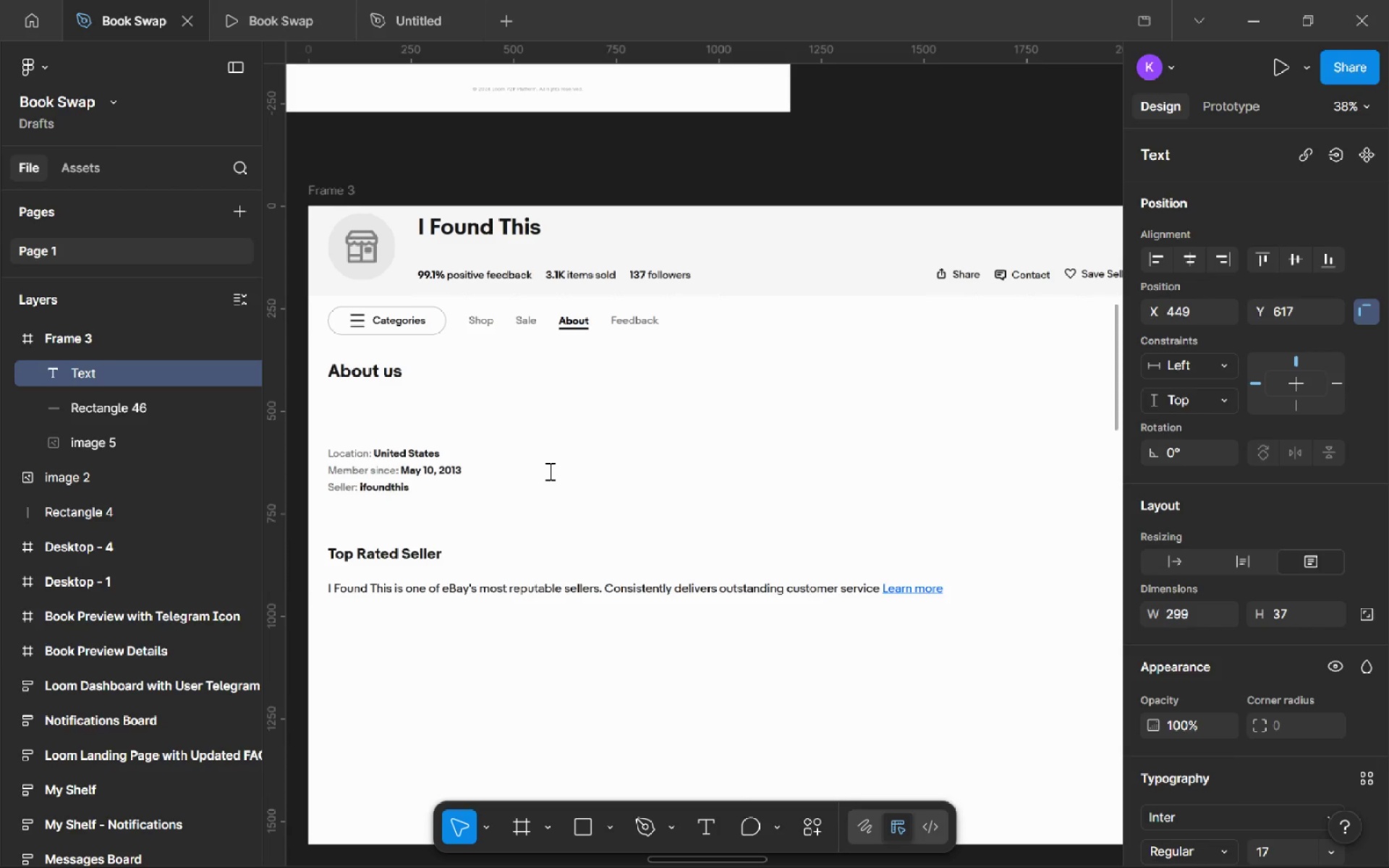 
key(Control+B)
 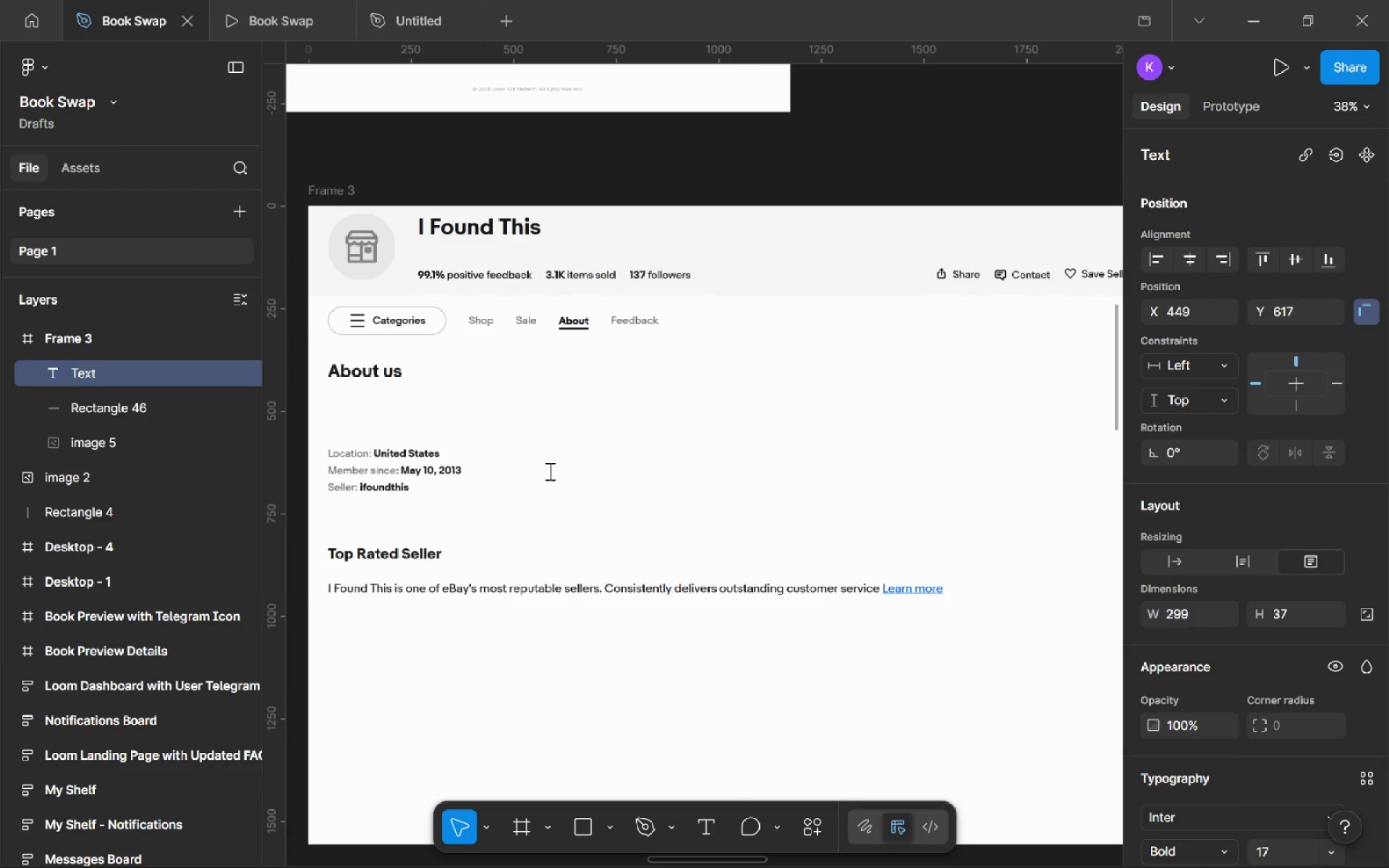 
key(Shift+H)
 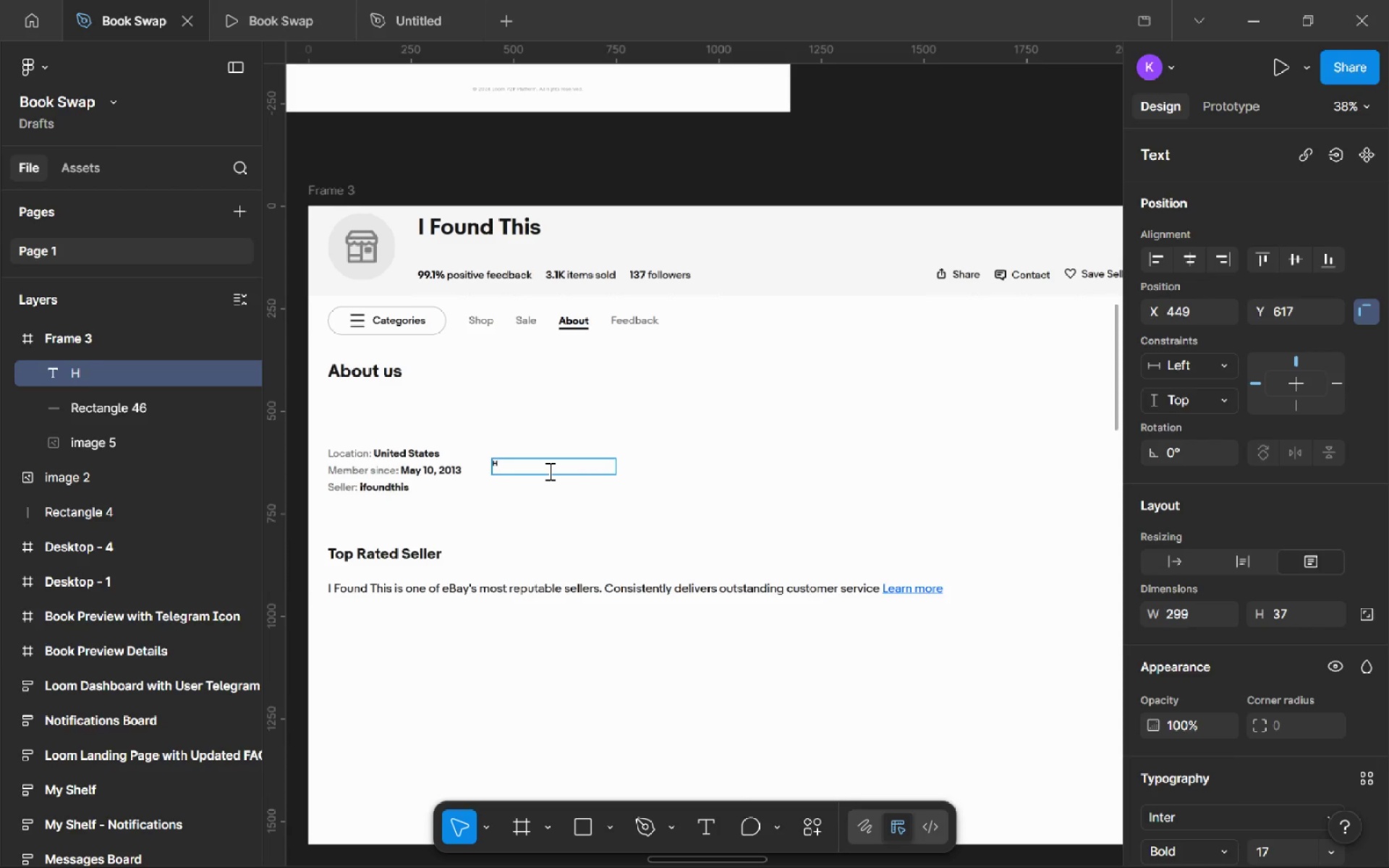 
key(Backspace)
 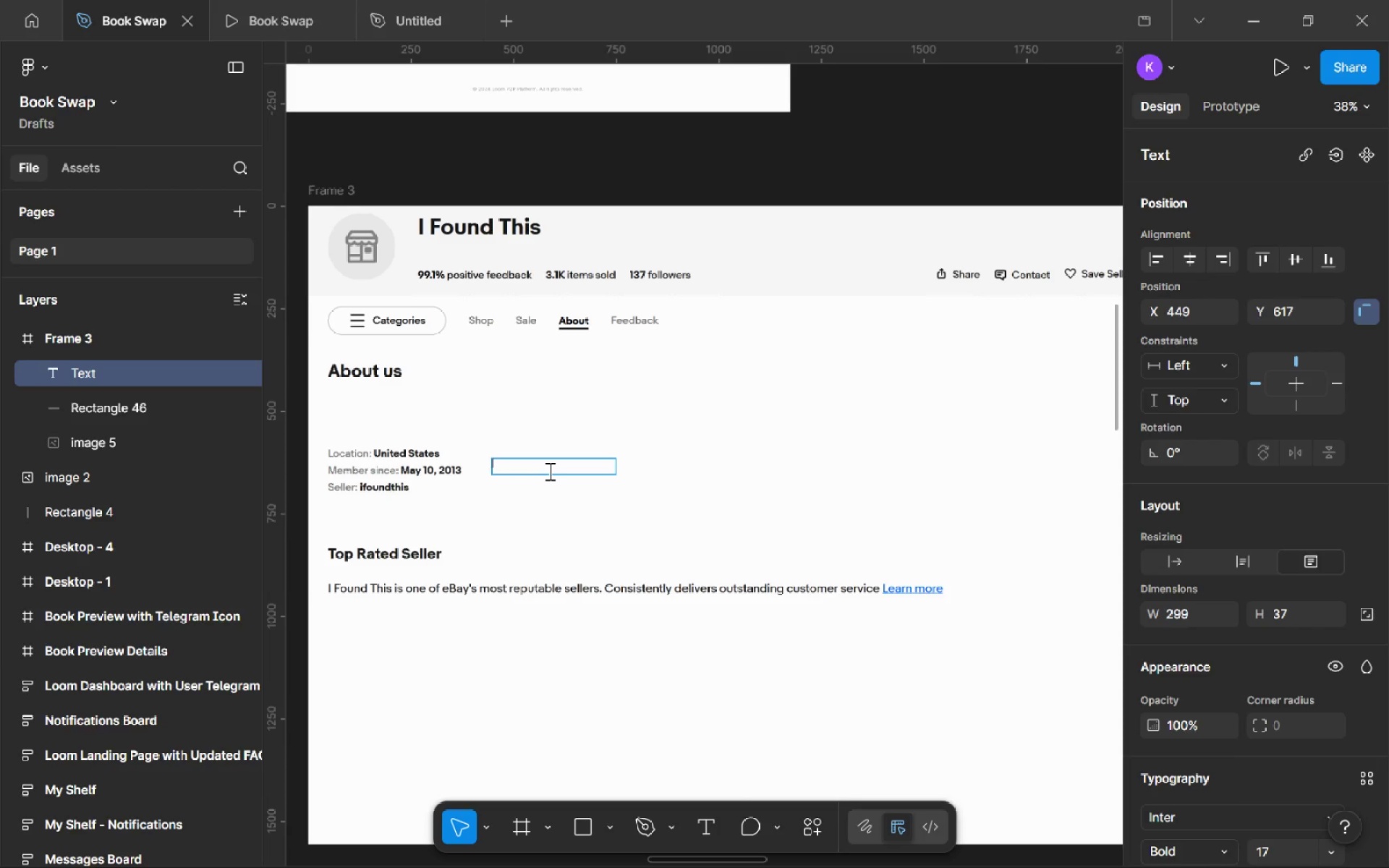 
key(Control+Shift+Period)
 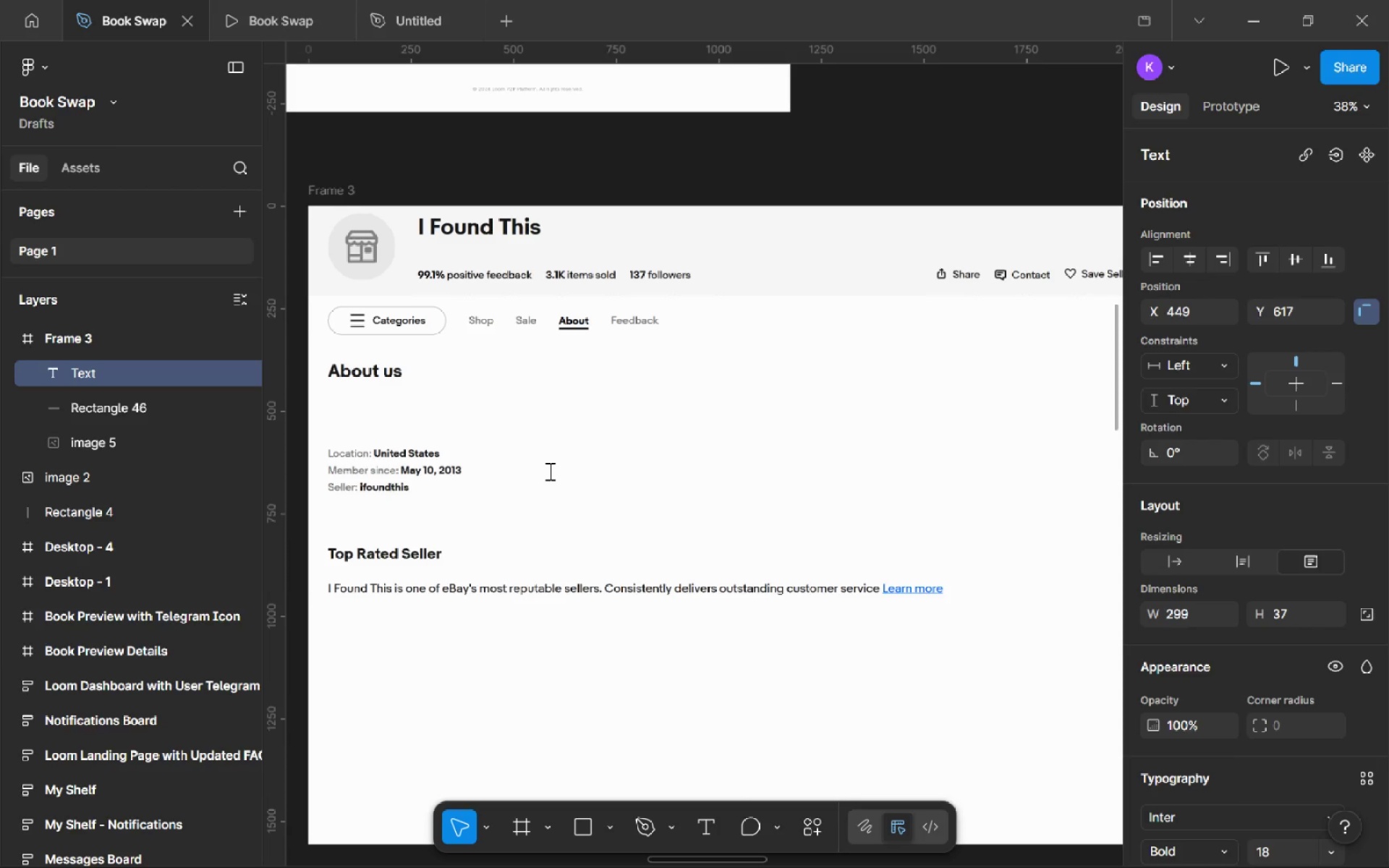 
key(Control+Shift+Period)
 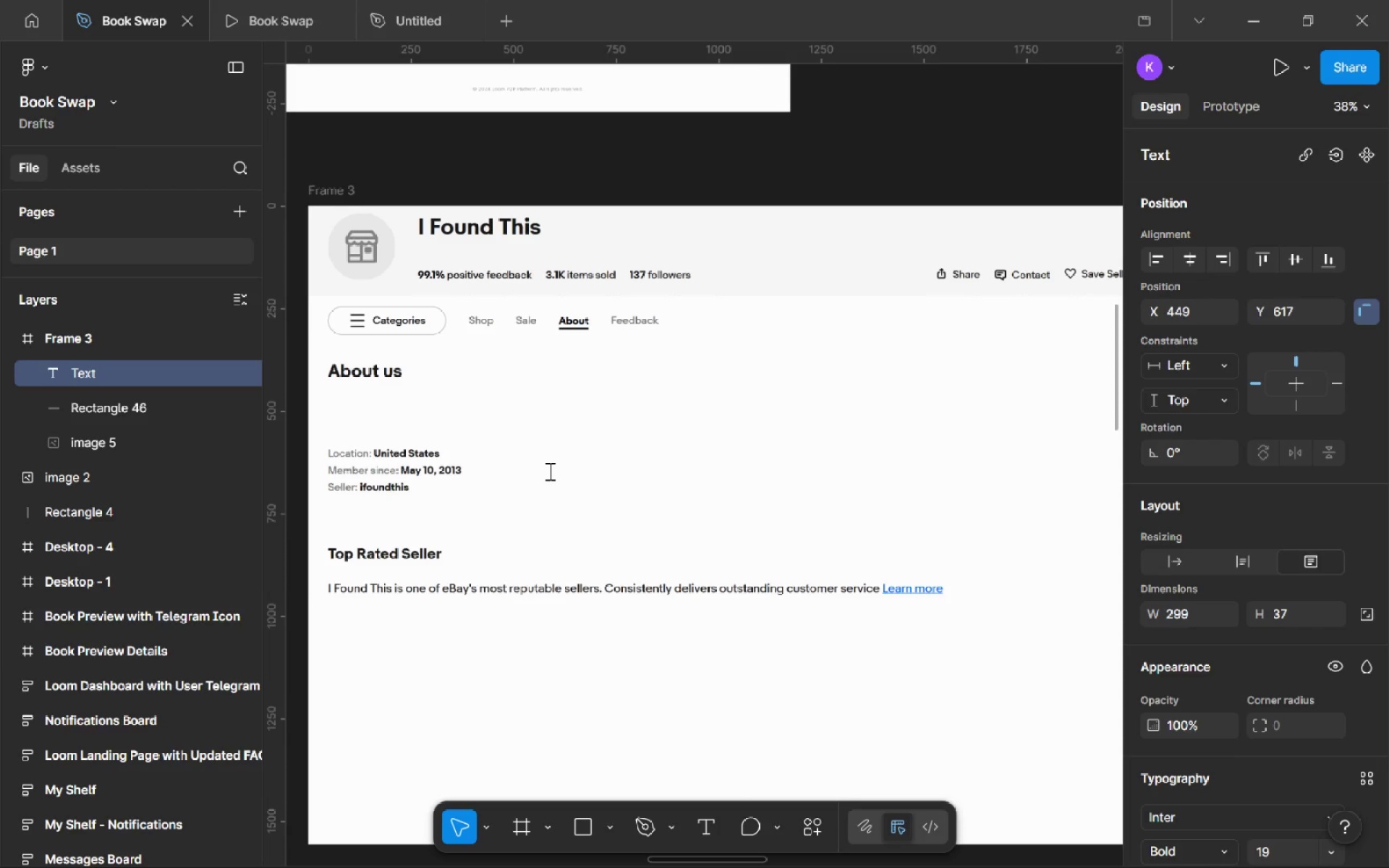 
key(Control+Shift+Period)
 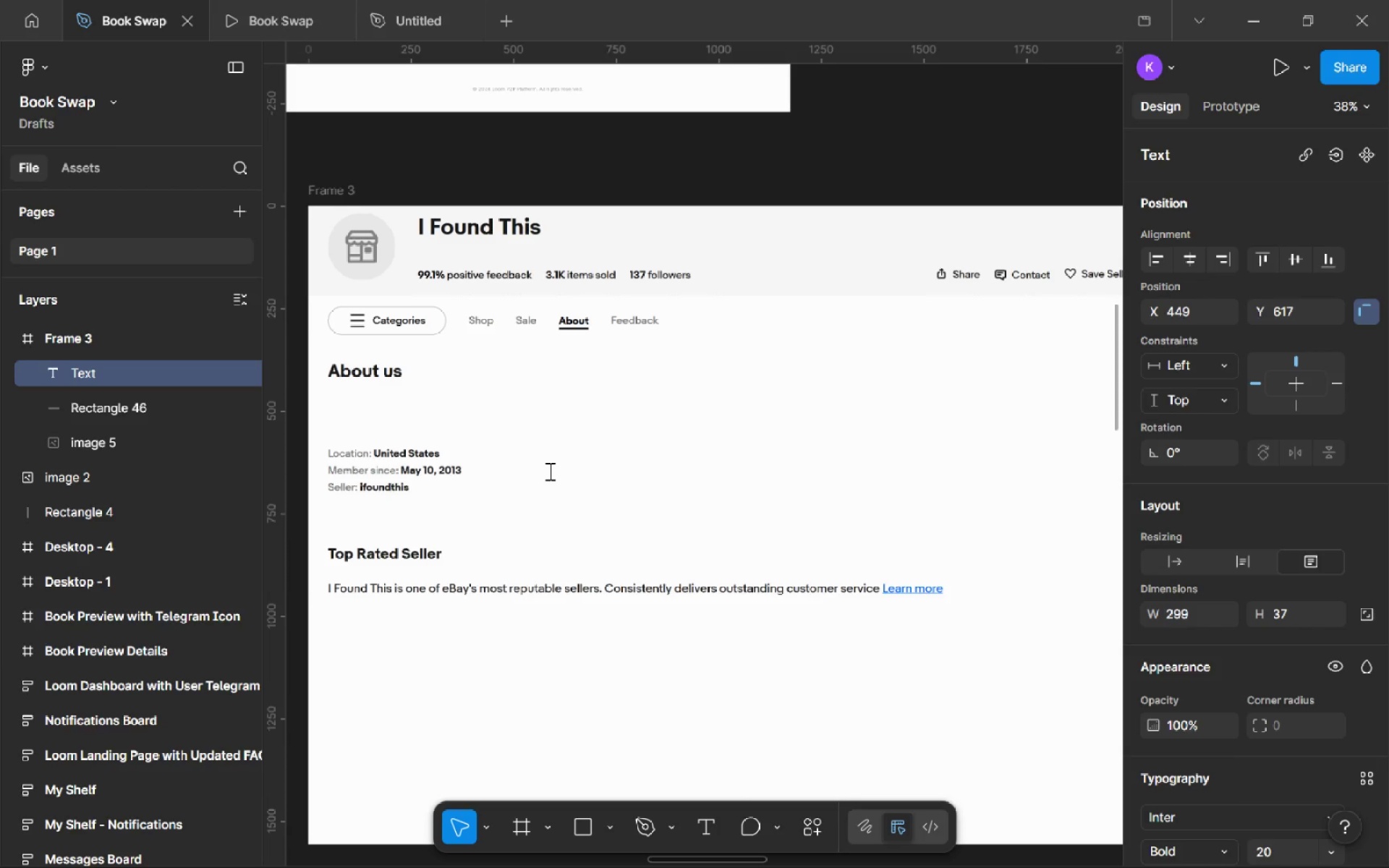 
key(Control+Shift+Period)
 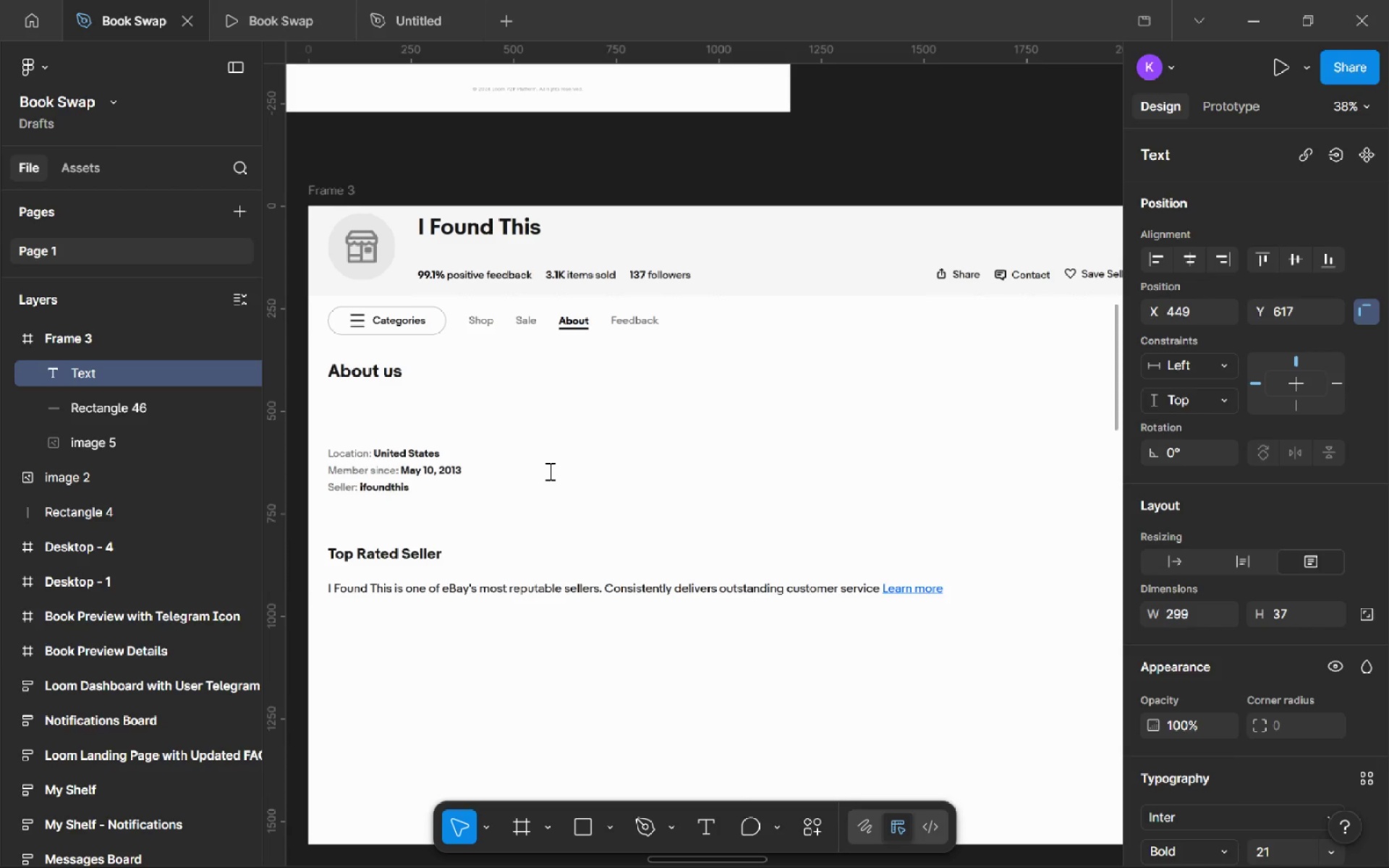 
key(Control+Shift+Period)
 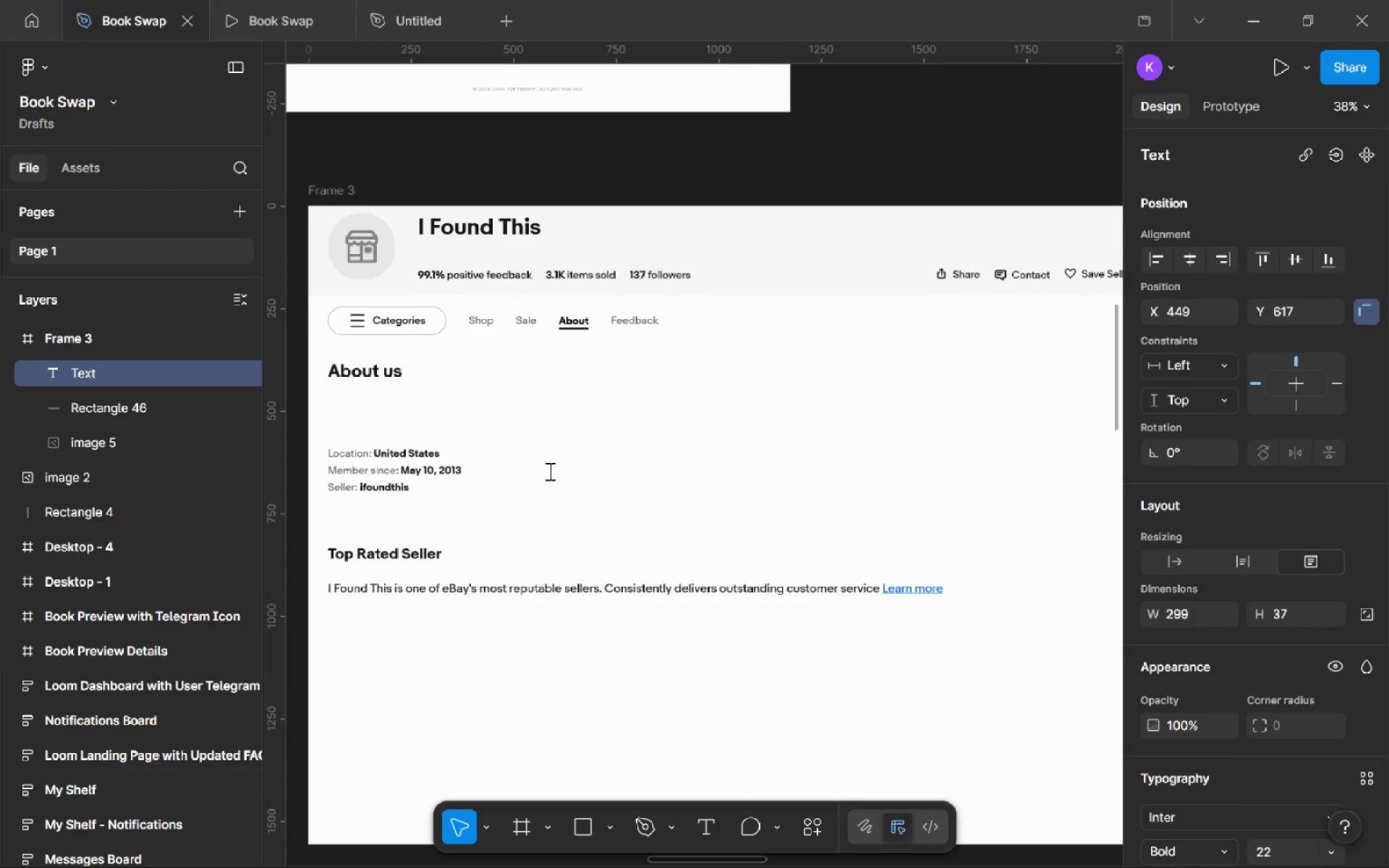 
key(Control+Shift+Period)
 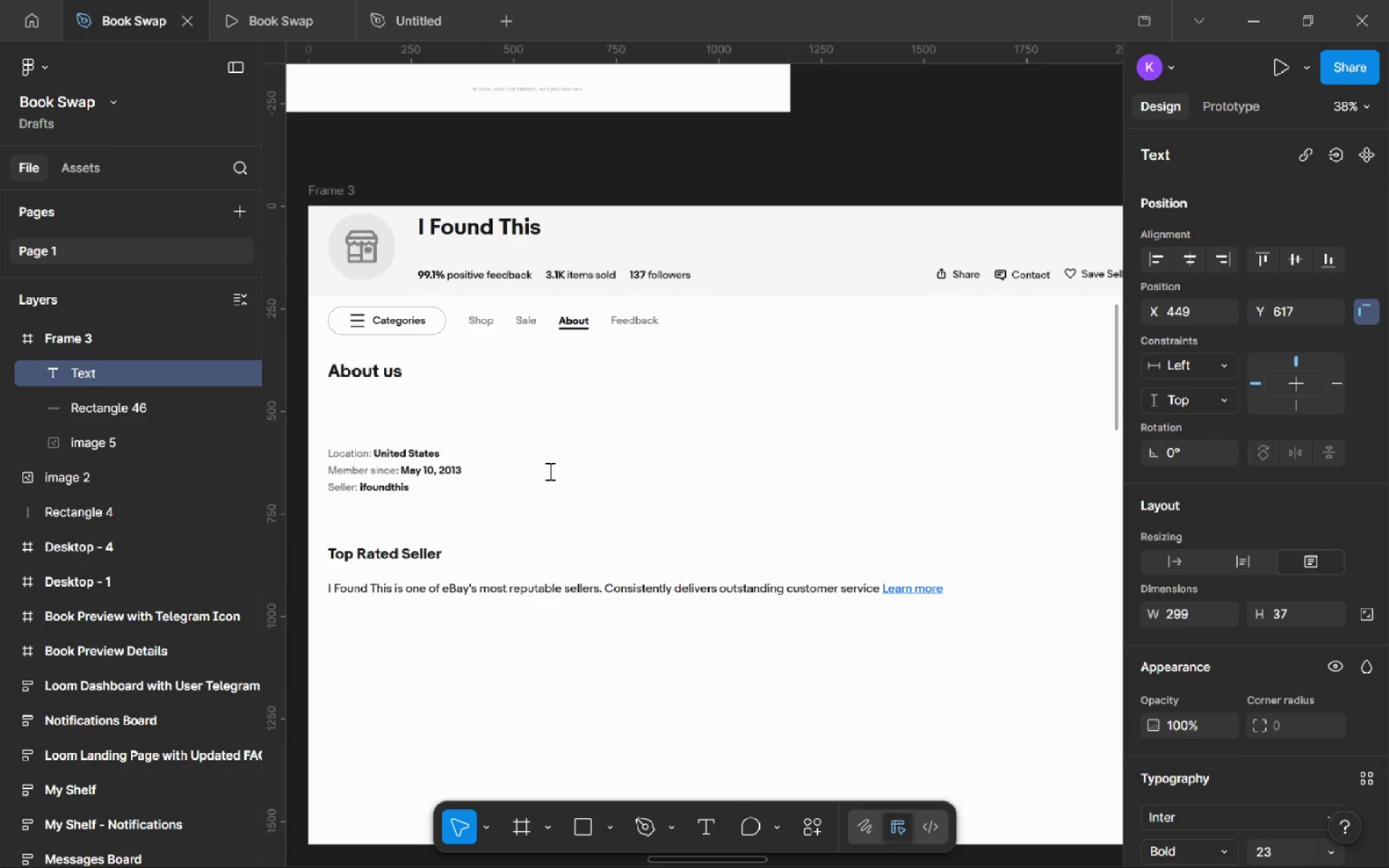 
key(Control+Shift+Period)
 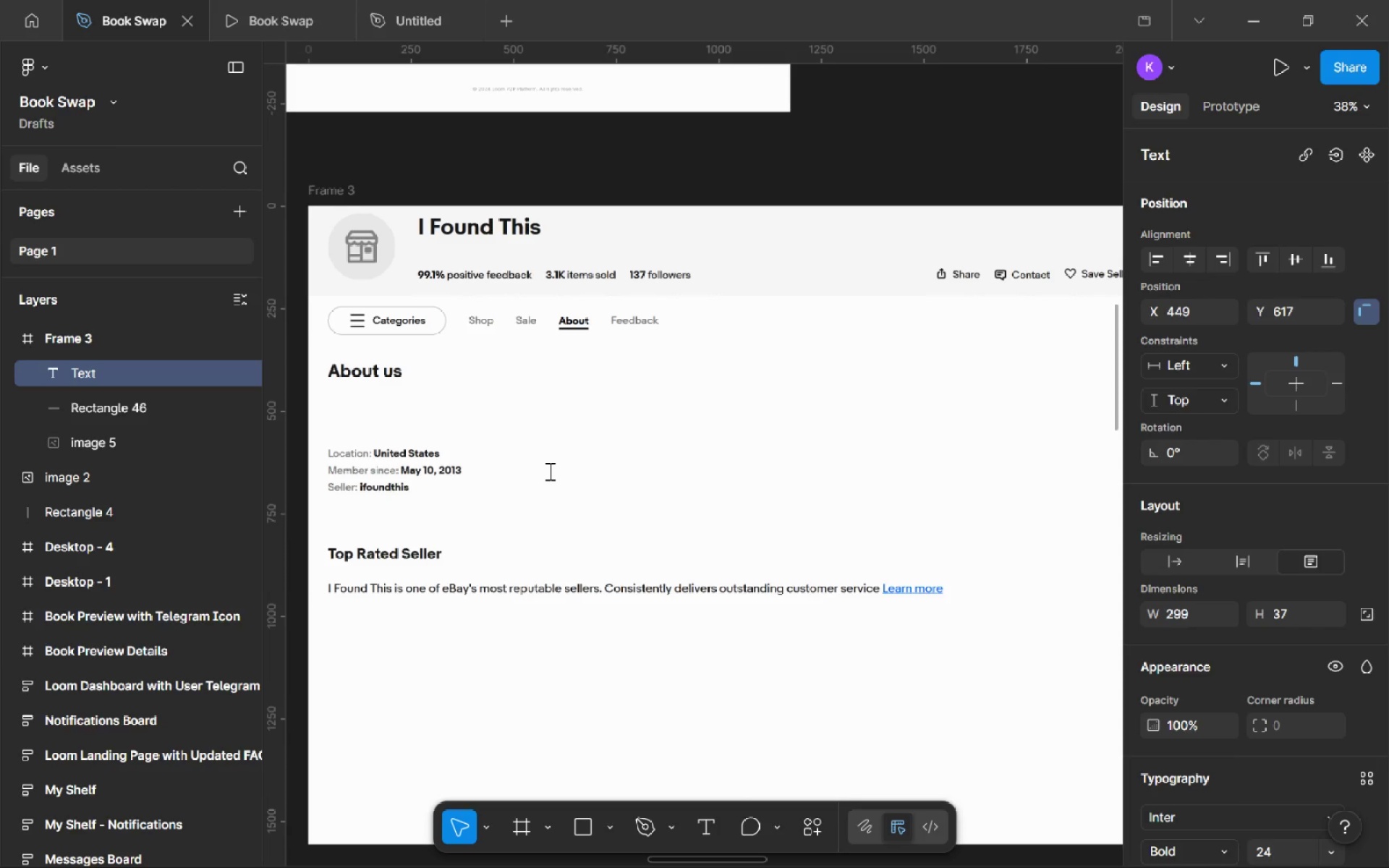 
key(Control+Shift+Period)
 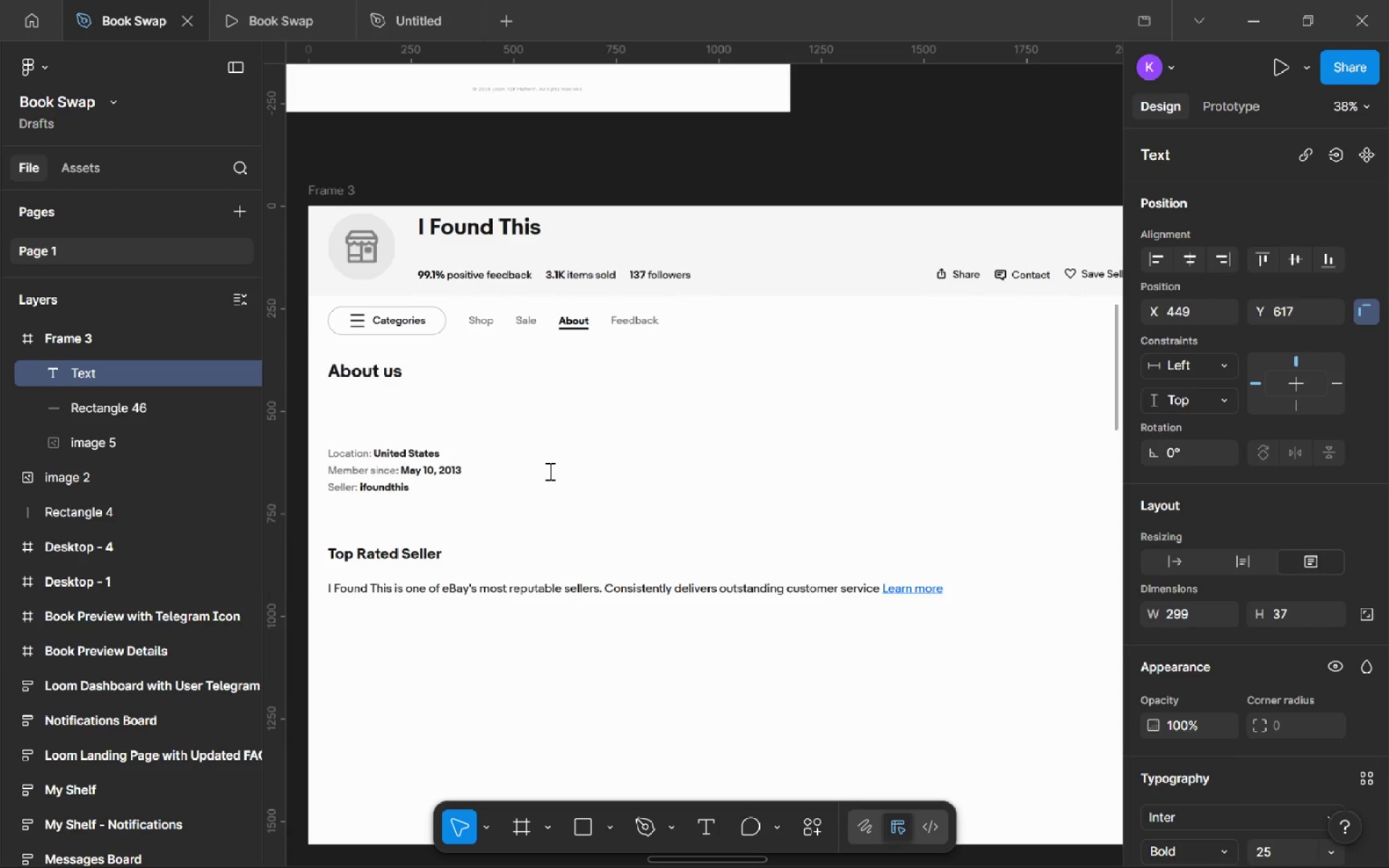 
key(W)
 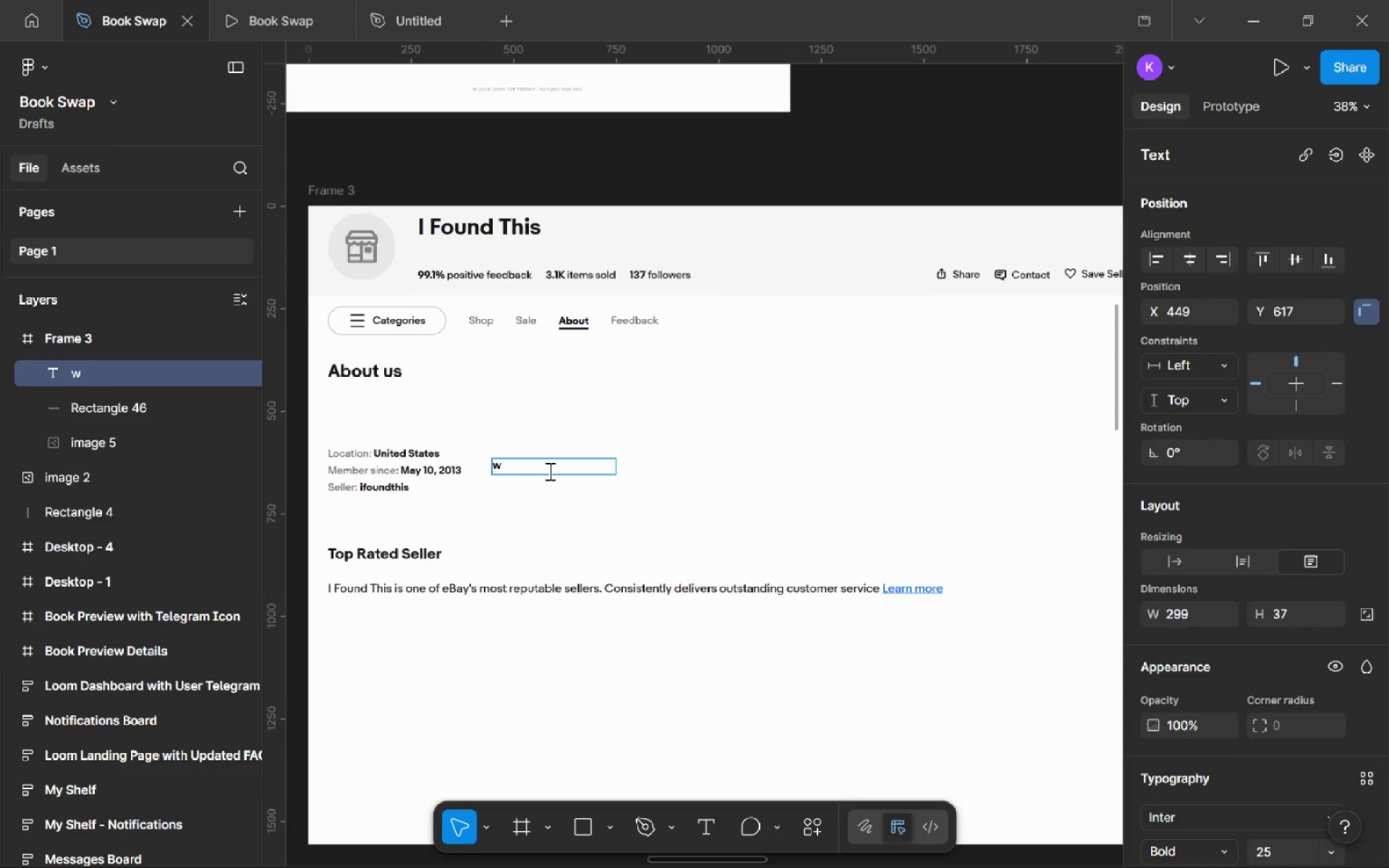 
key(Backspace)
 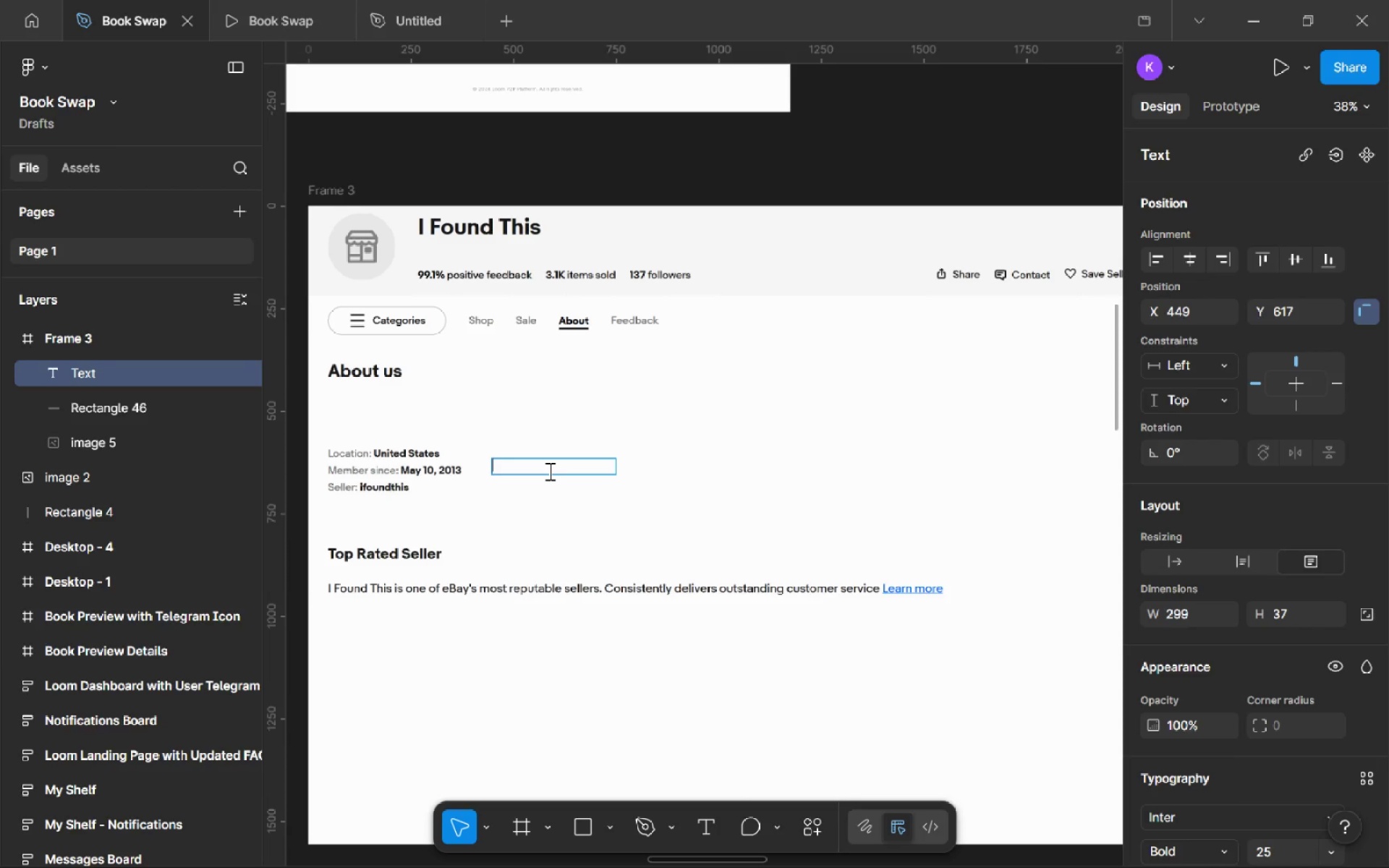 
key(Control+Shift+Period)
 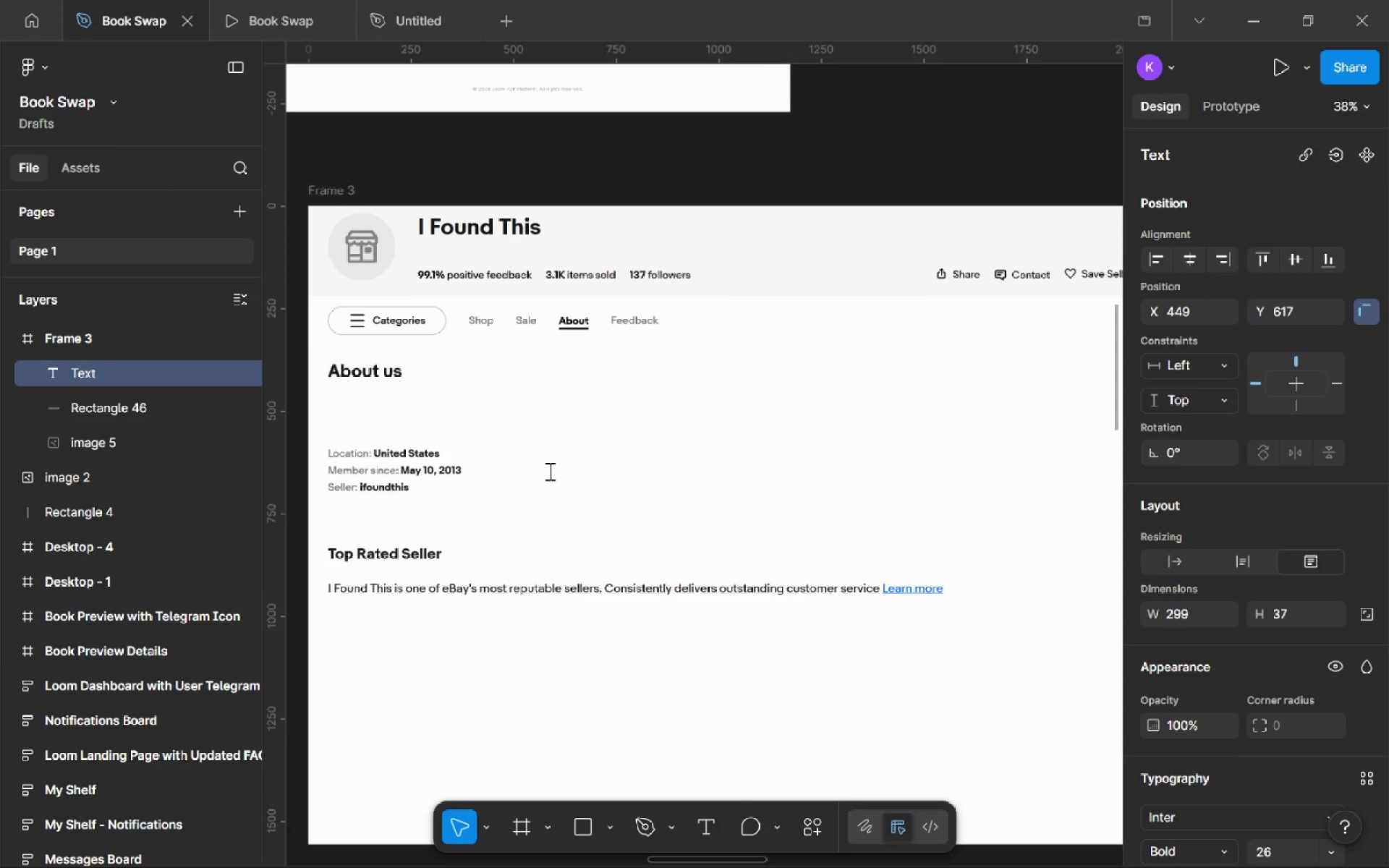 
key(Control+Shift+Period)
 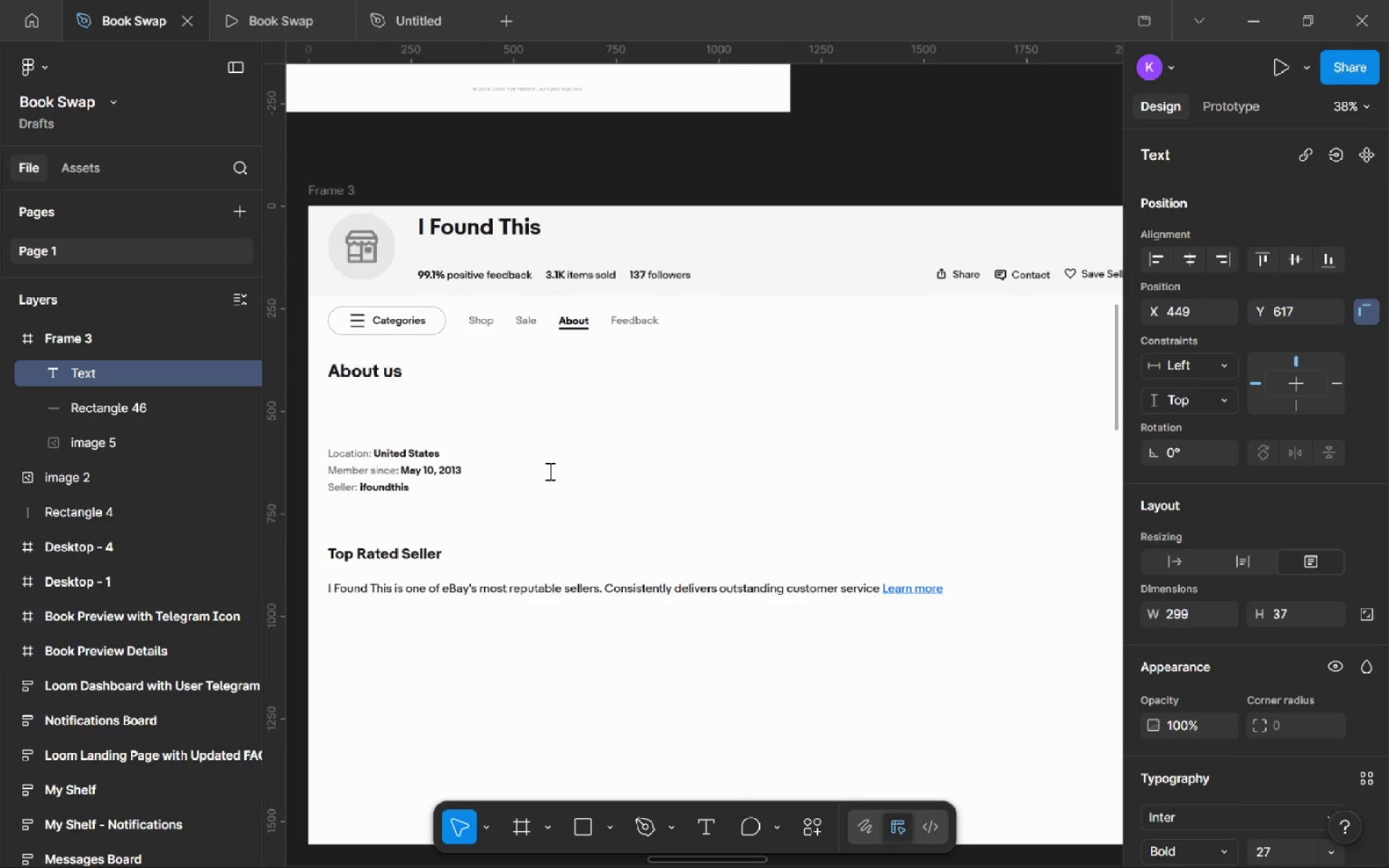 
key(Control+Shift+Period)
 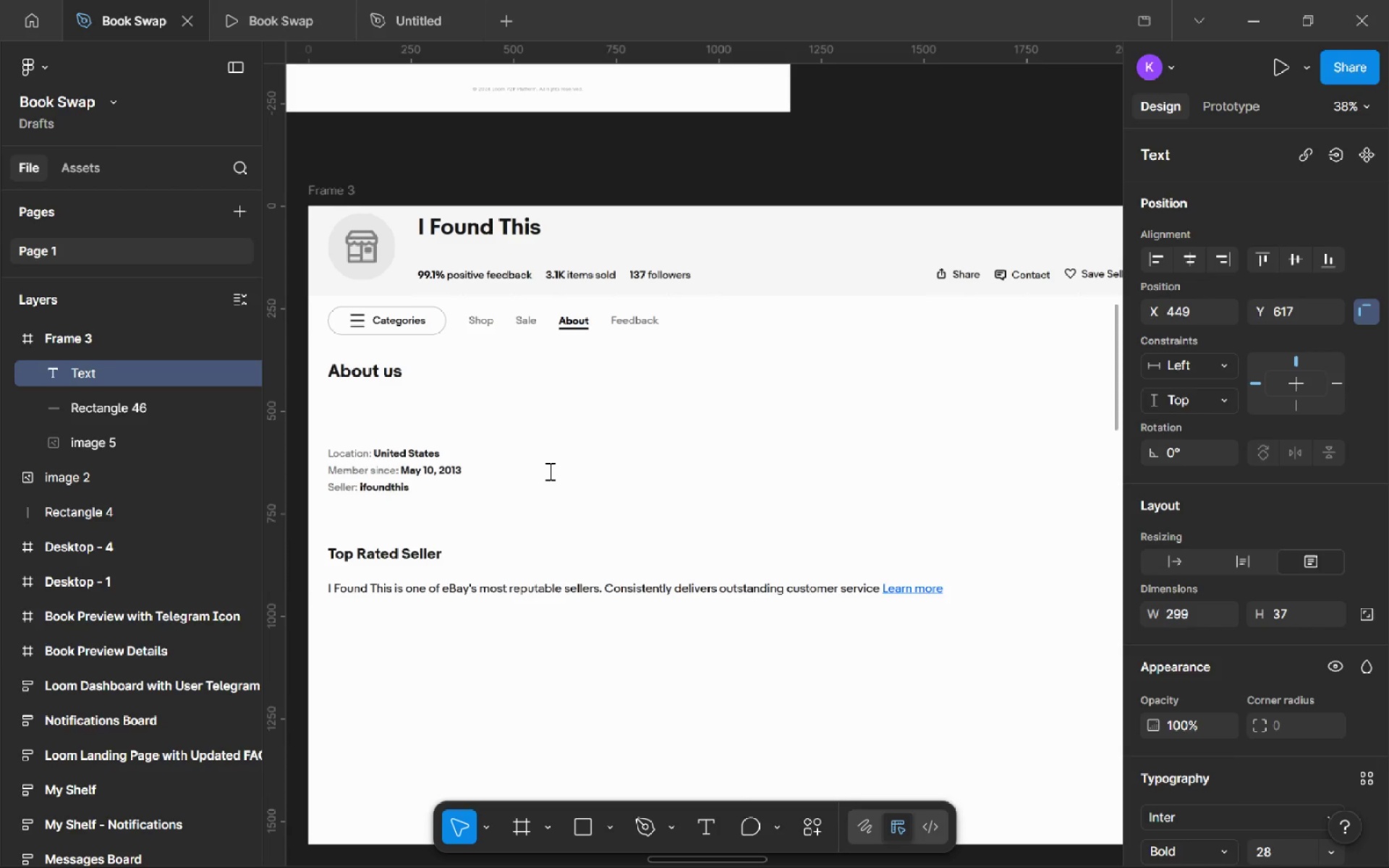 
key(Control+Shift+Period)
 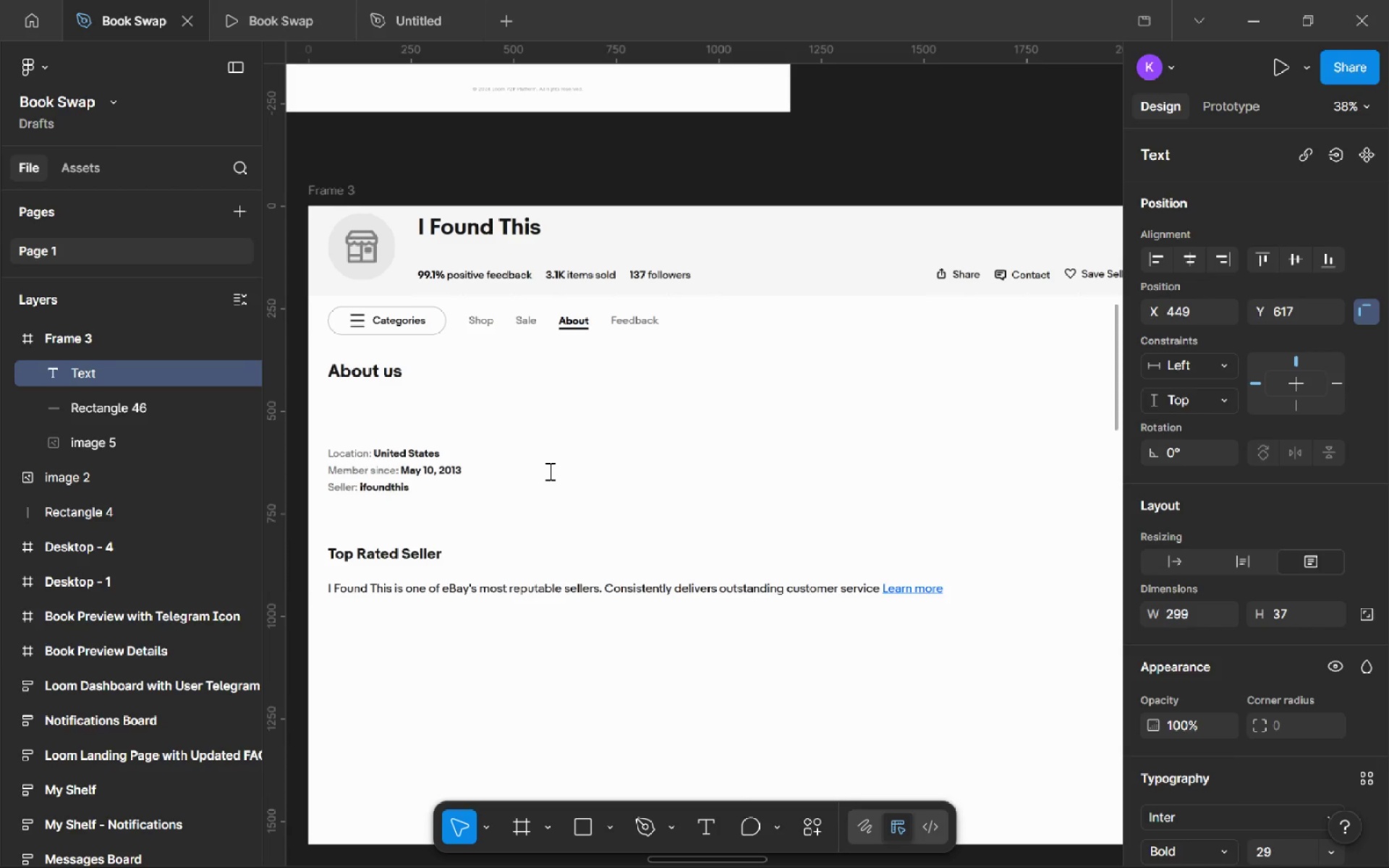 
key(Control+Shift+Period)
 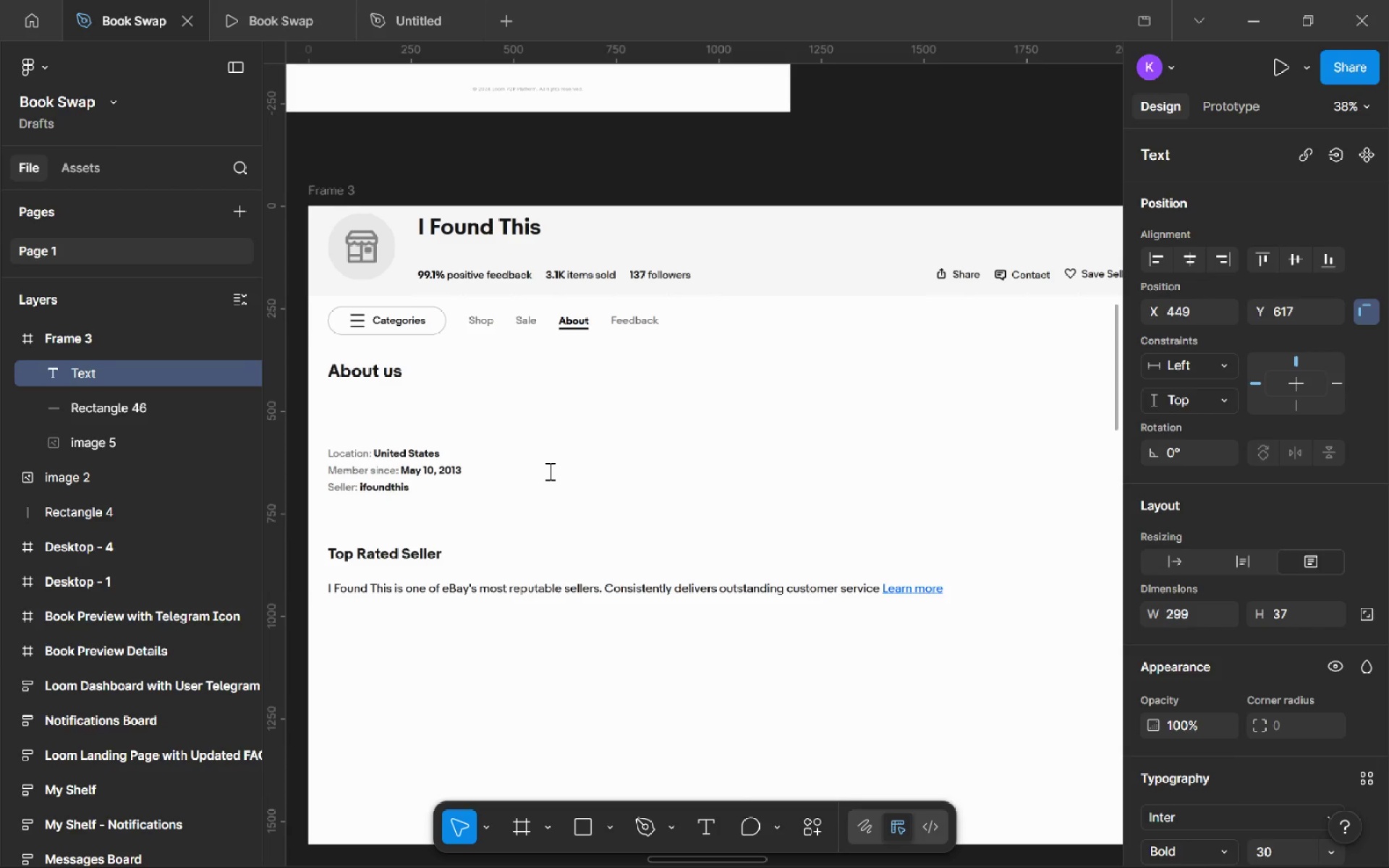 
key(Control+Shift+Period)
 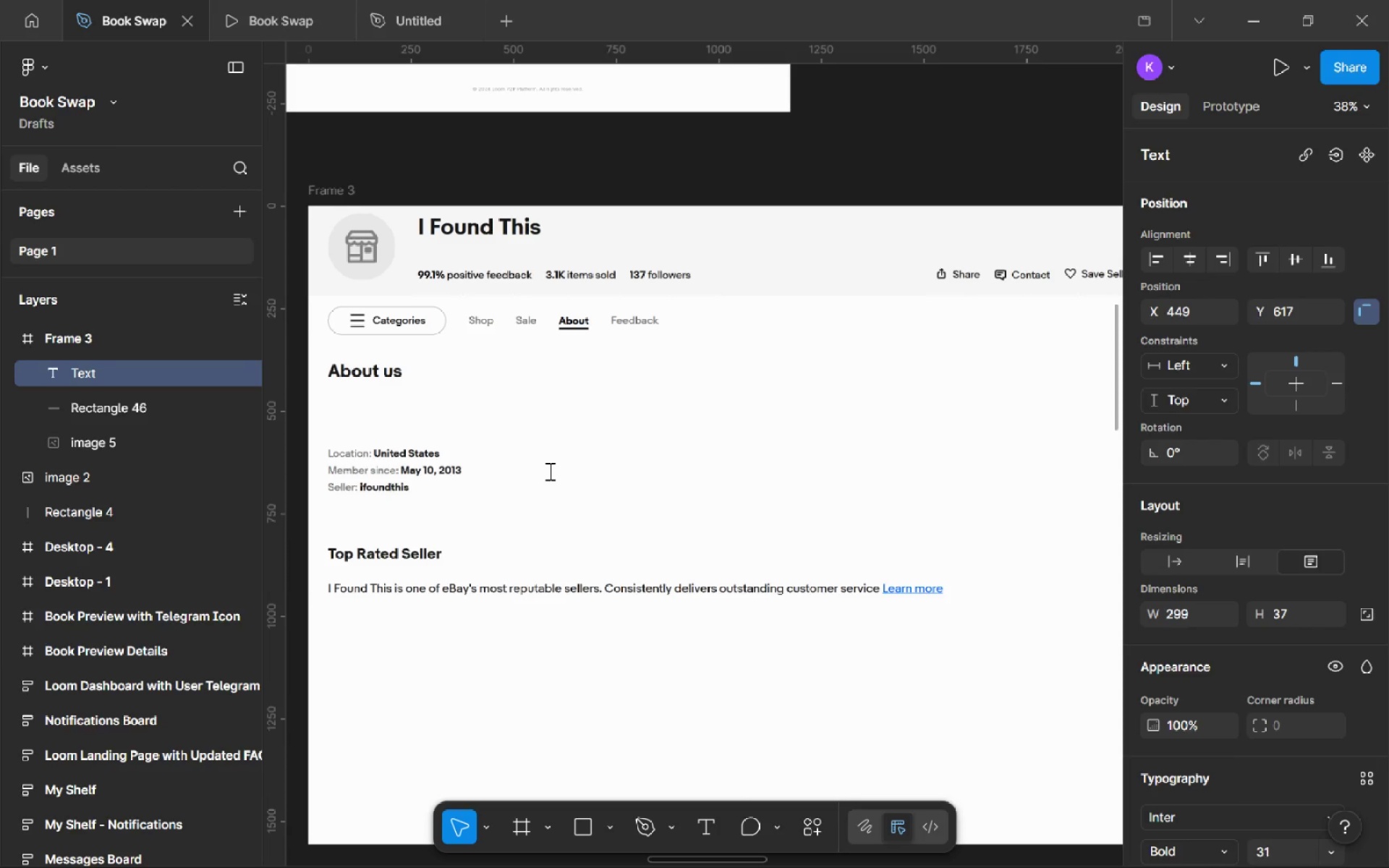 
key(Control+Shift+Period)
 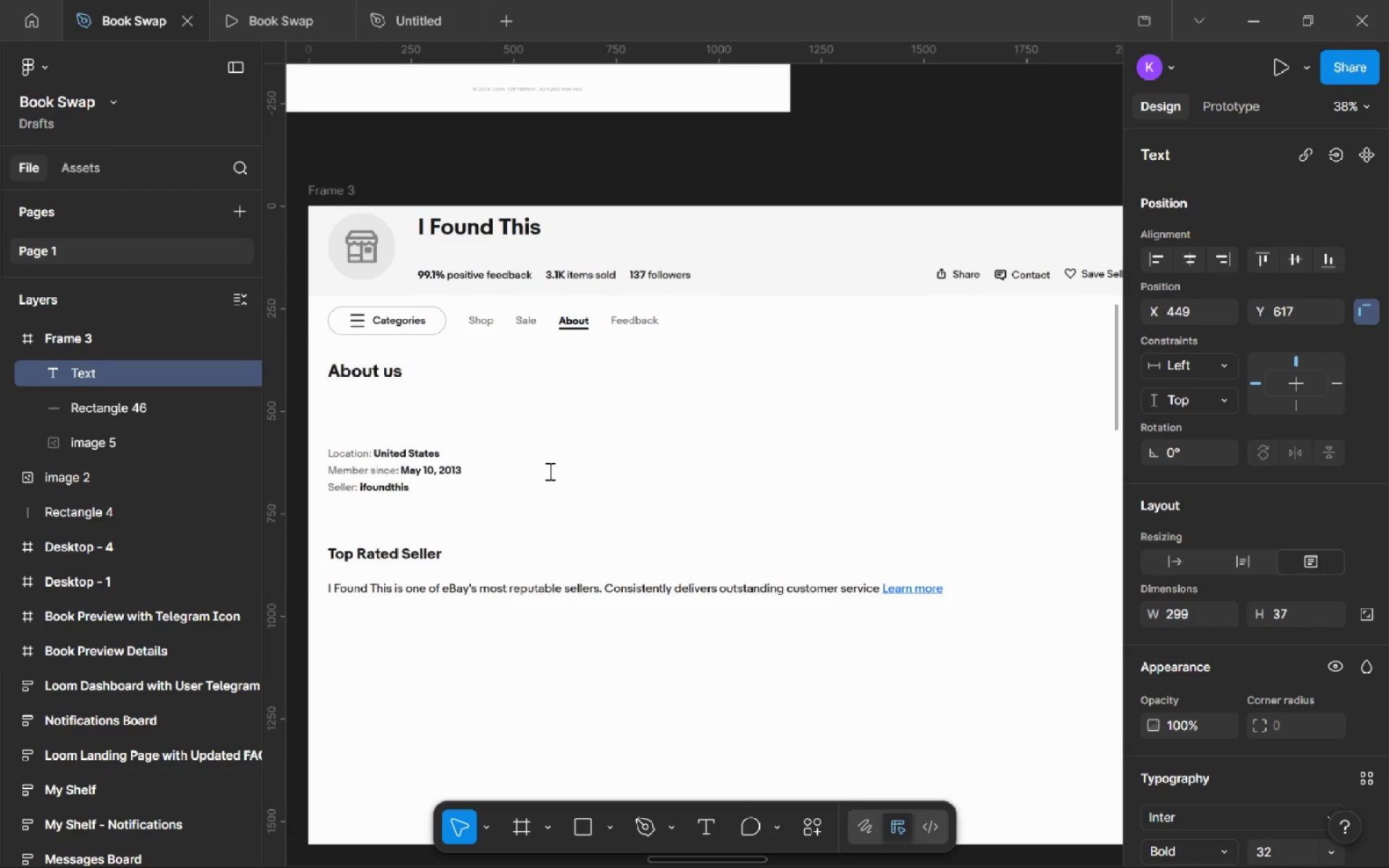 
key(Control+Shift+Period)
 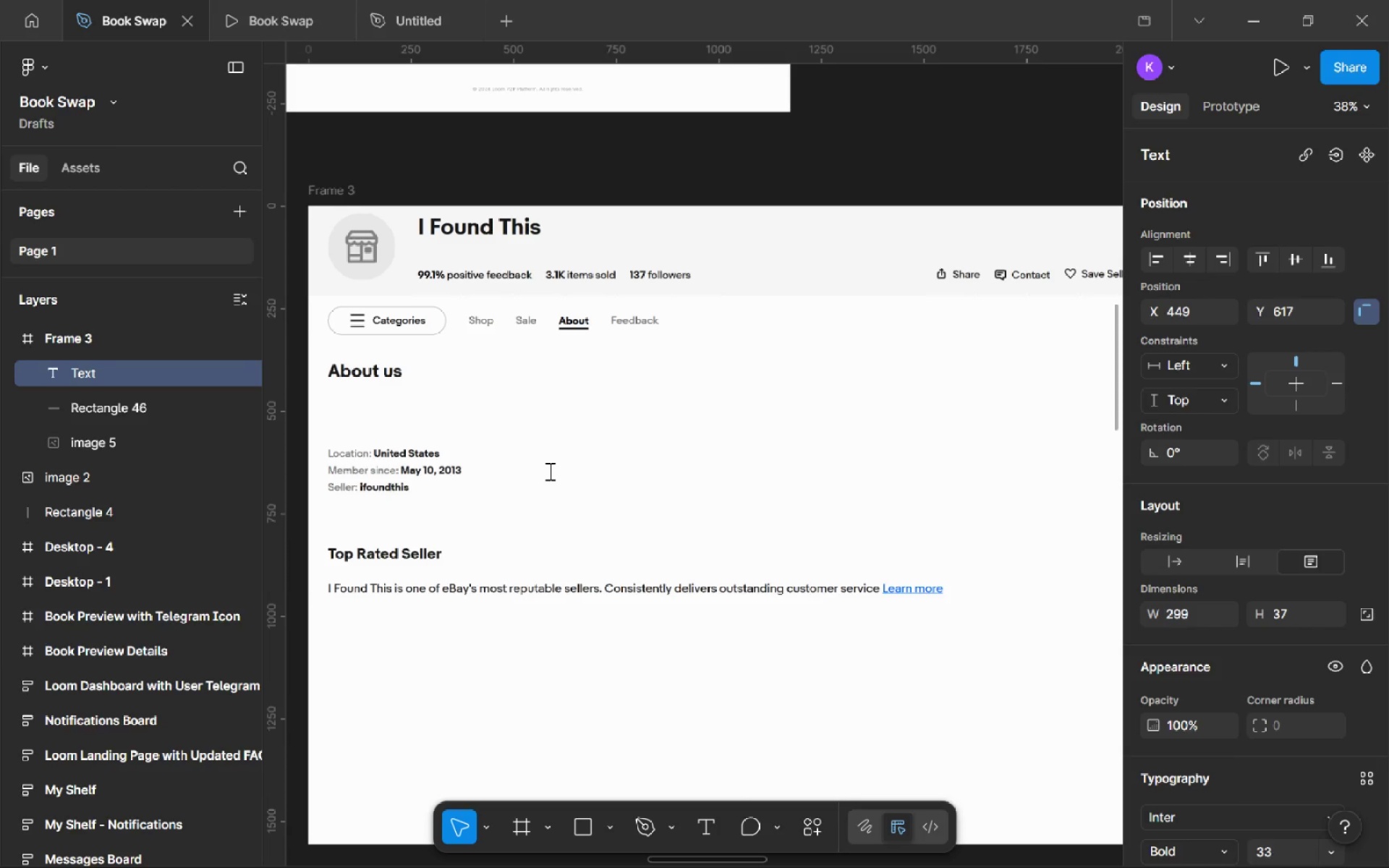 
key(Control+Shift+Period)
 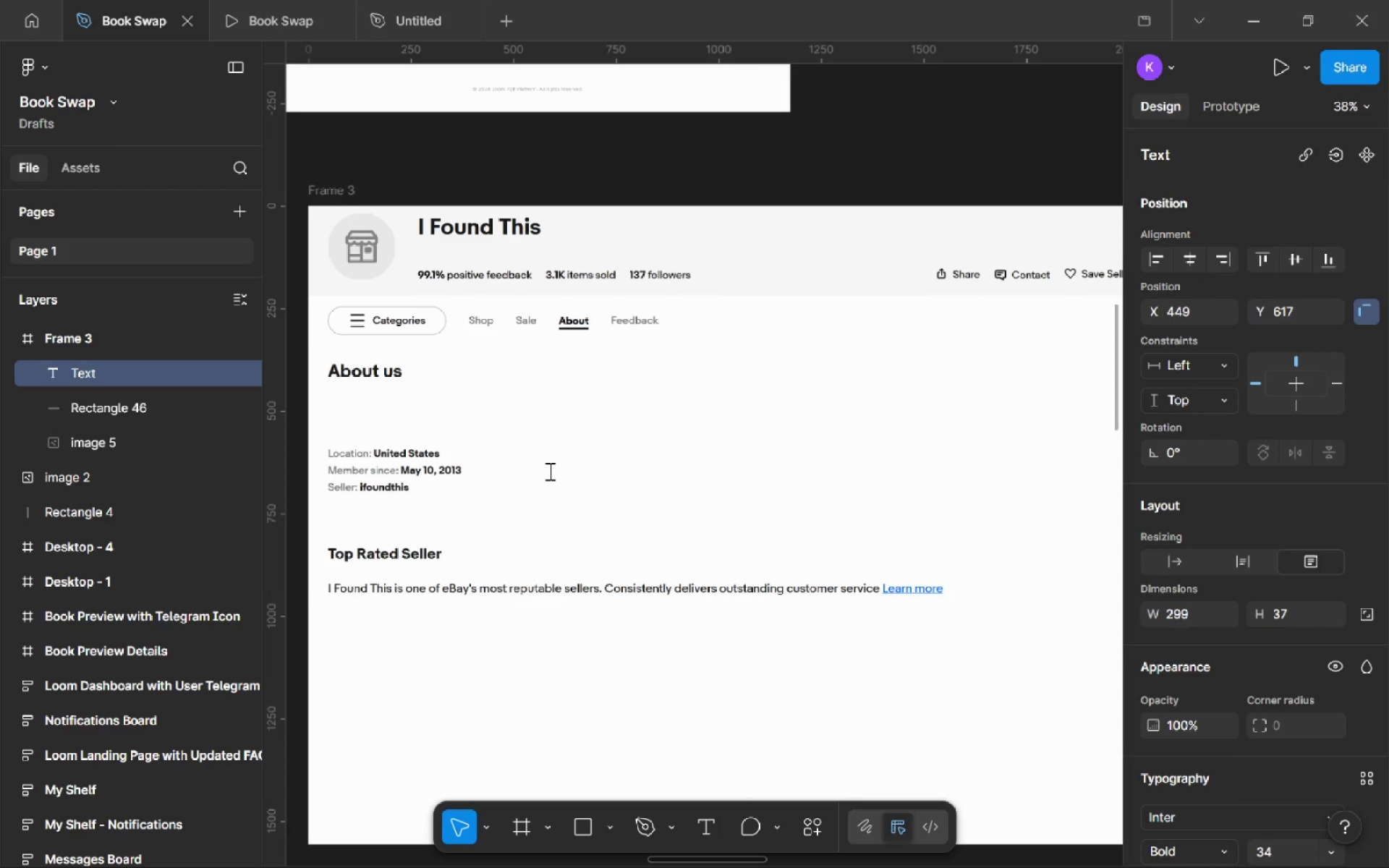 
key(Control+Shift+Period)
 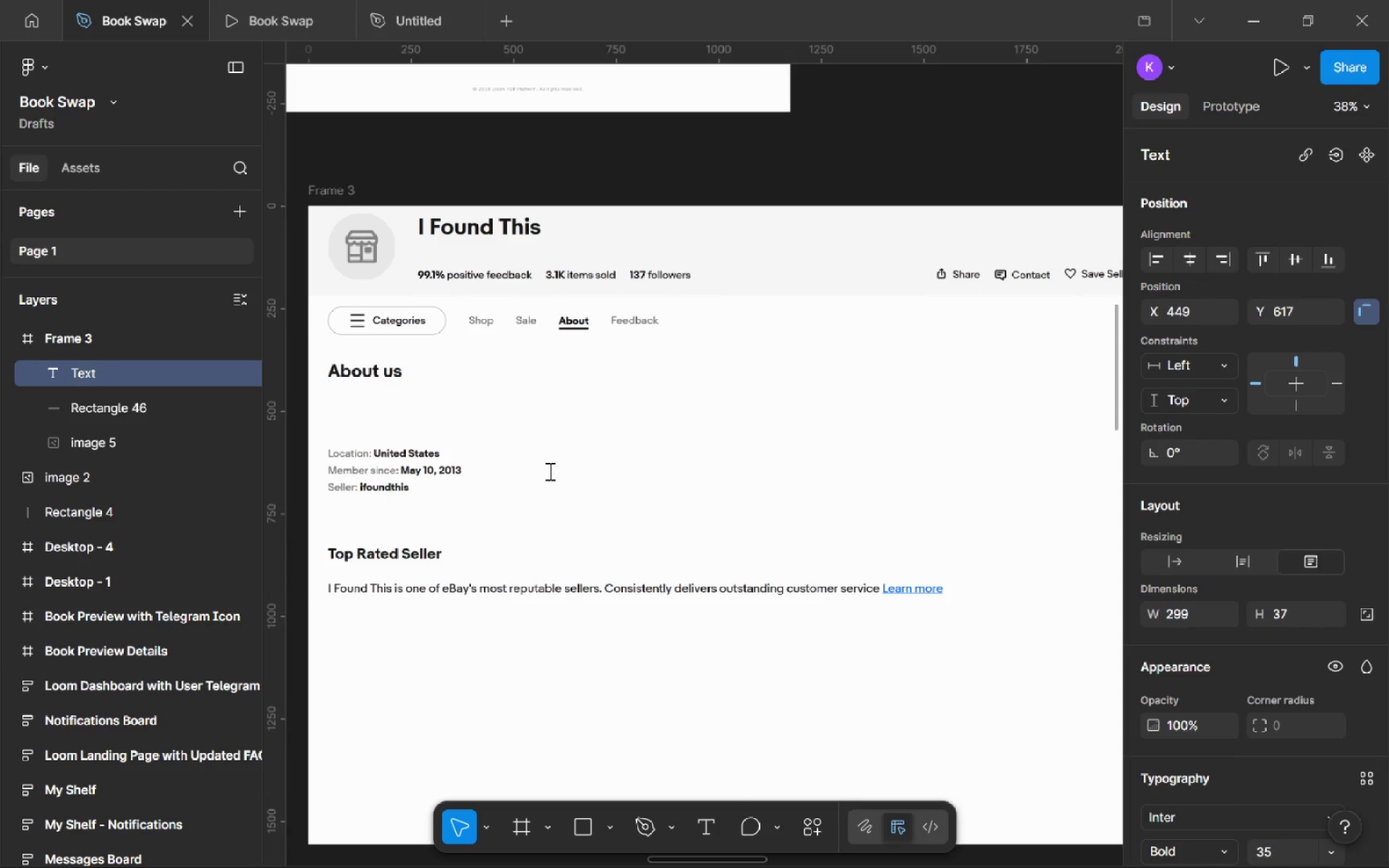 
type(We)
key(Backspace)
key(Backspace)
 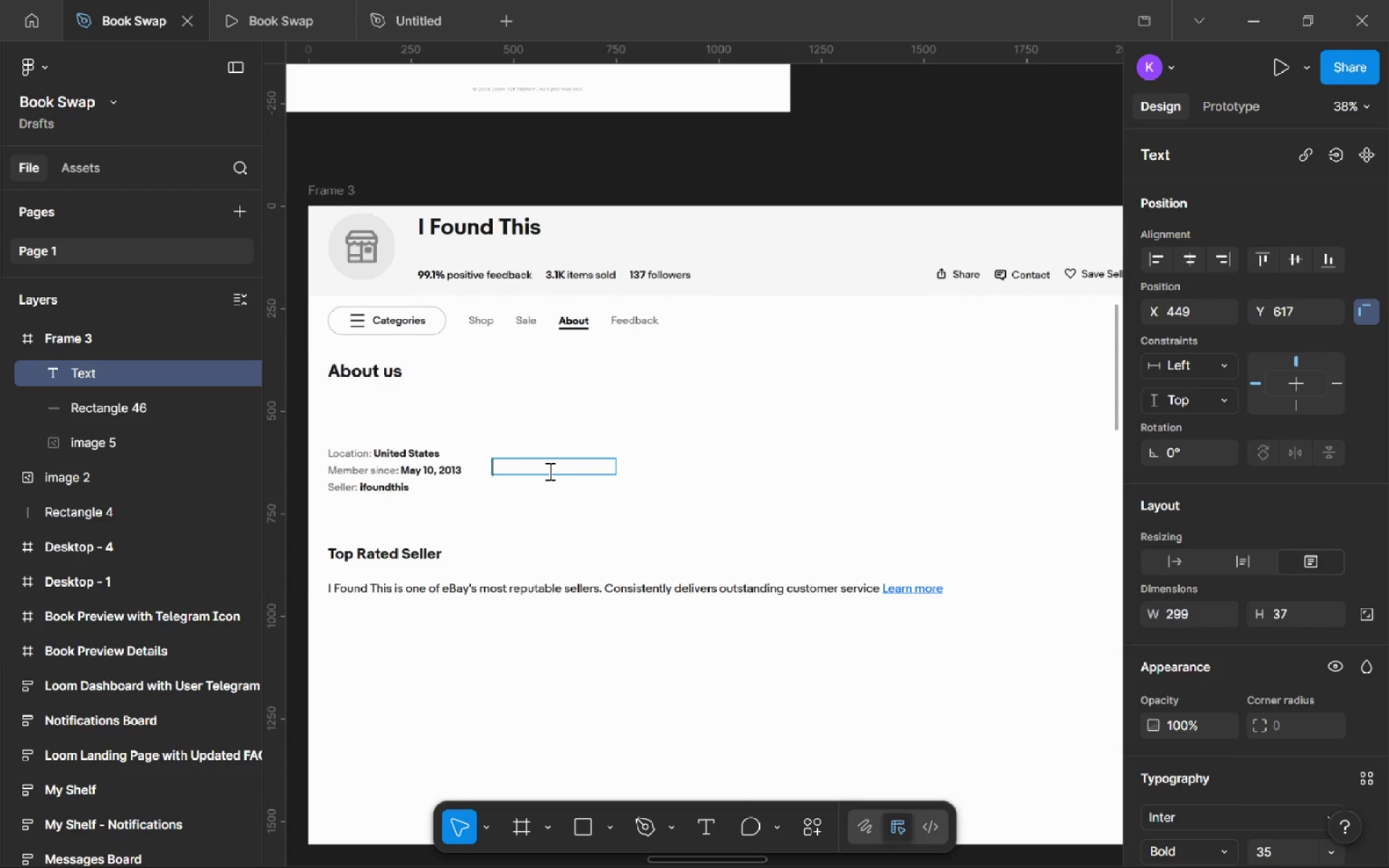 
key(Control+Shift+Comma)
 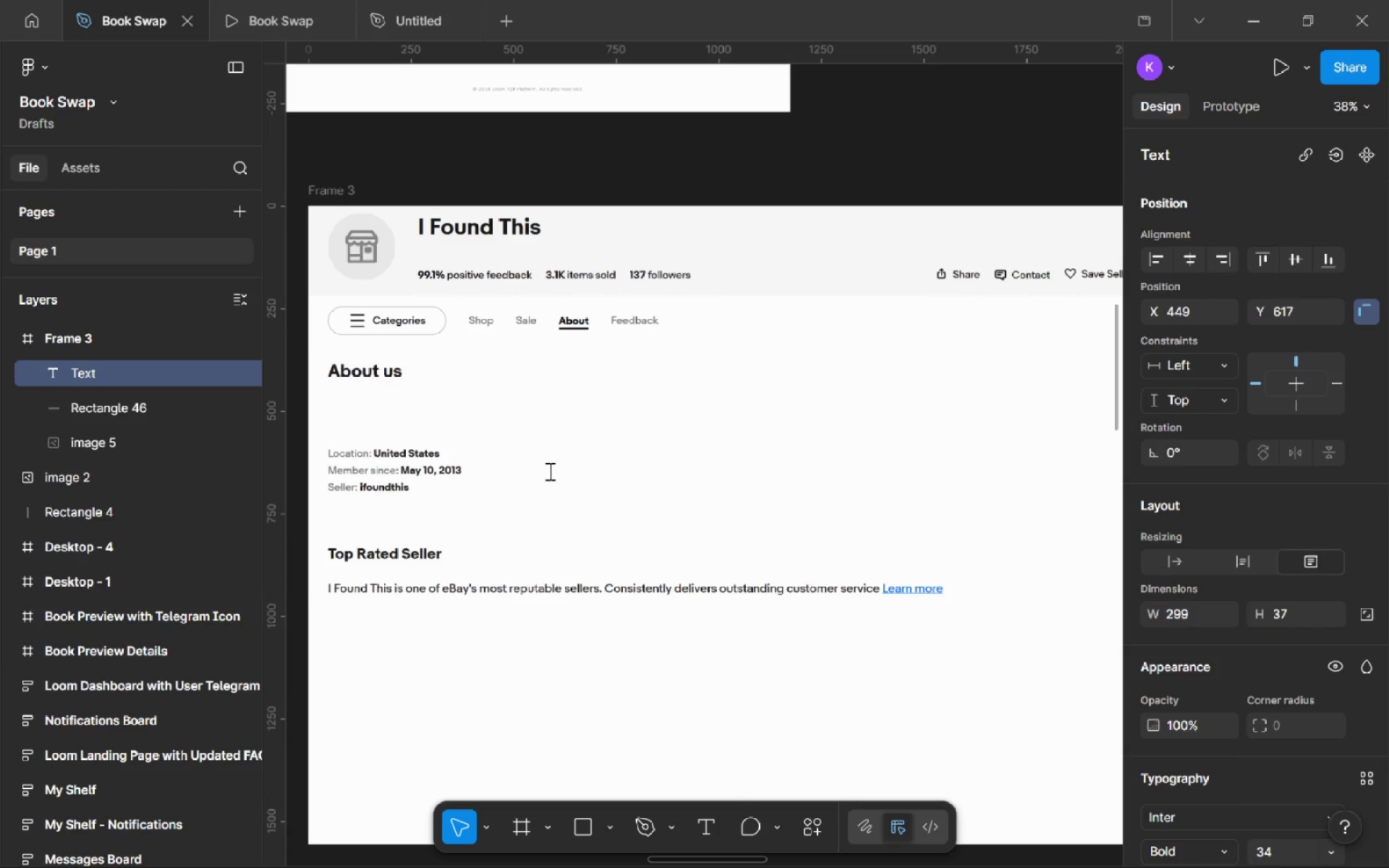 
key(Control+Shift+Comma)
 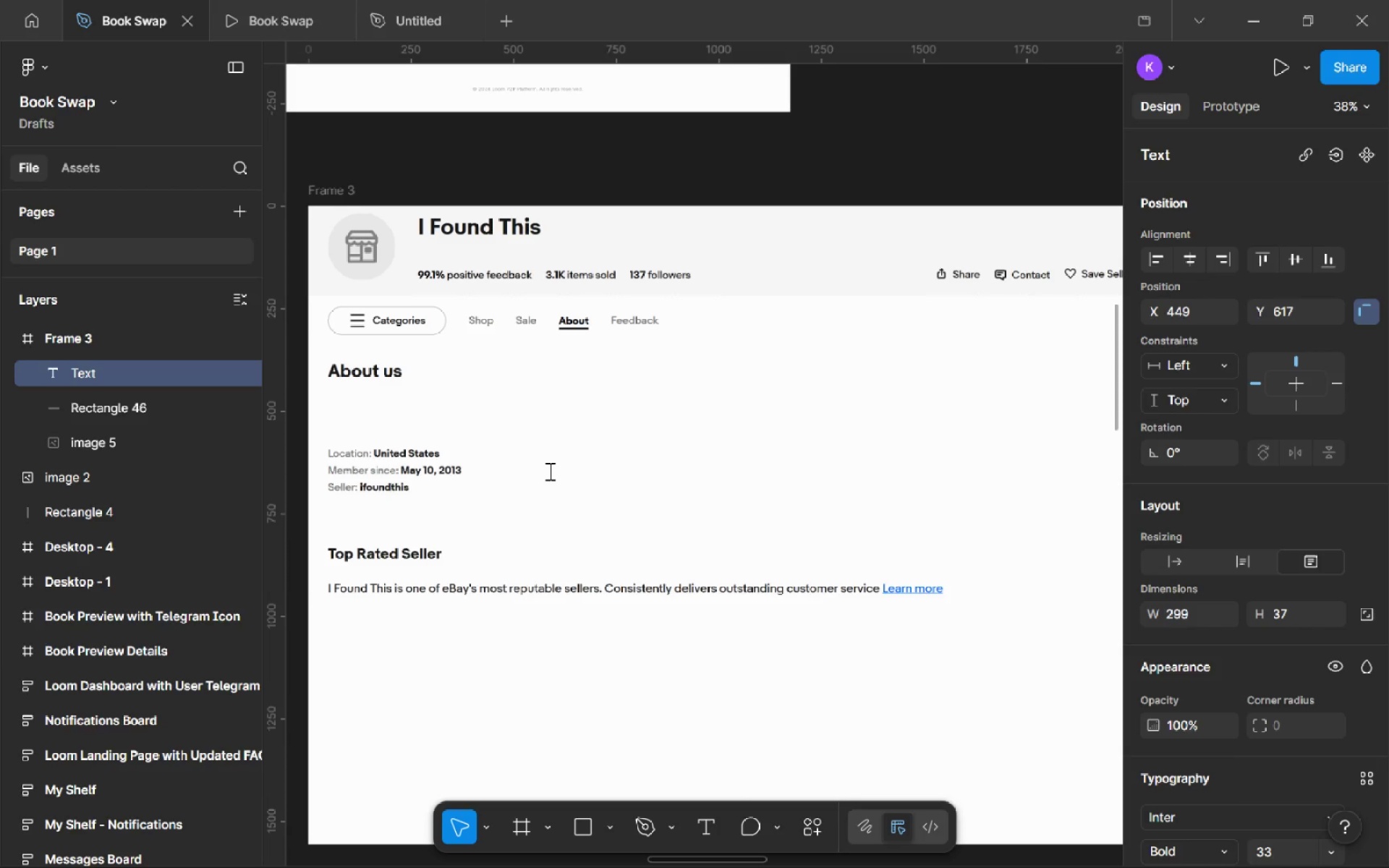 
type(We)
key(Backspace)
key(Backspace)
 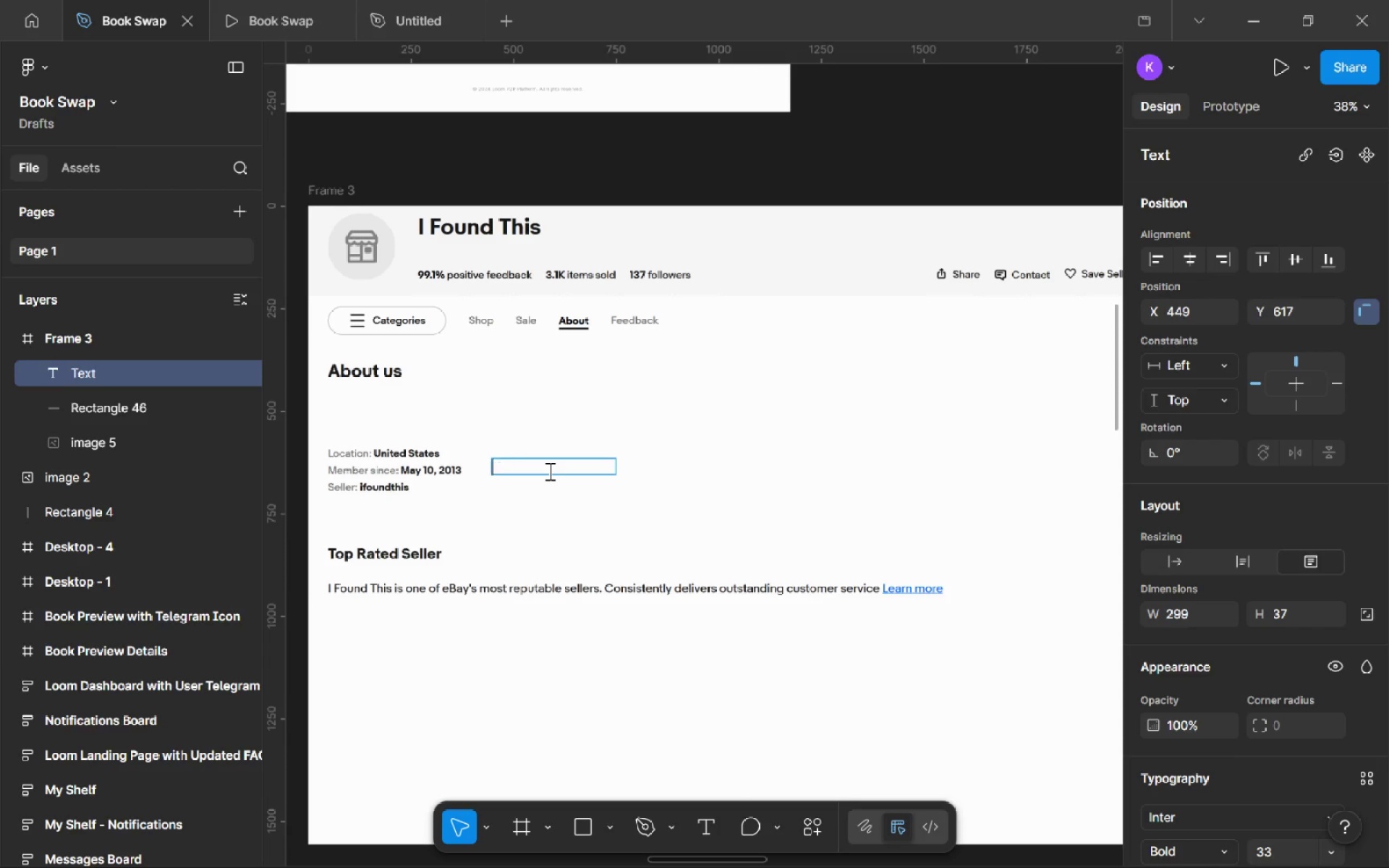 
hold_key(key=ControlLeft, duration=0.33)
 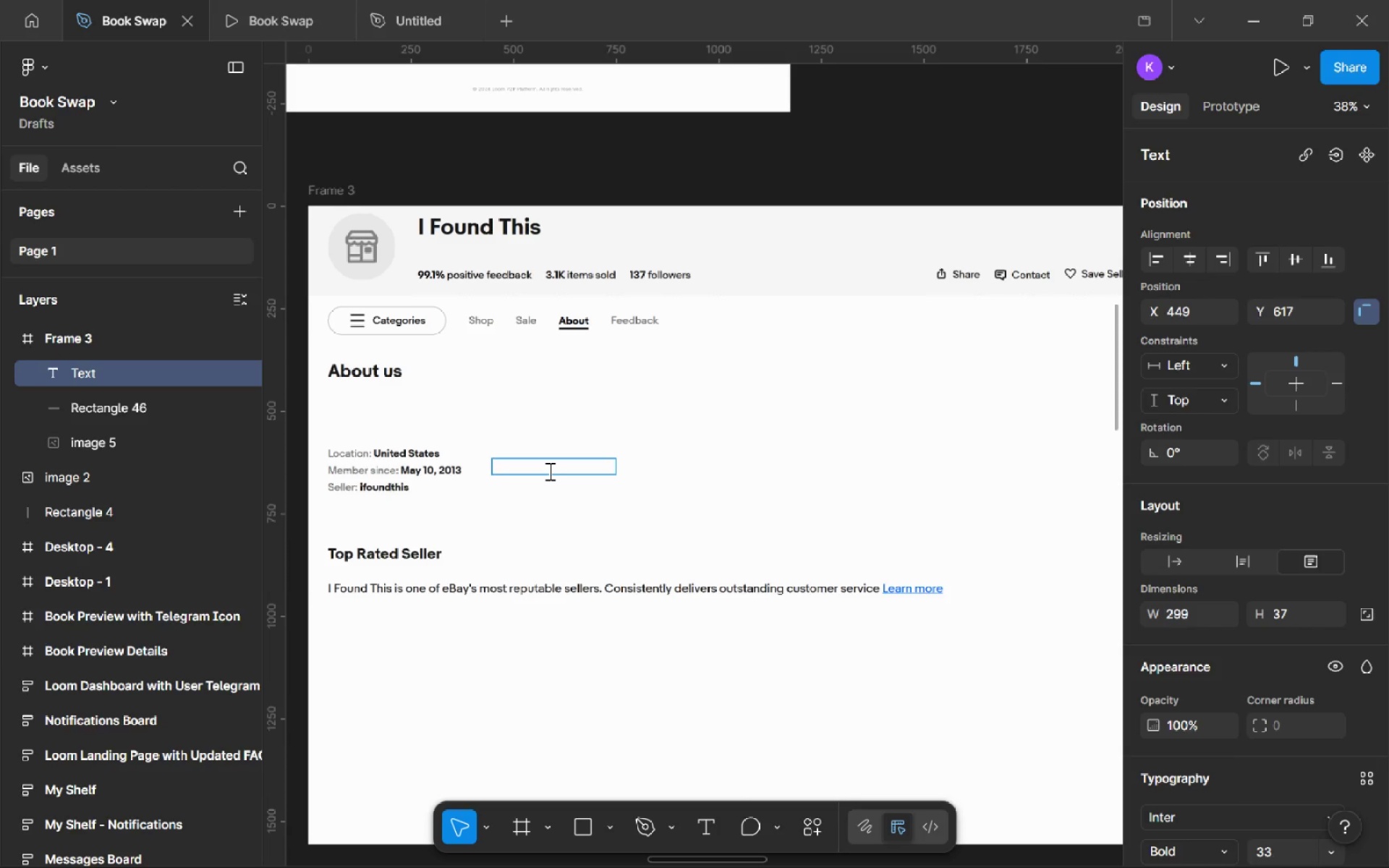 
key(Control+Shift+ShiftLeft)
 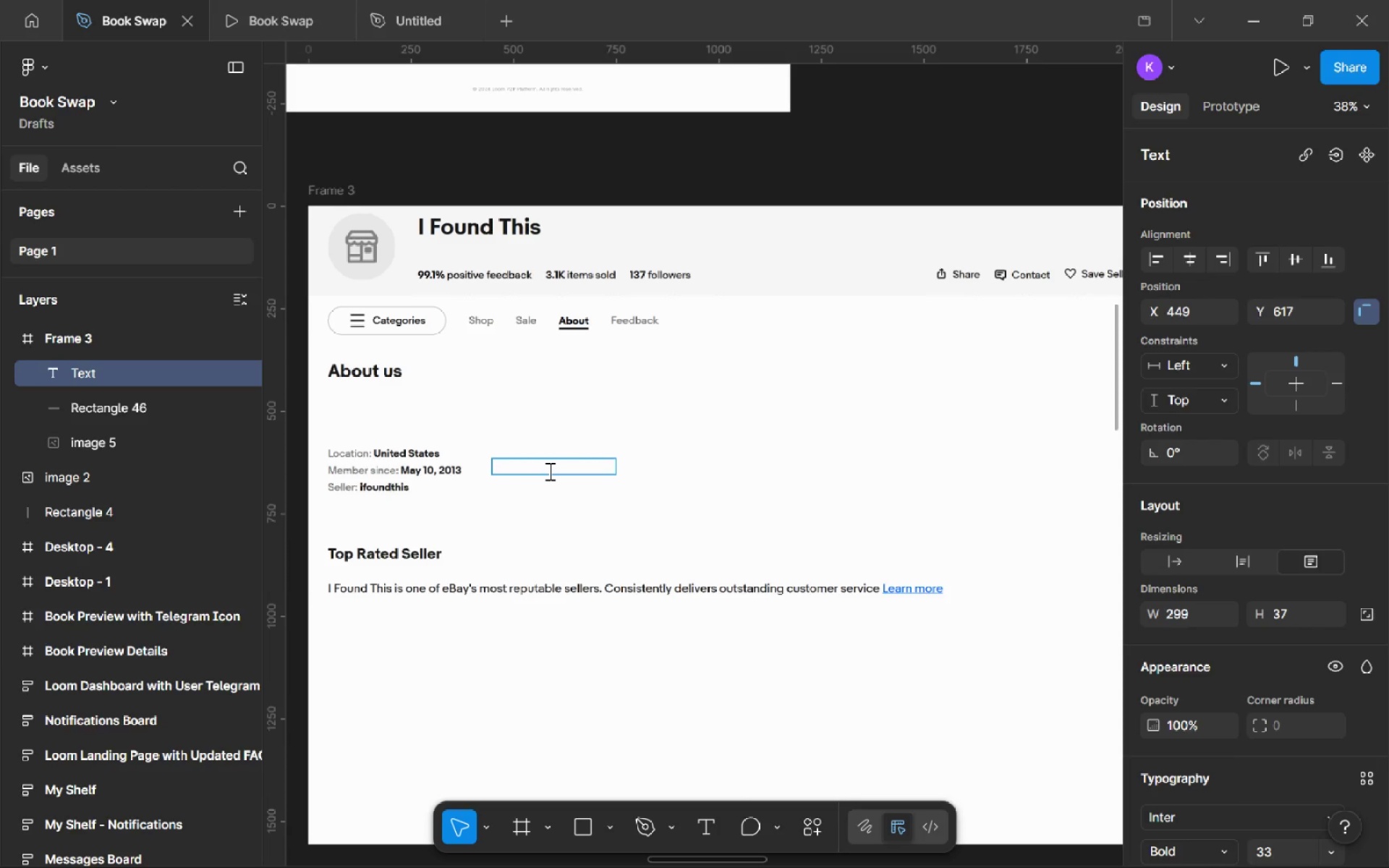 
key(Control+Shift+Comma)
 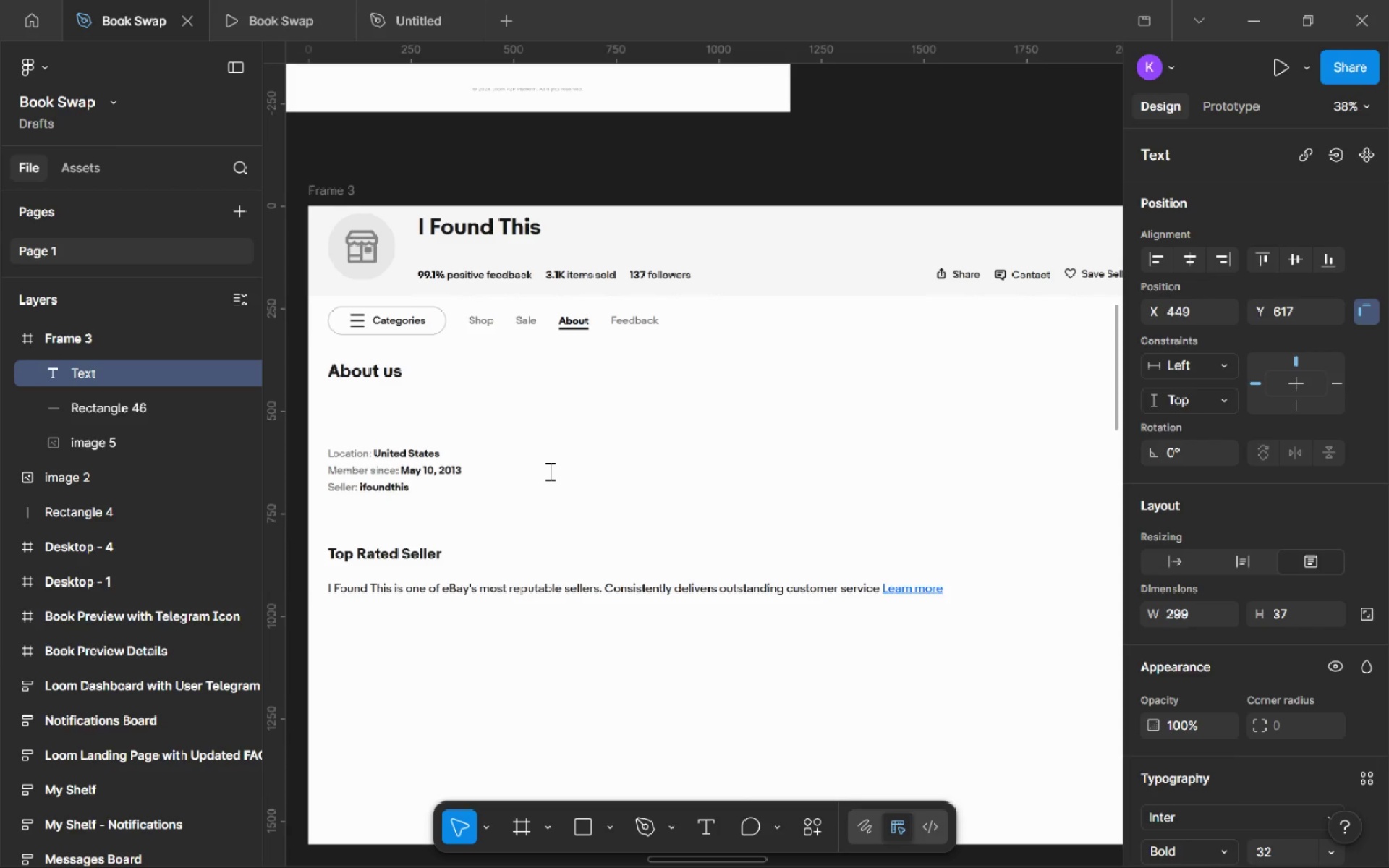 
type(QW)
key(Backspace)
key(Backspace)
type(W)
key(Backspace)
 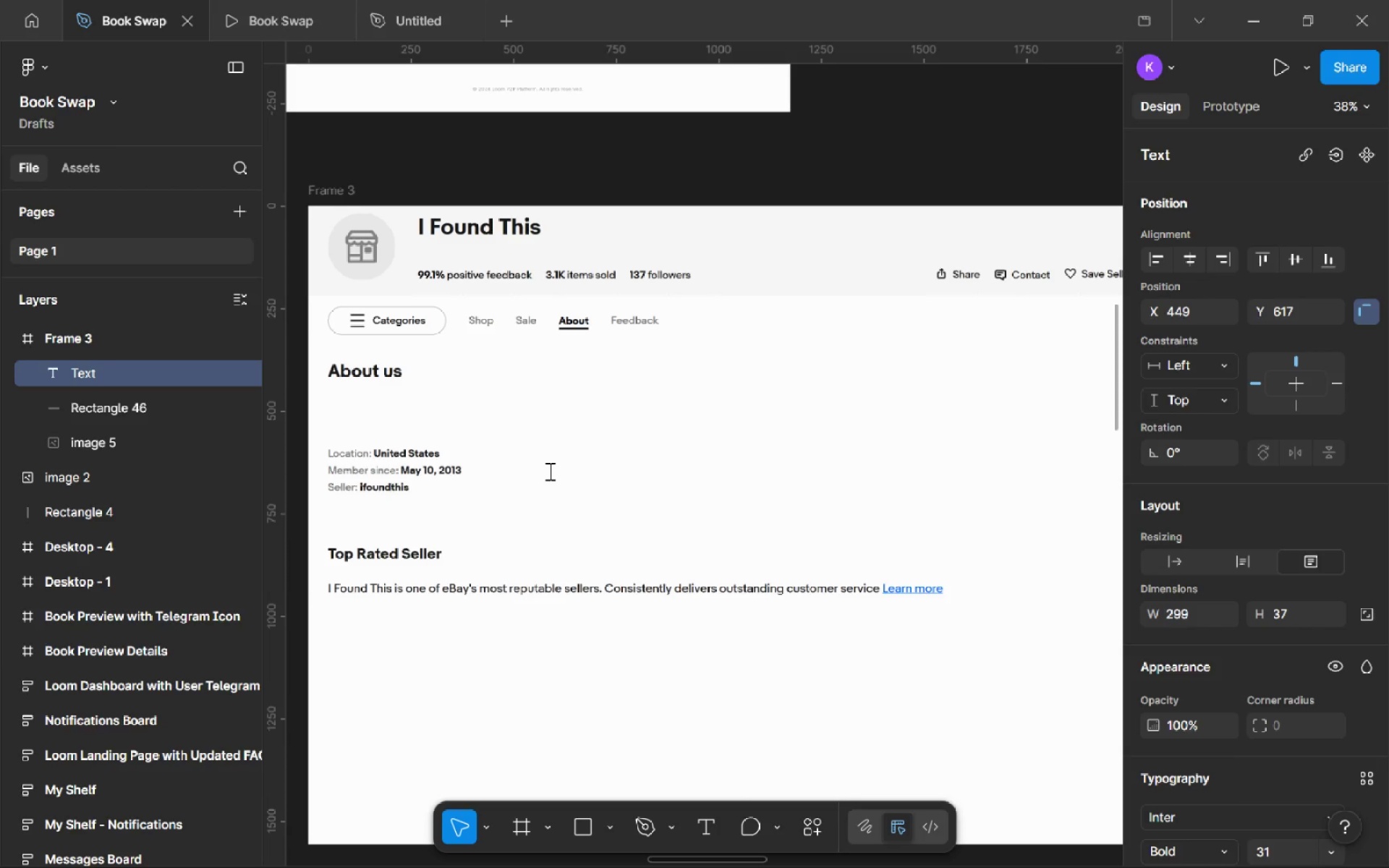 
key(Control+Shift+Comma)
 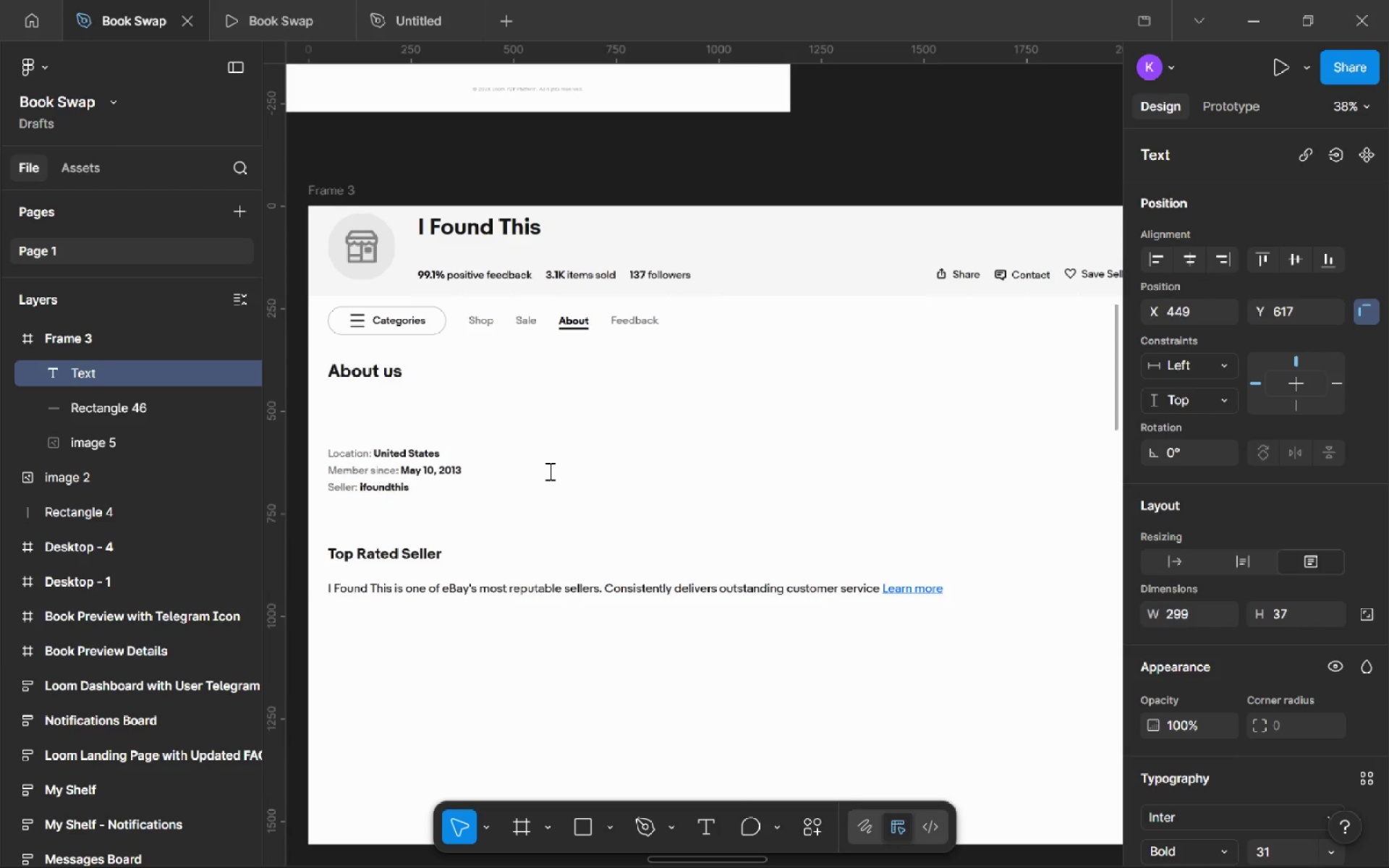 
key(Control+Shift+Comma)
 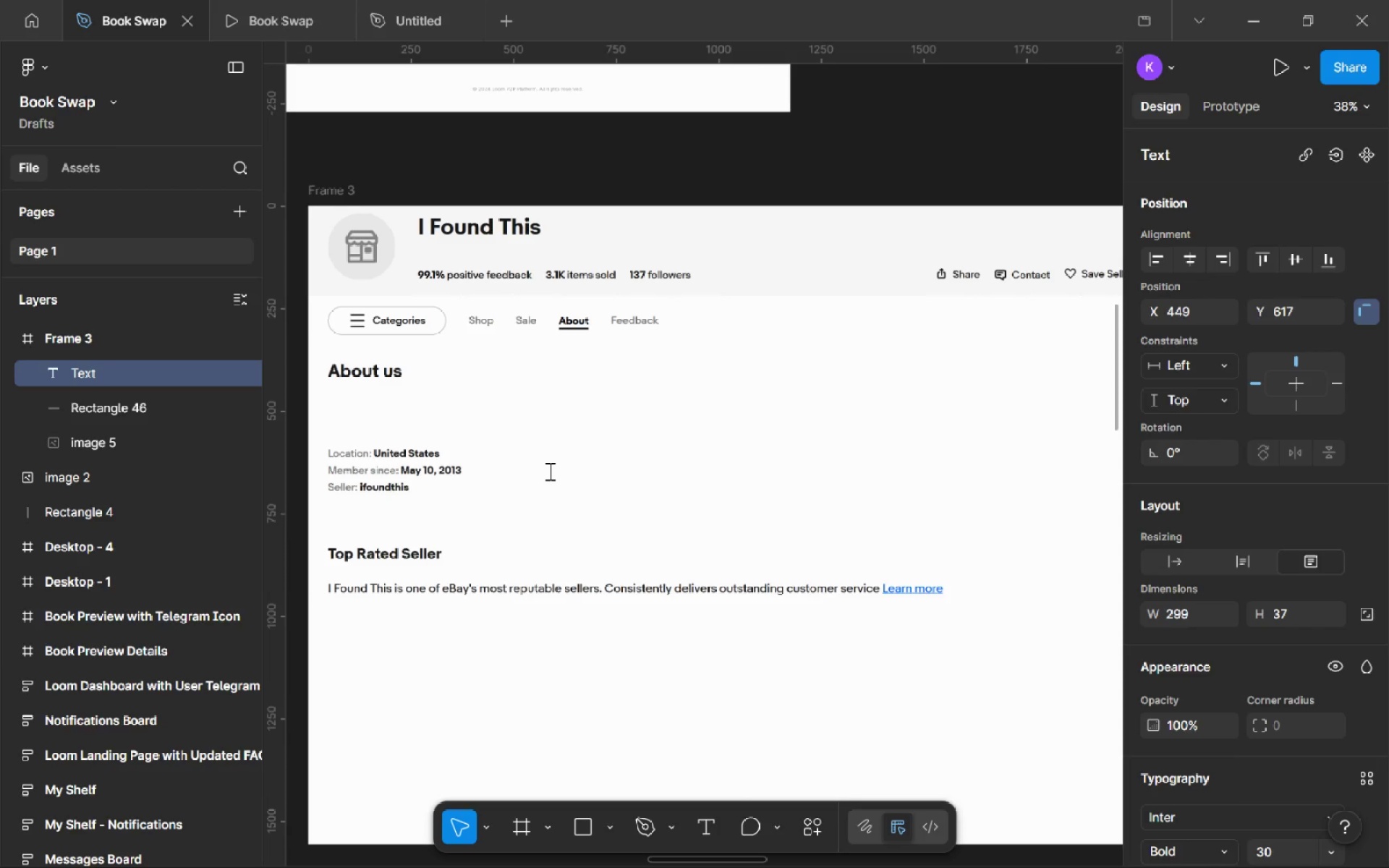 
type(Wwe)
key(Backspace)
key(Backspace)
type(e care about the ep)
key(Backspace)
type(xperience that we are giving you)
 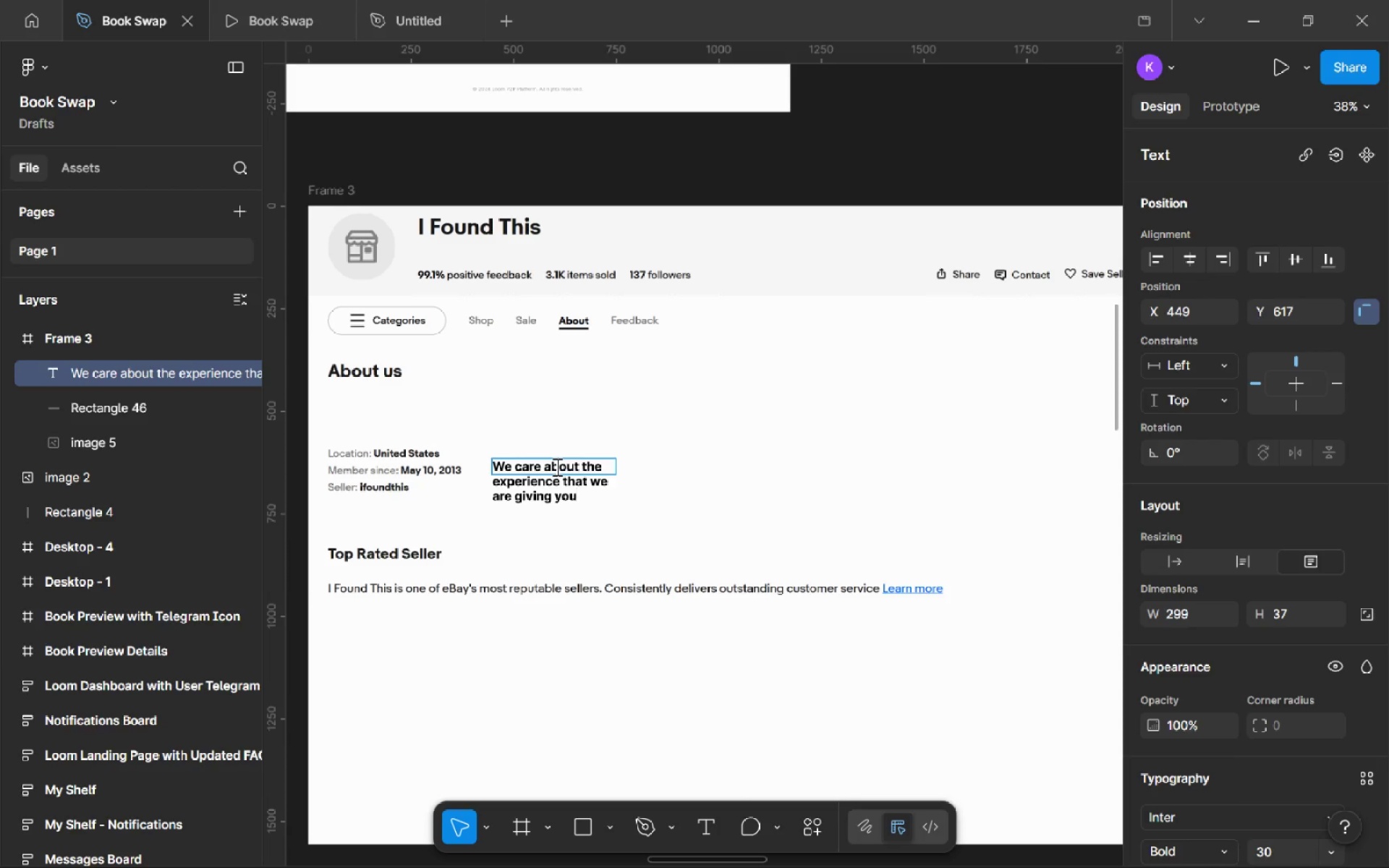 
left_click([592, 412])
 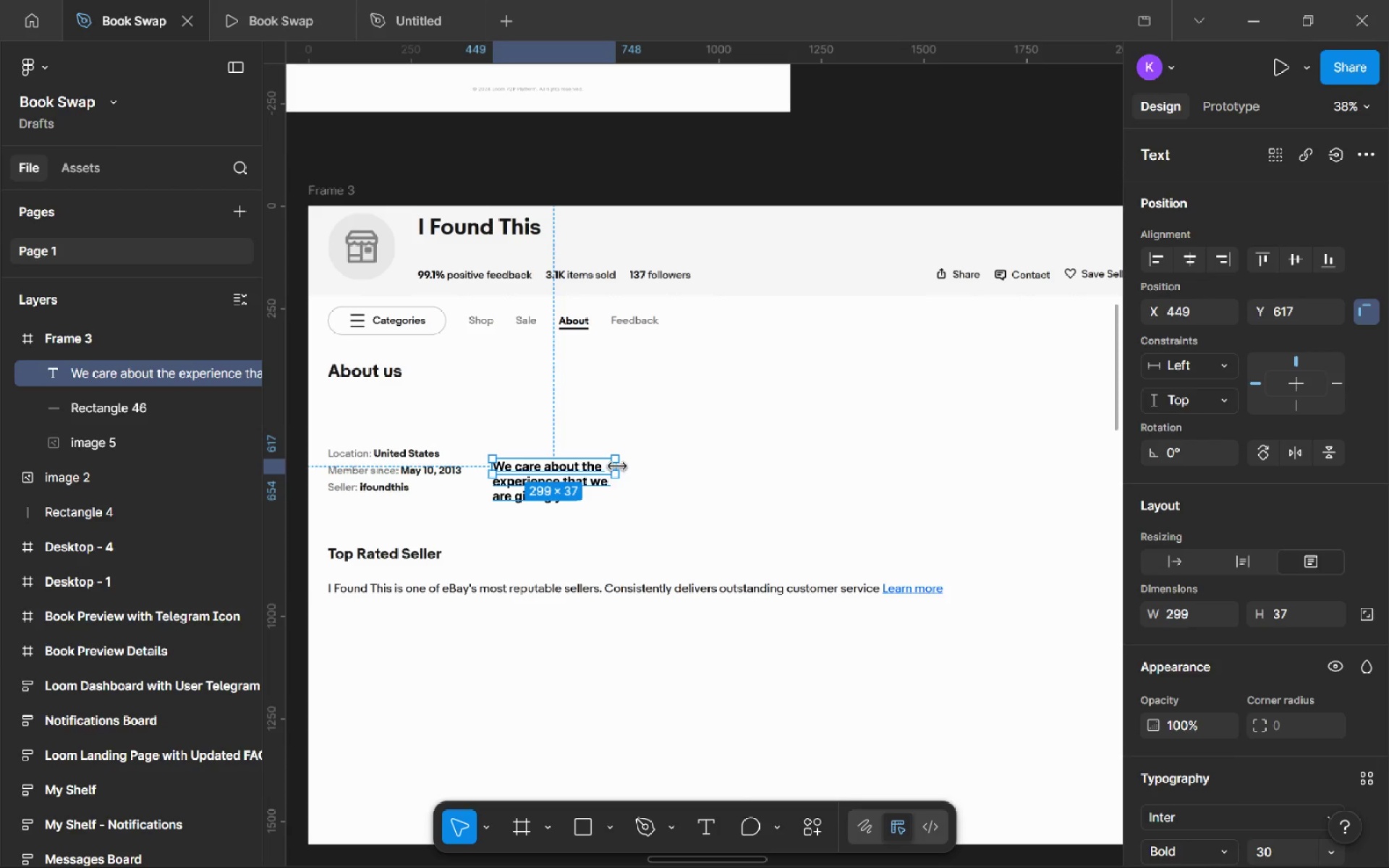 
double_click([617, 467])
 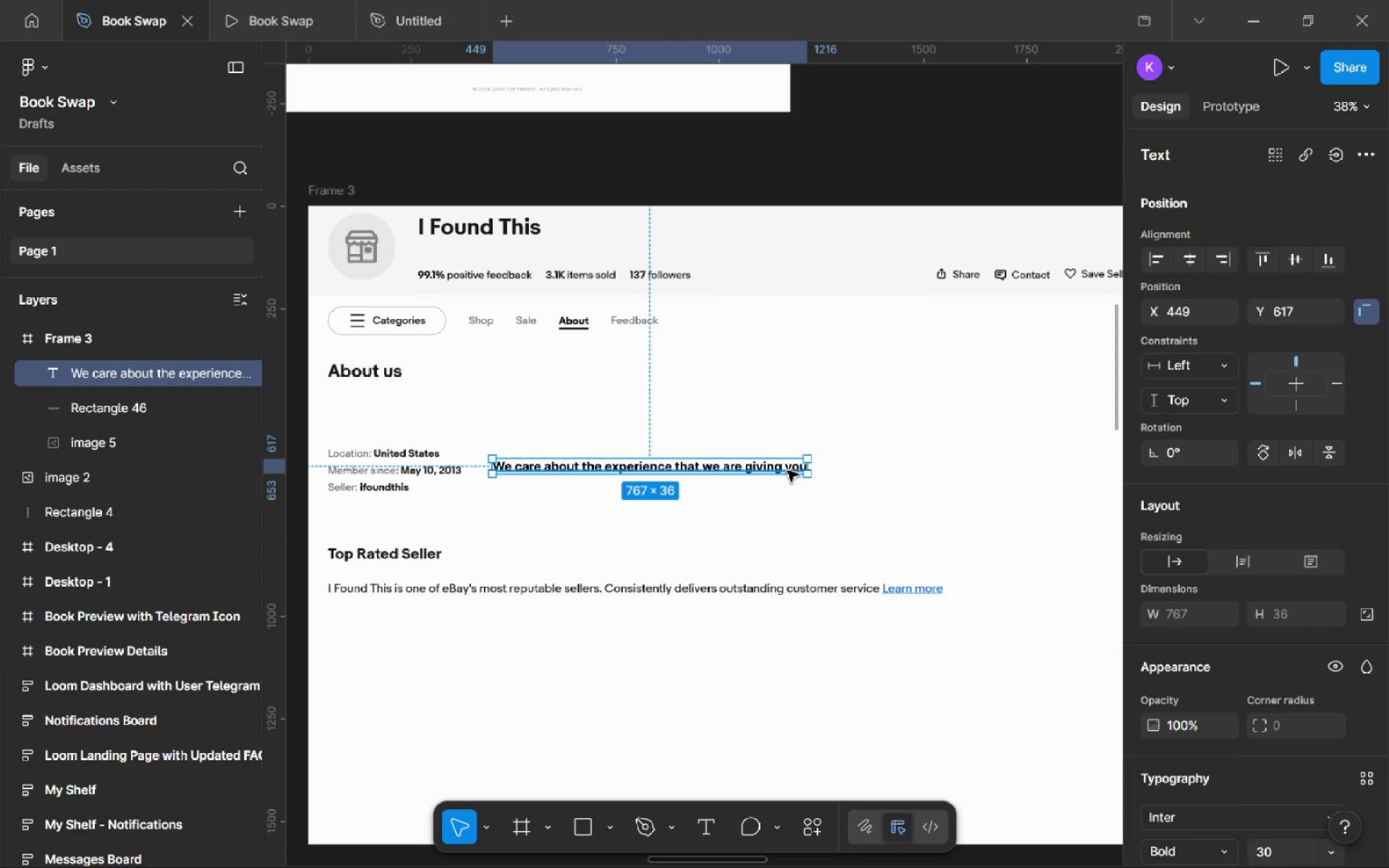 
double_click([787, 470])
 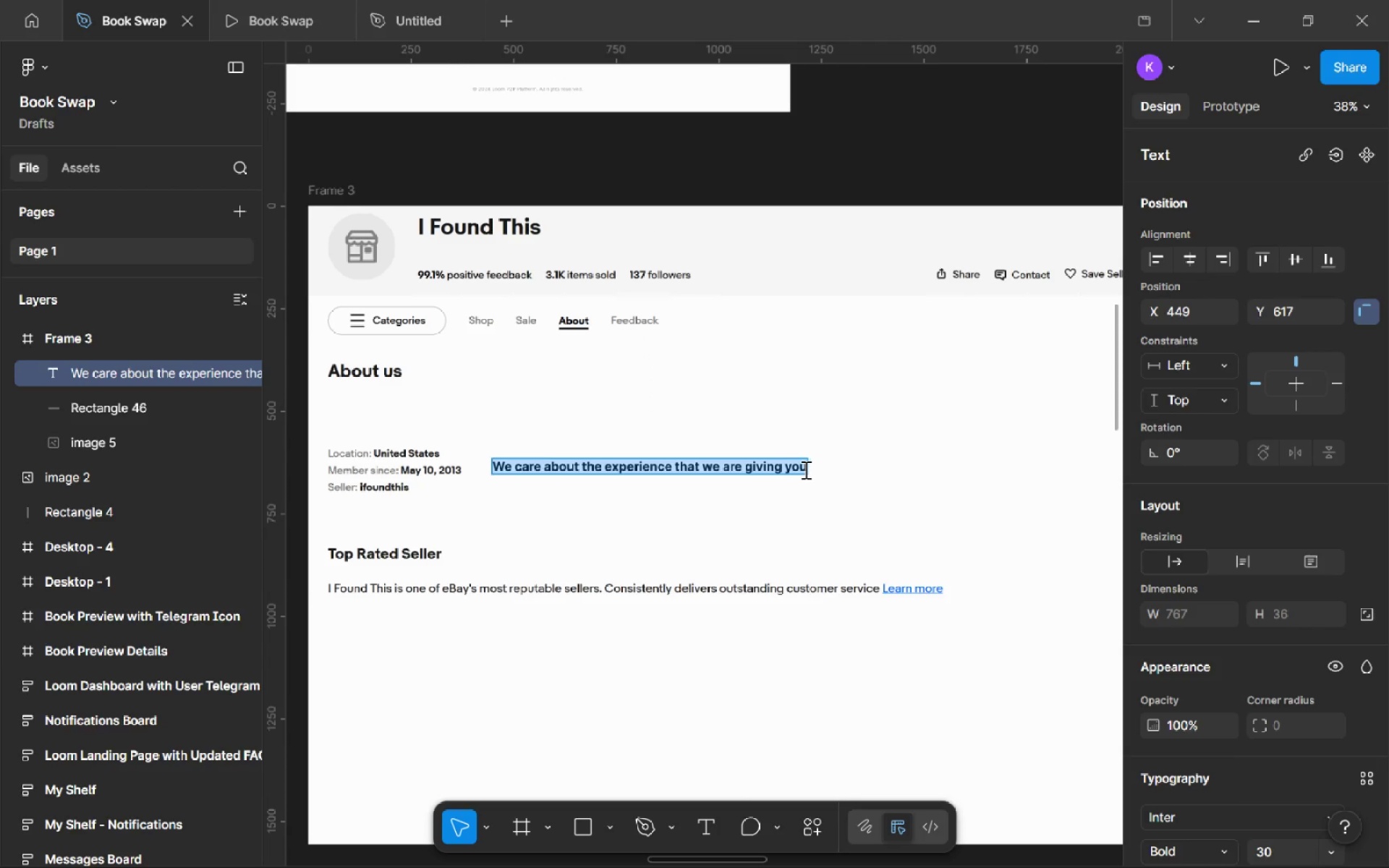 
left_click([804, 469])
 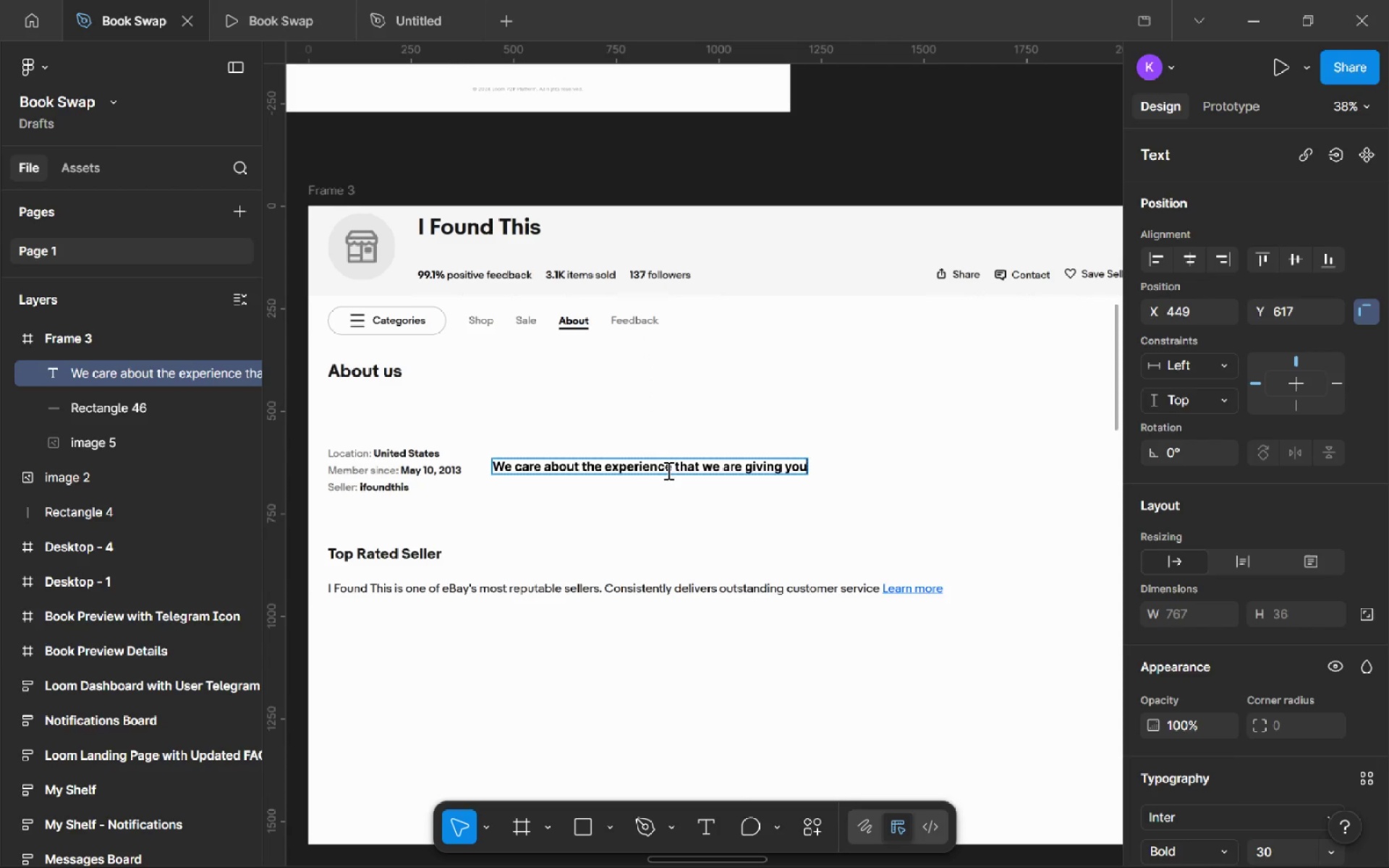 
left_click([675, 467])
 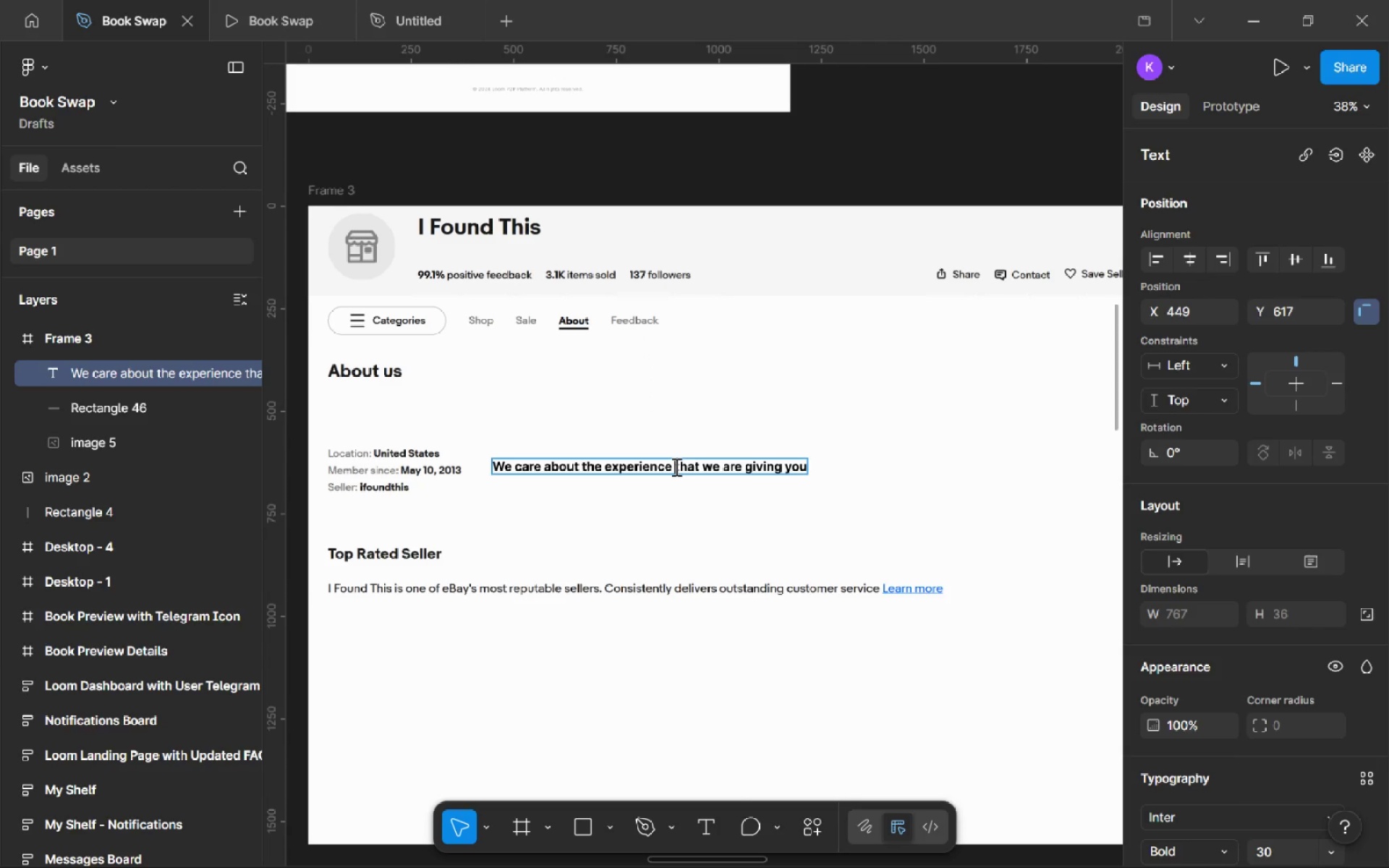 
key(Backspace)
 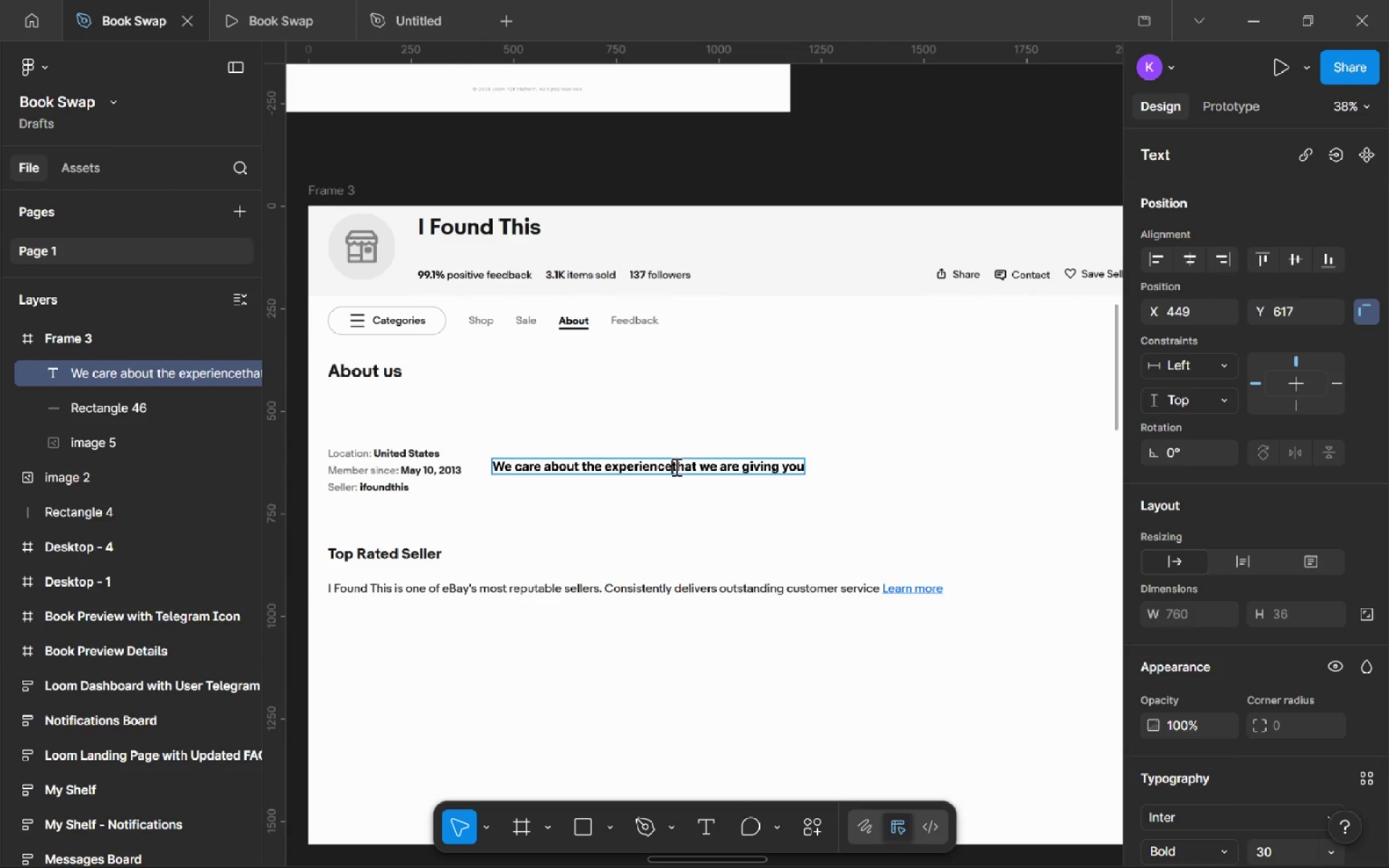 
key(S)
 